 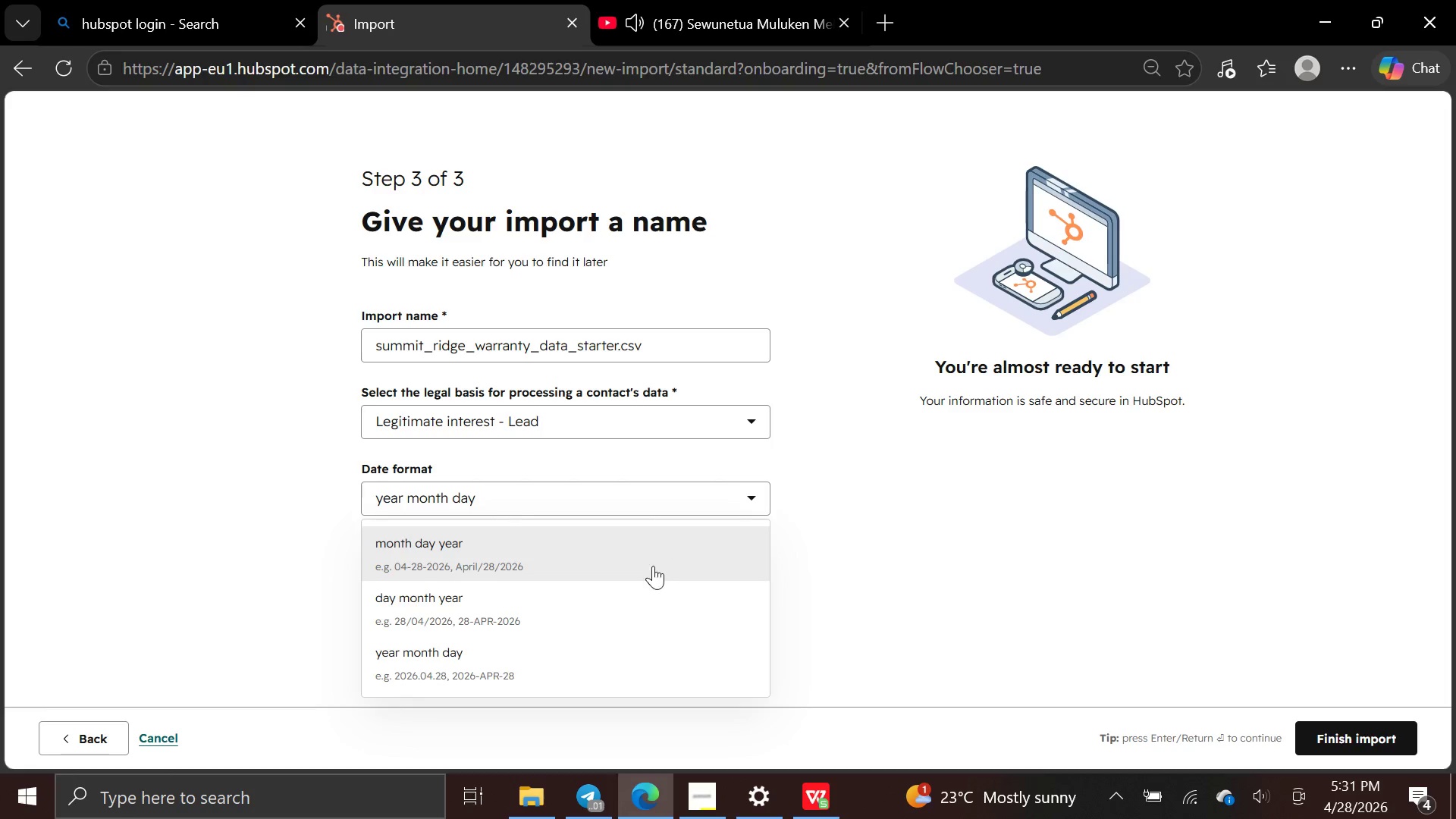 
left_click([648, 545])
 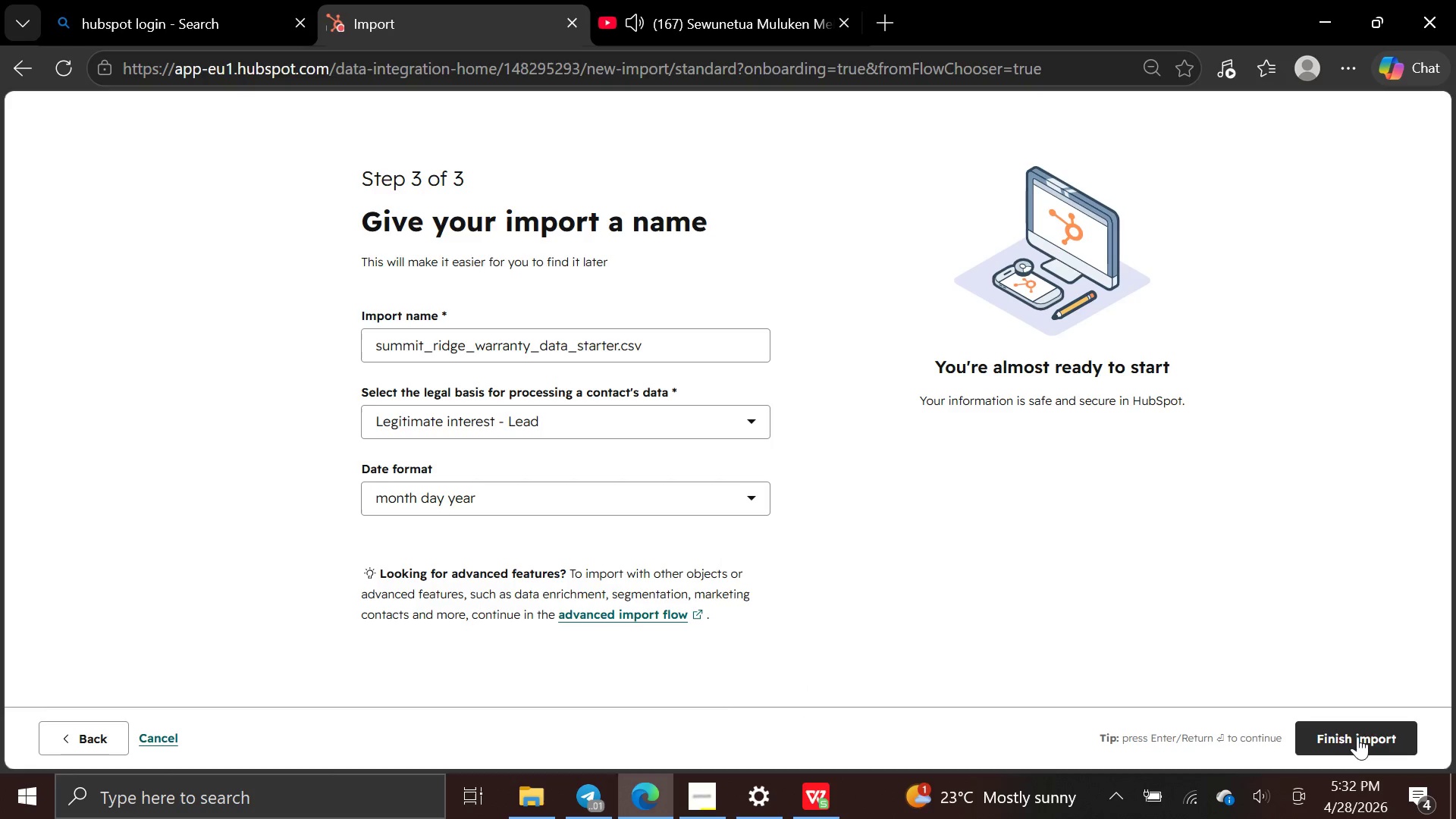 
left_click([1357, 731])
 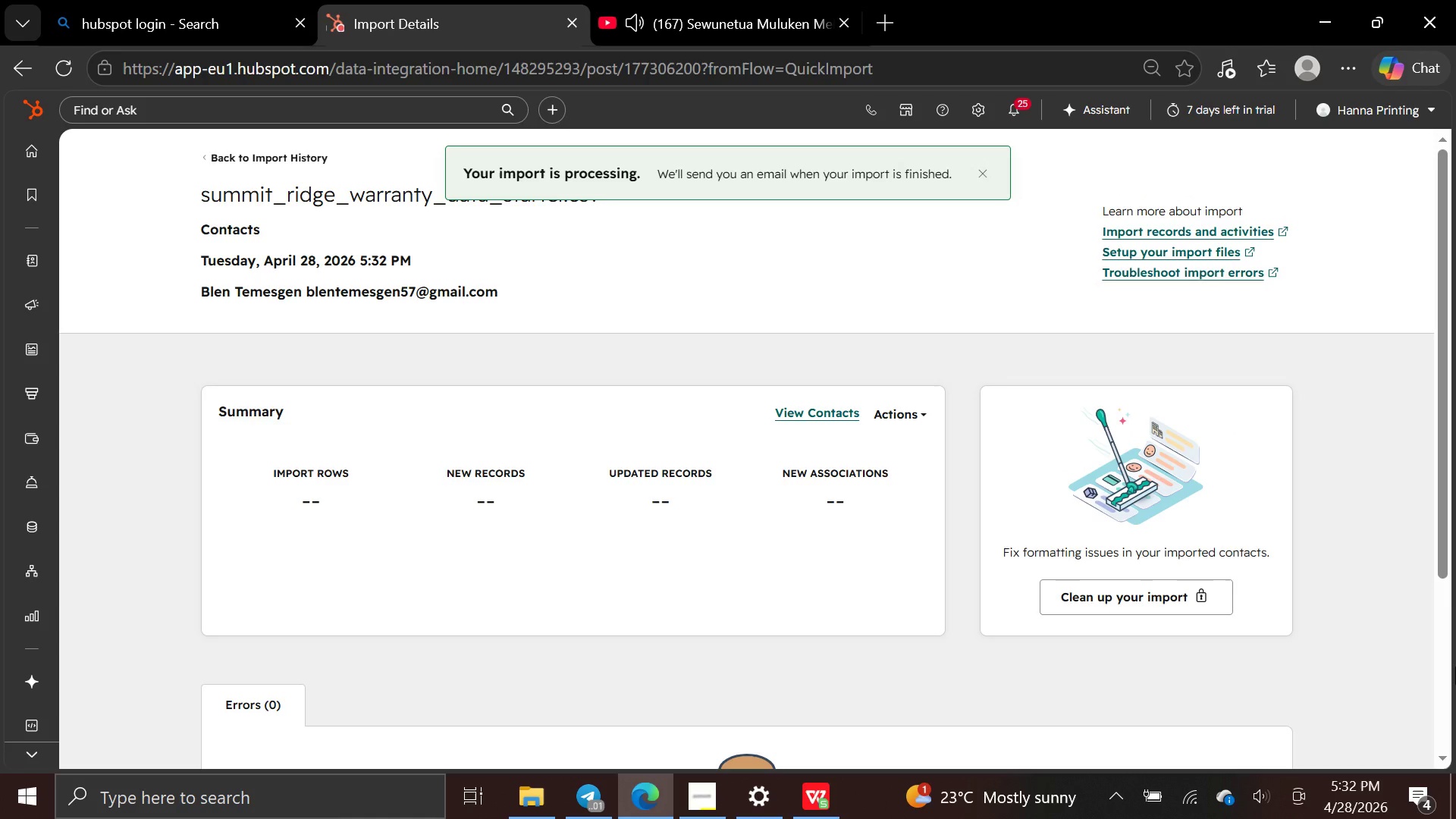 
wait(6.14)
 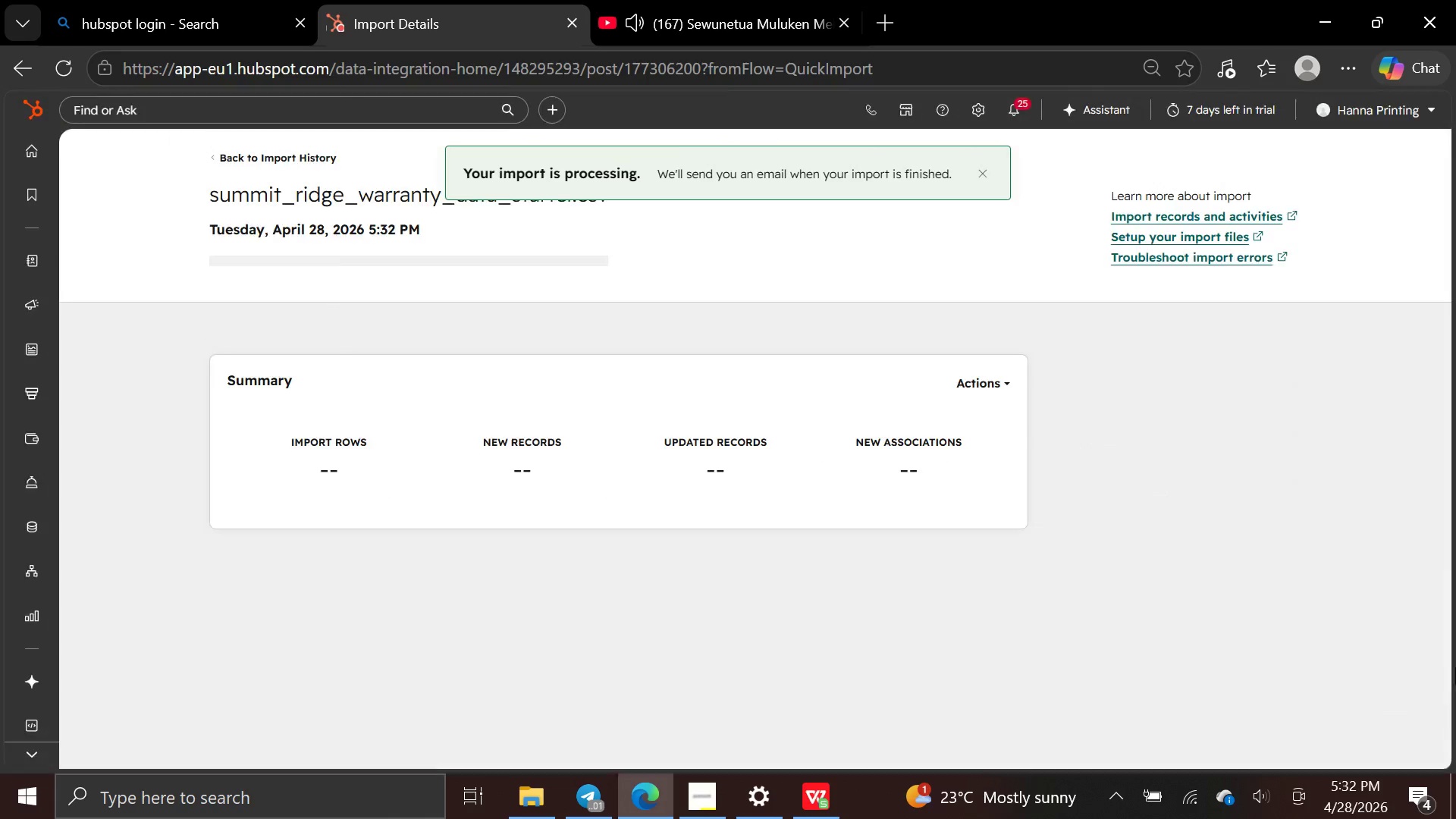 
scroll: coordinate [1078, 573], scroll_direction: down, amount: 3.0
 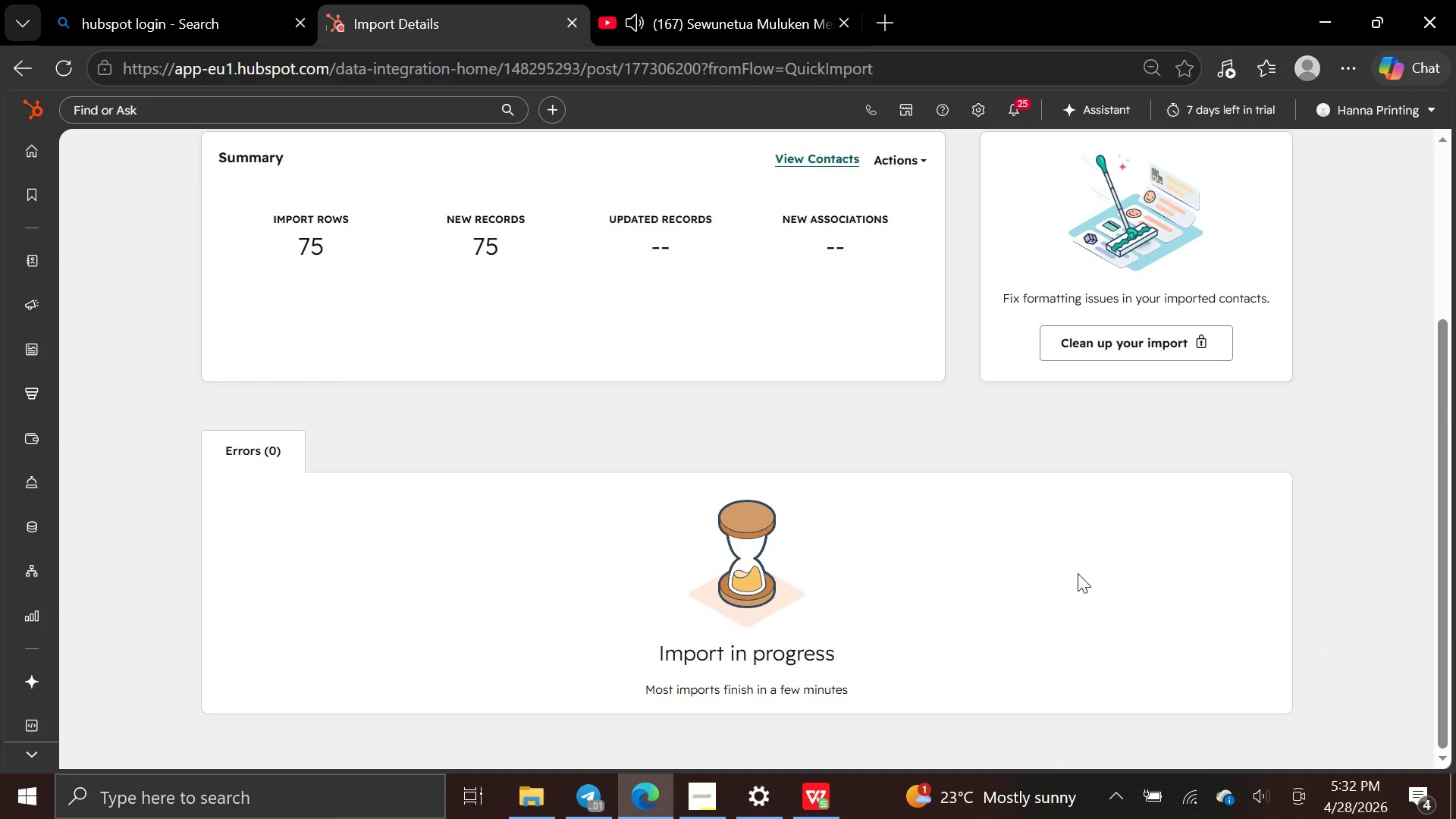 
scroll: coordinate [1078, 573], scroll_direction: up, amount: 1.0
 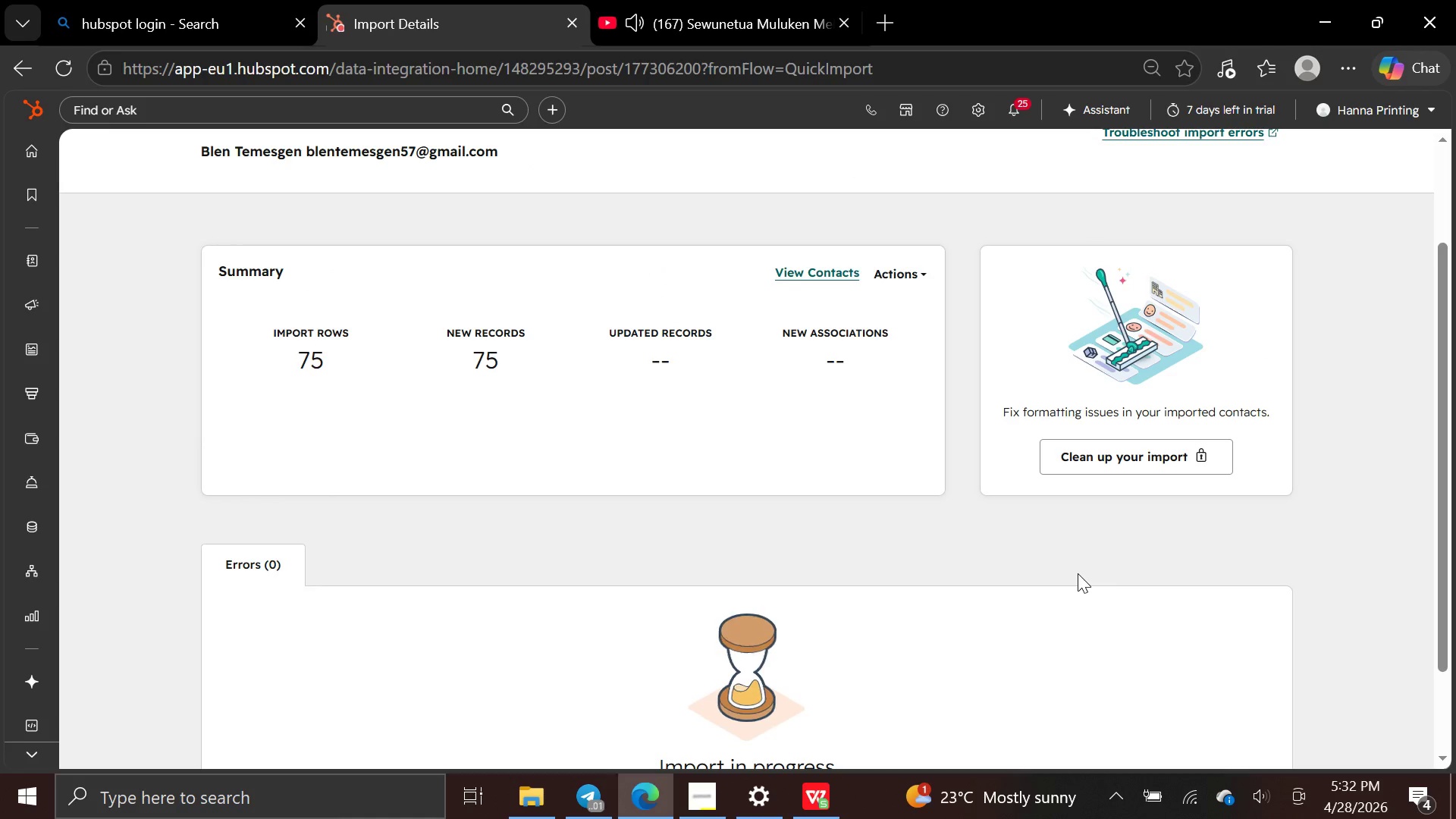 
scroll: coordinate [1078, 573], scroll_direction: down, amount: 7.0
 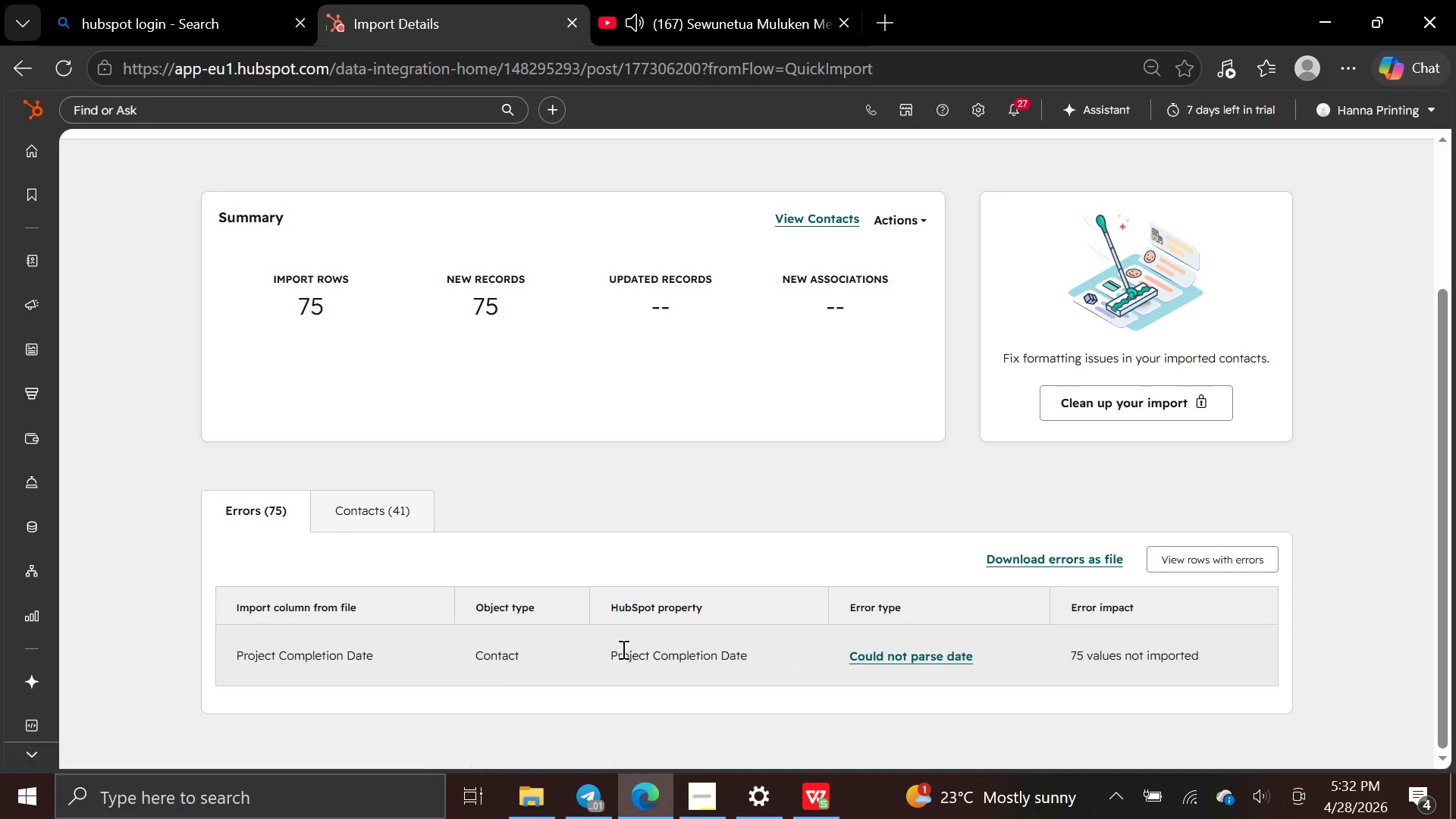 
wait(7.19)
 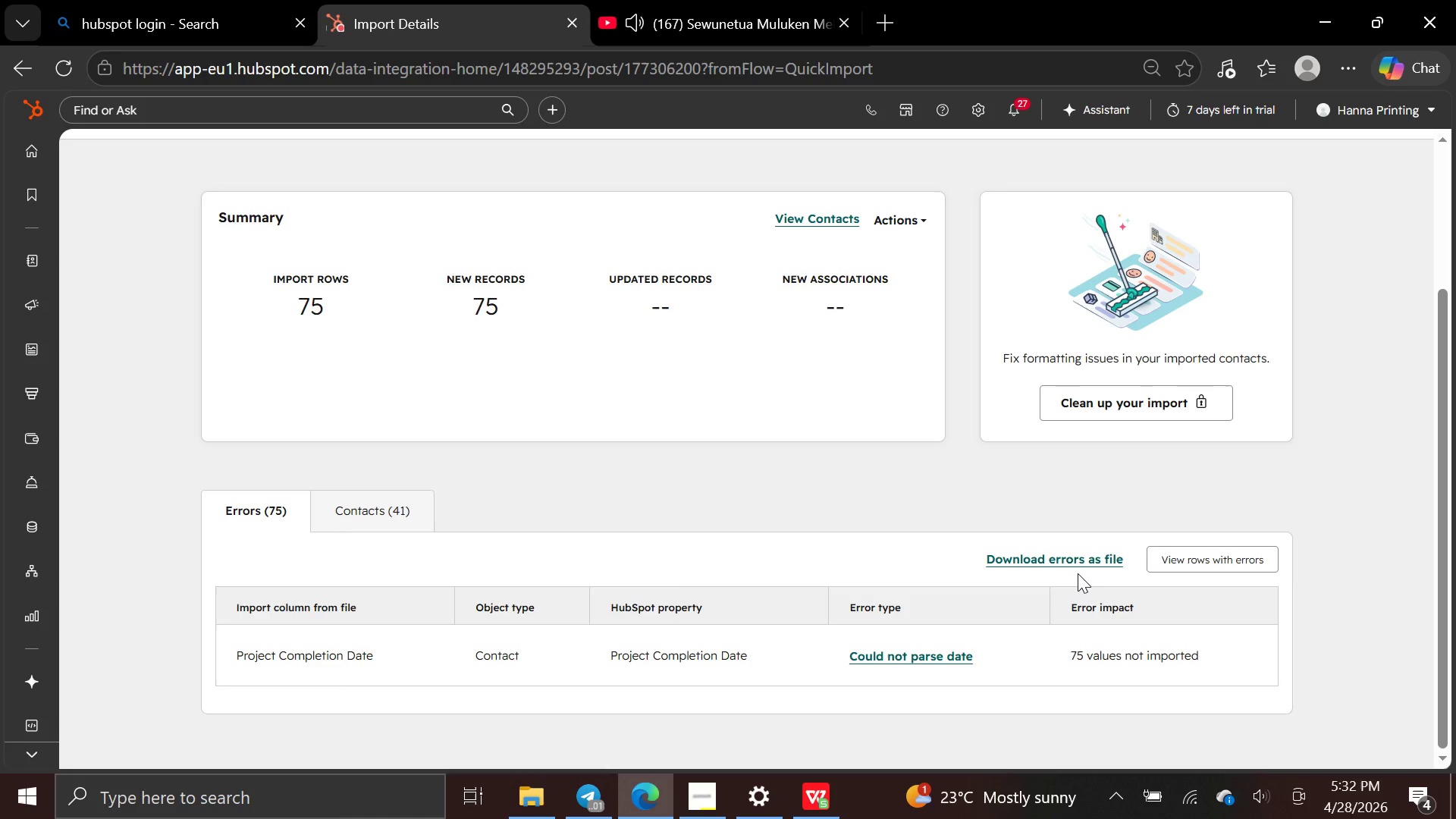 
left_click([1188, 560])
 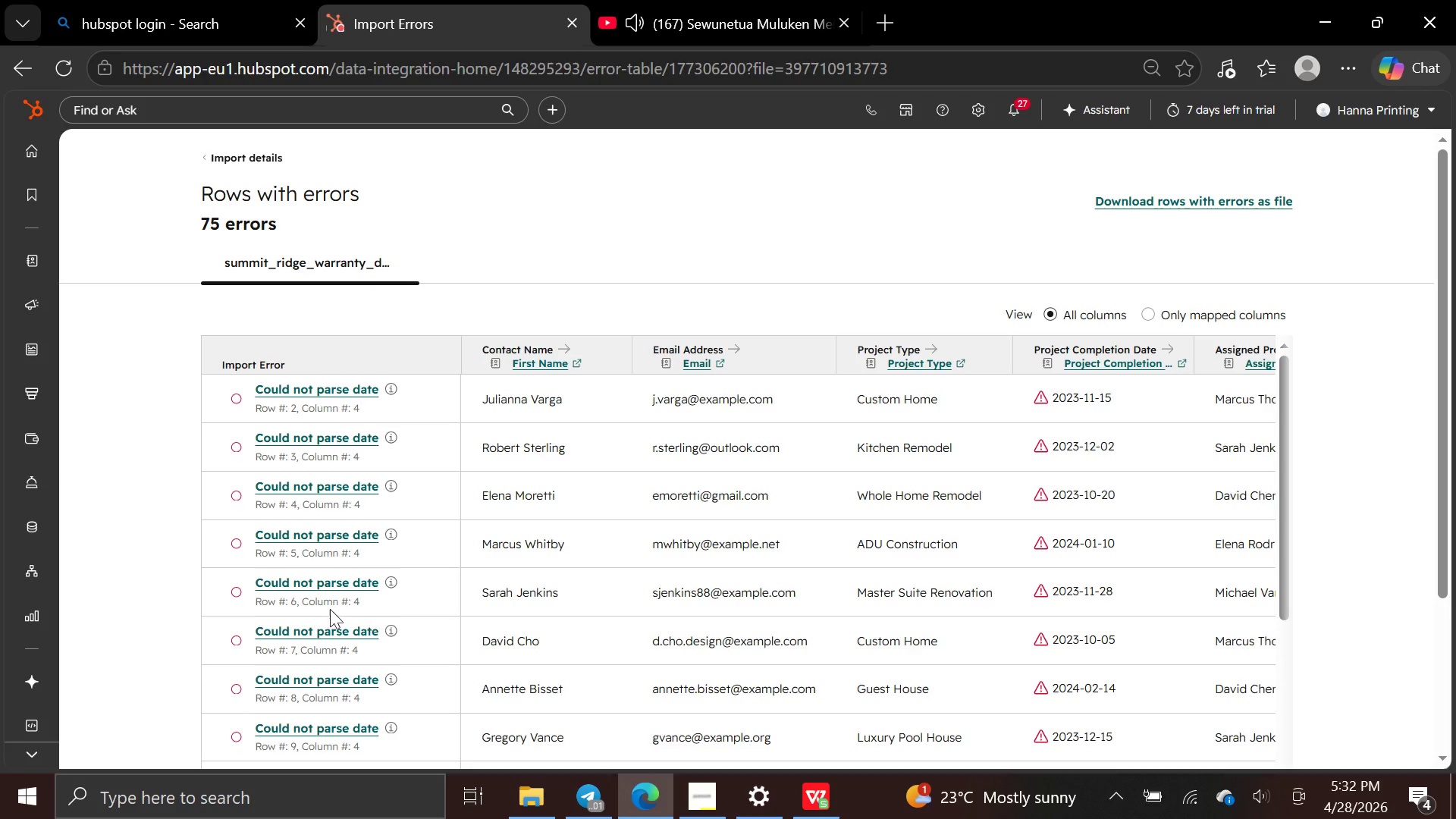 
wait(8.19)
 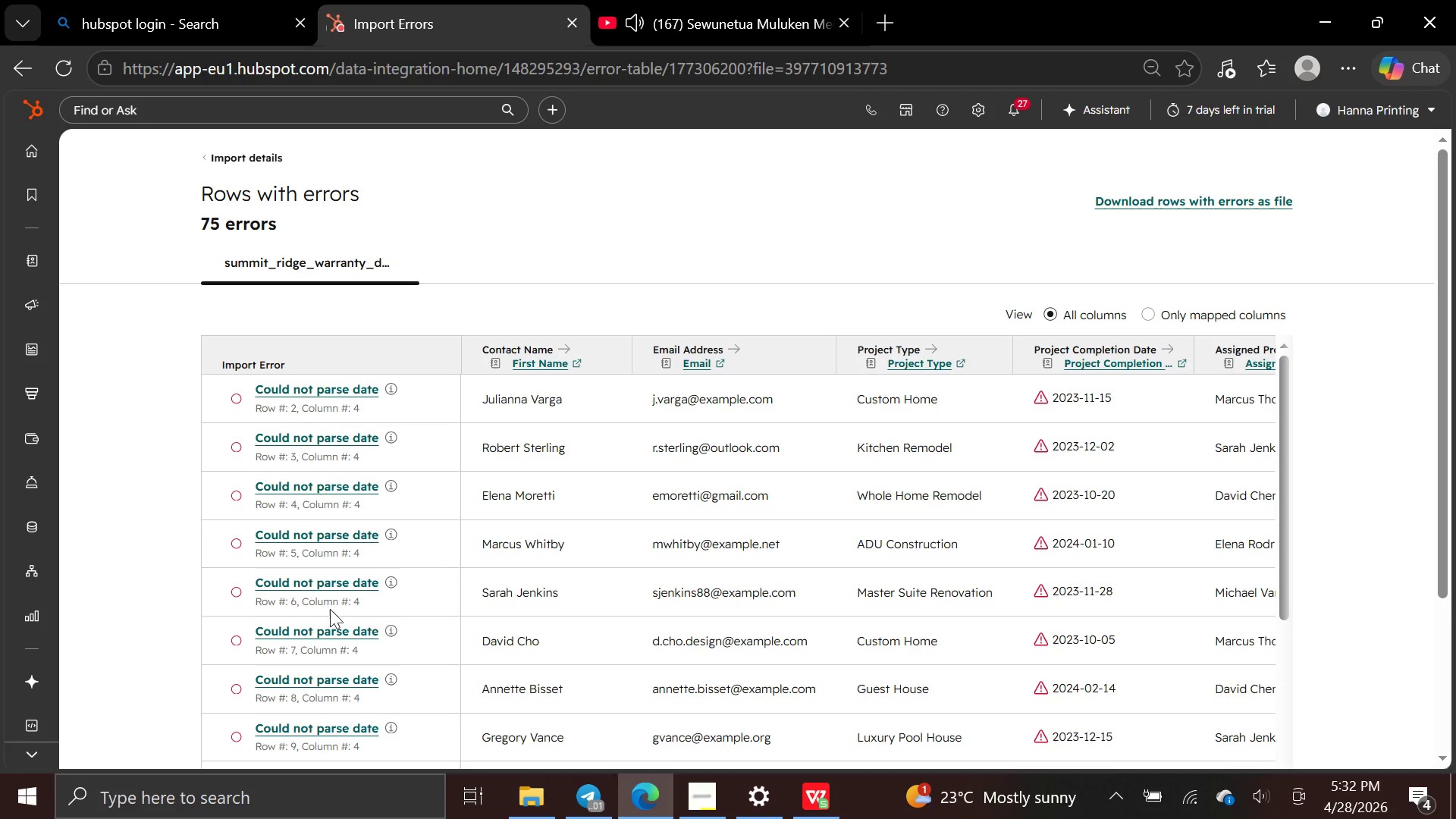 
scroll: coordinate [1141, 625], scroll_direction: up, amount: 1.0
 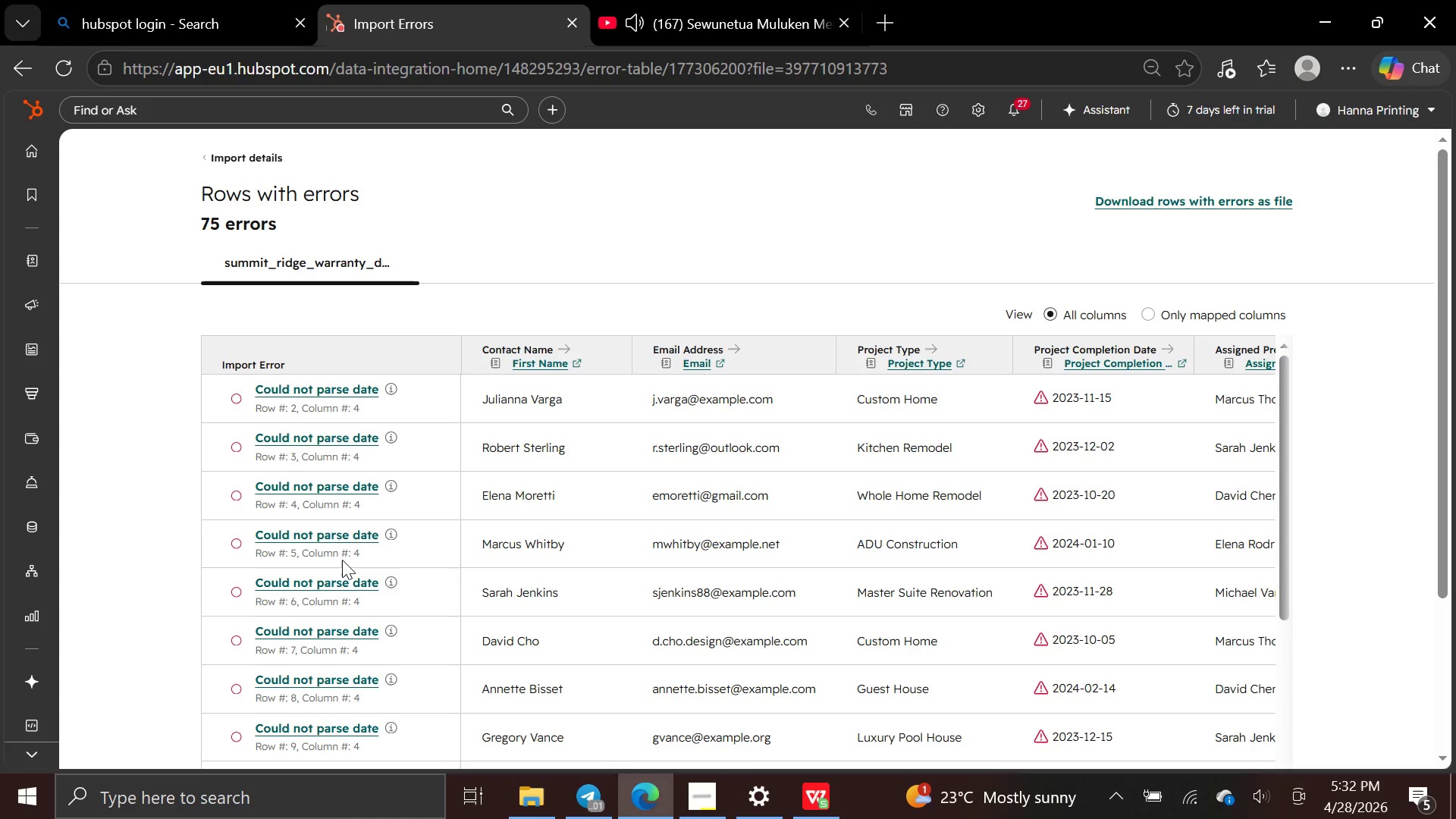 
wait(9.62)
 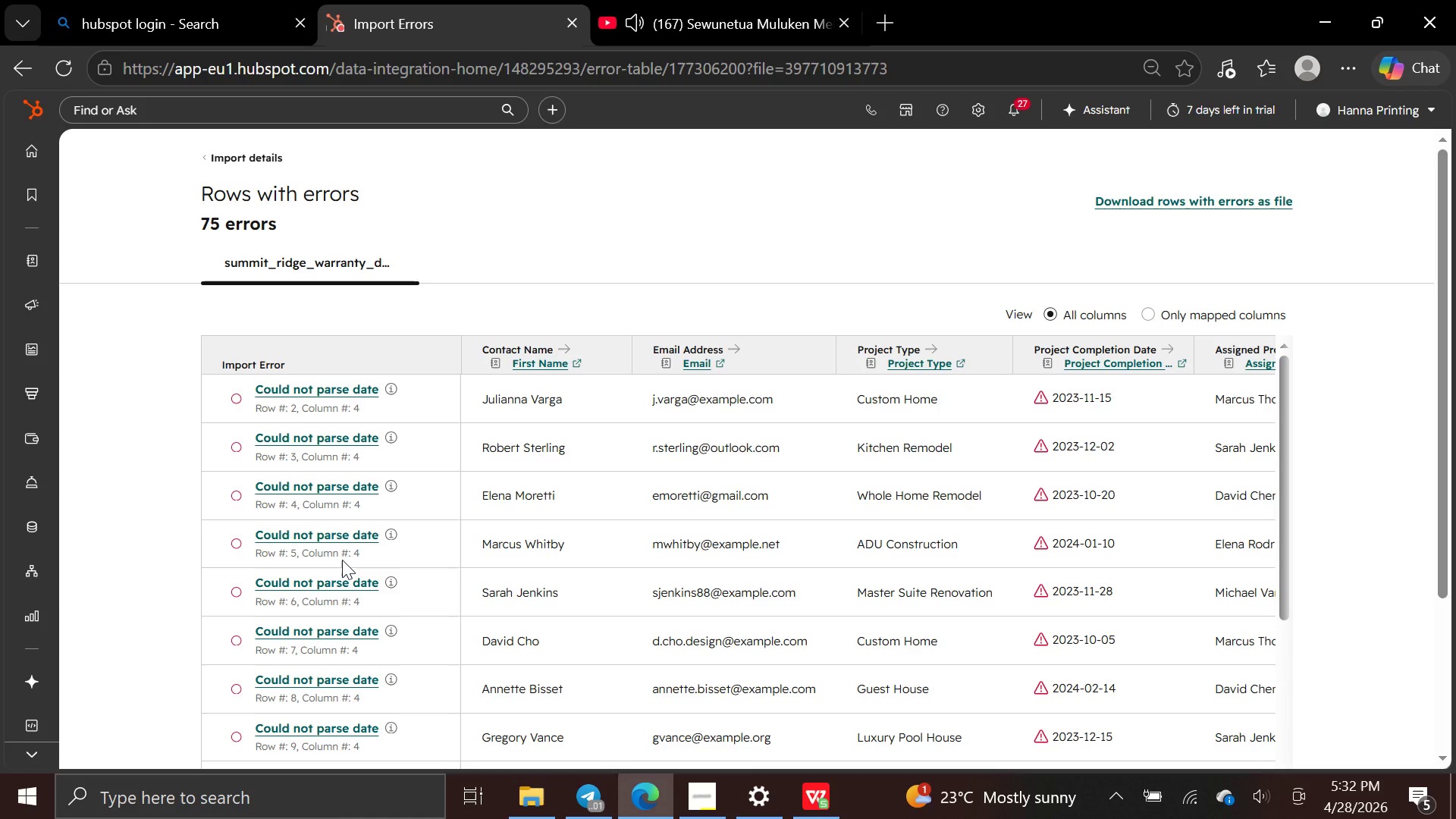 
scroll: coordinate [348, 329], scroll_direction: down, amount: 2.0
 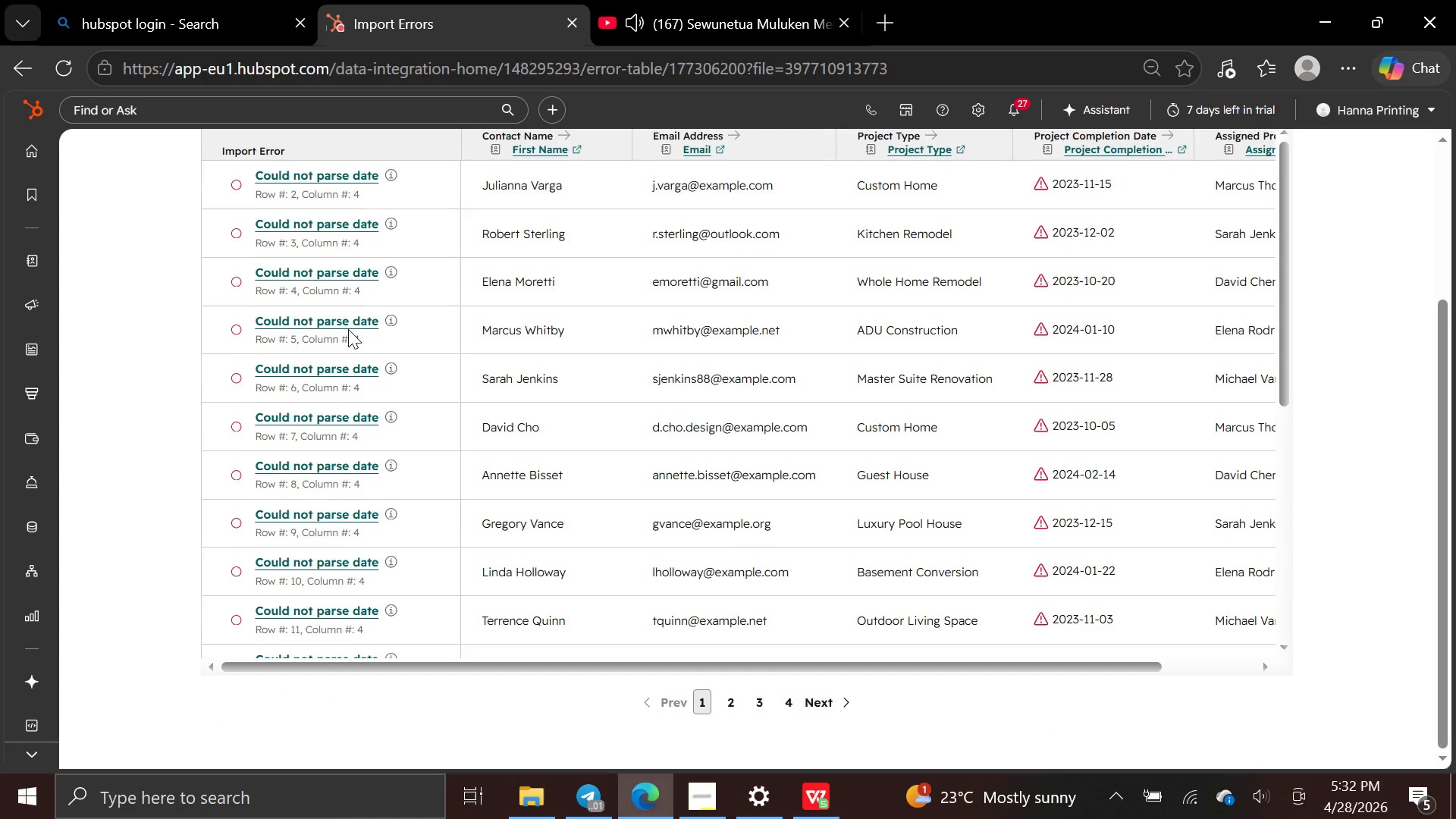 
scroll: coordinate [348, 329], scroll_direction: up, amount: 3.0
 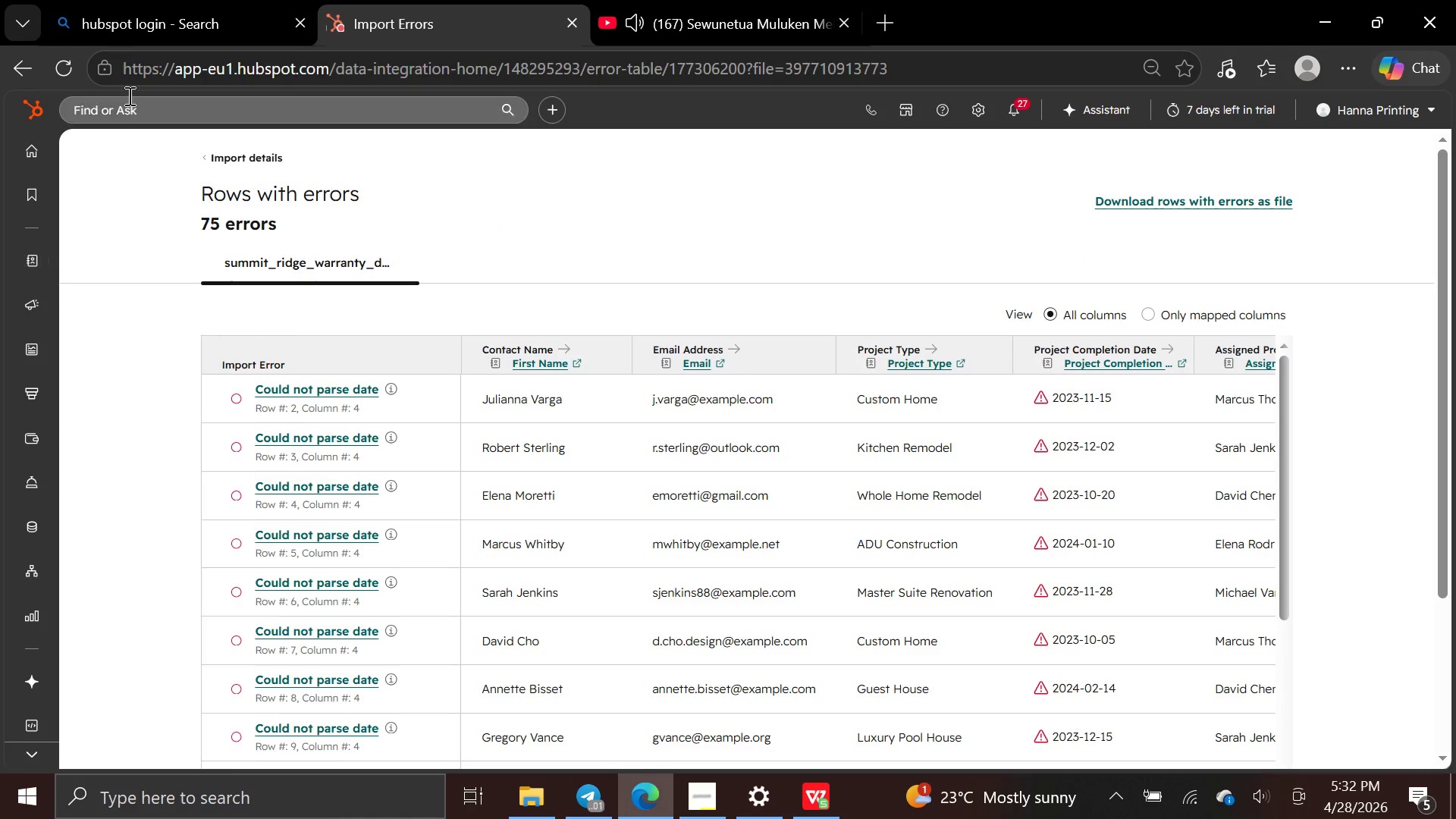 
left_click([21, 63])
 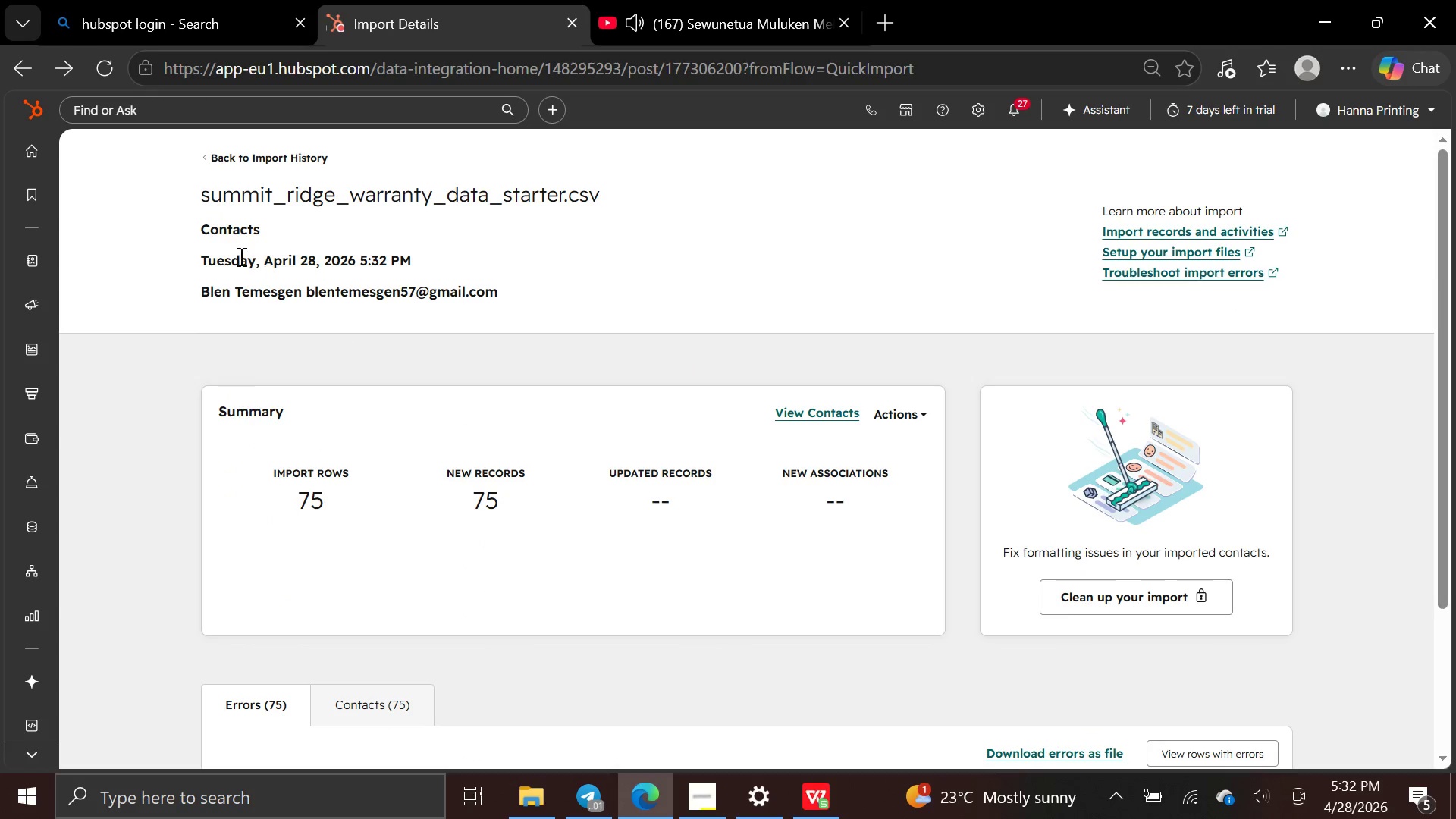 
scroll: coordinate [209, 246], scroll_direction: down, amount: 4.0
 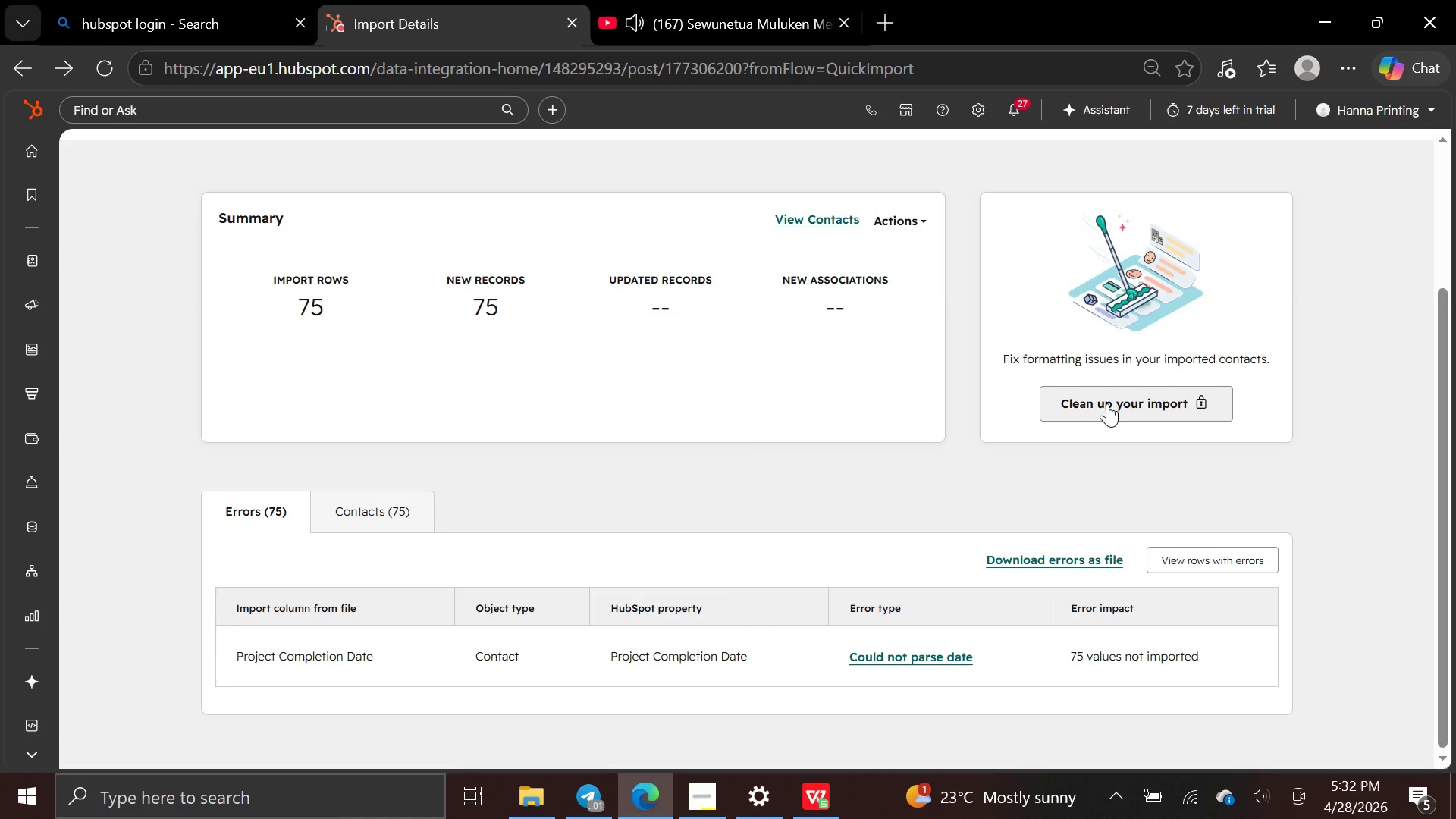 
left_click_drag(start_coordinate=[1107, 403], to_coordinate=[1112, 403])
 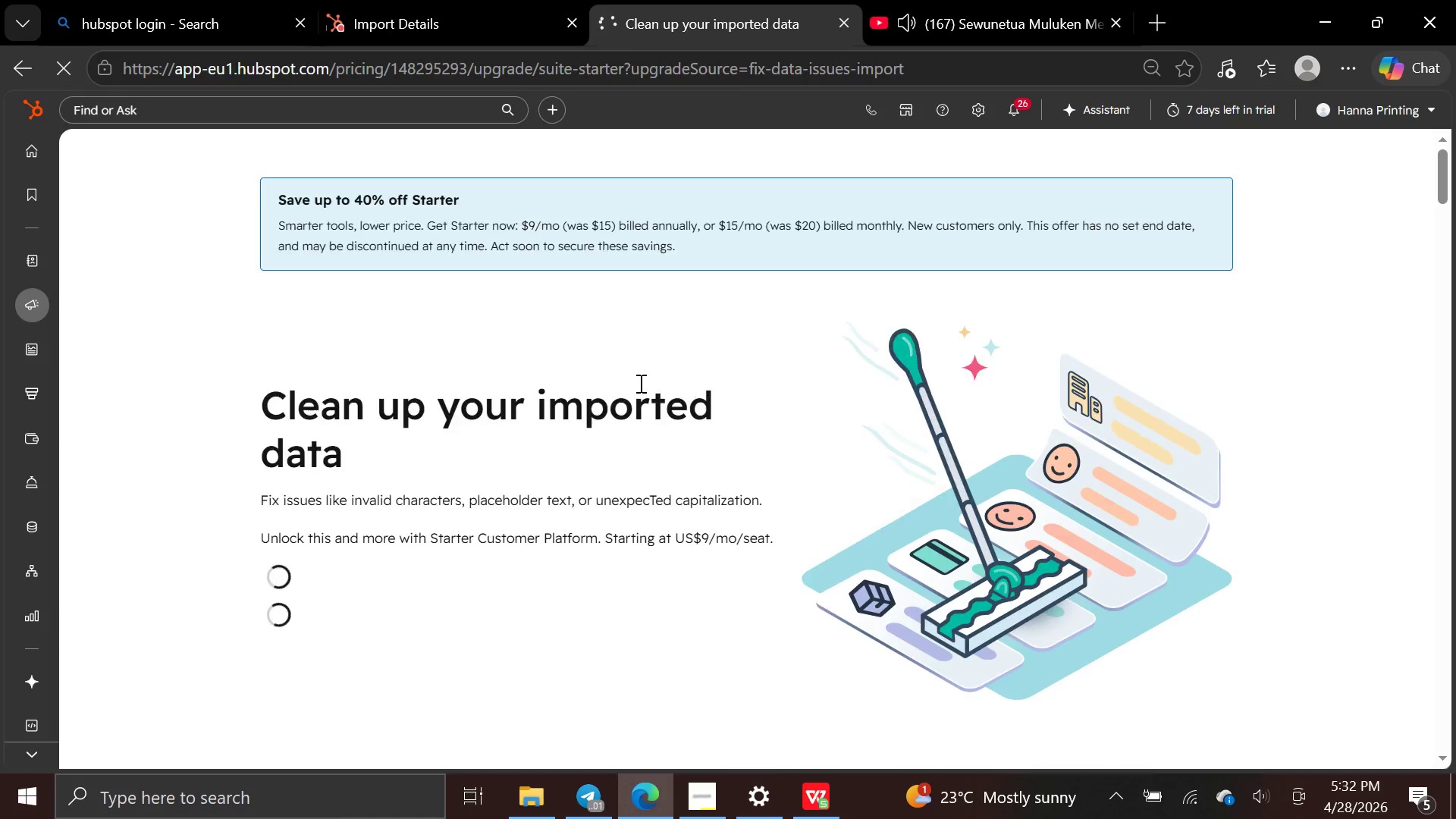 
scroll: coordinate [639, 383], scroll_direction: down, amount: 2.0
 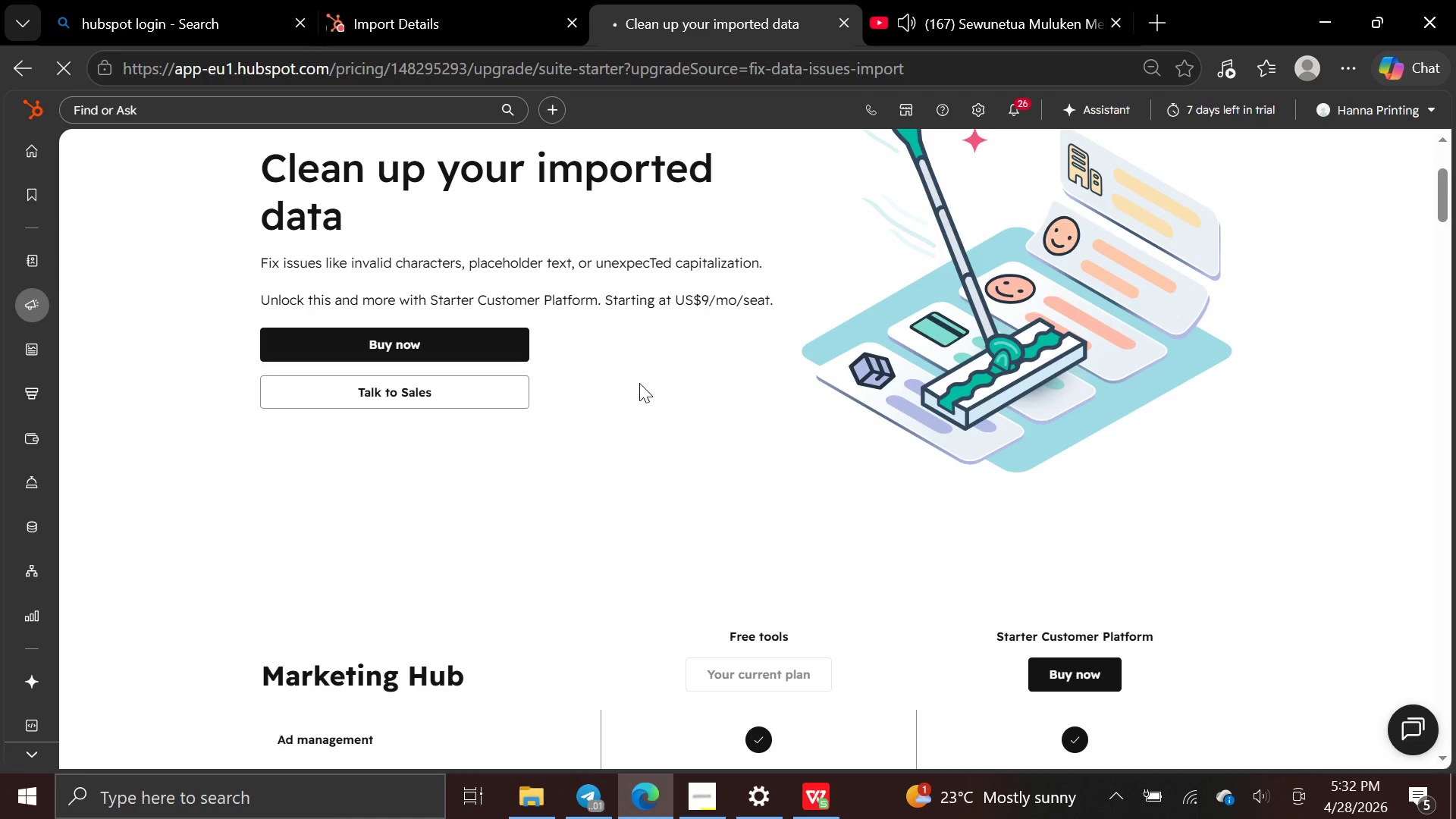 
scroll: coordinate [639, 383], scroll_direction: up, amount: 3.0
 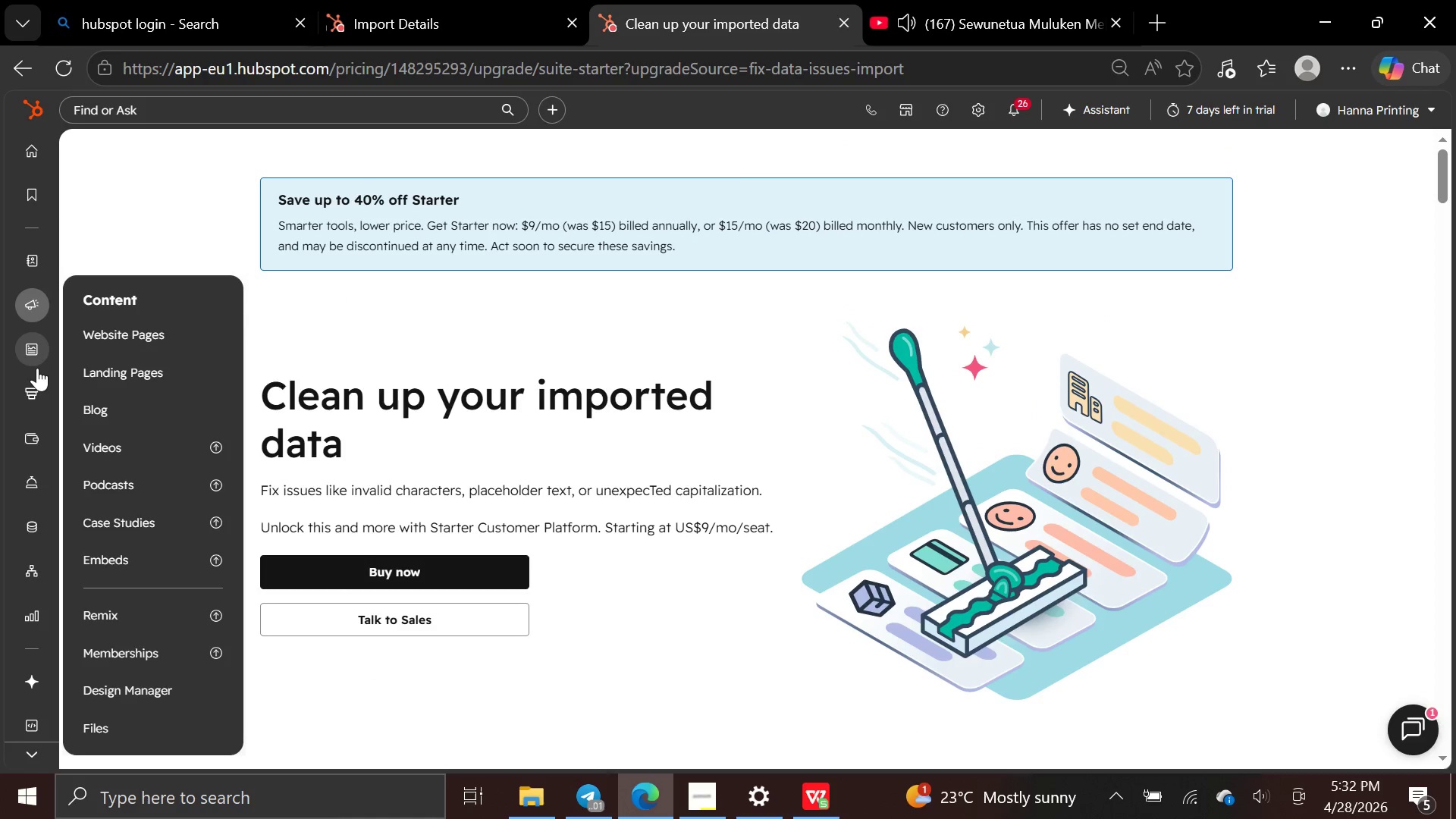 
mouse_move([46, 259])
 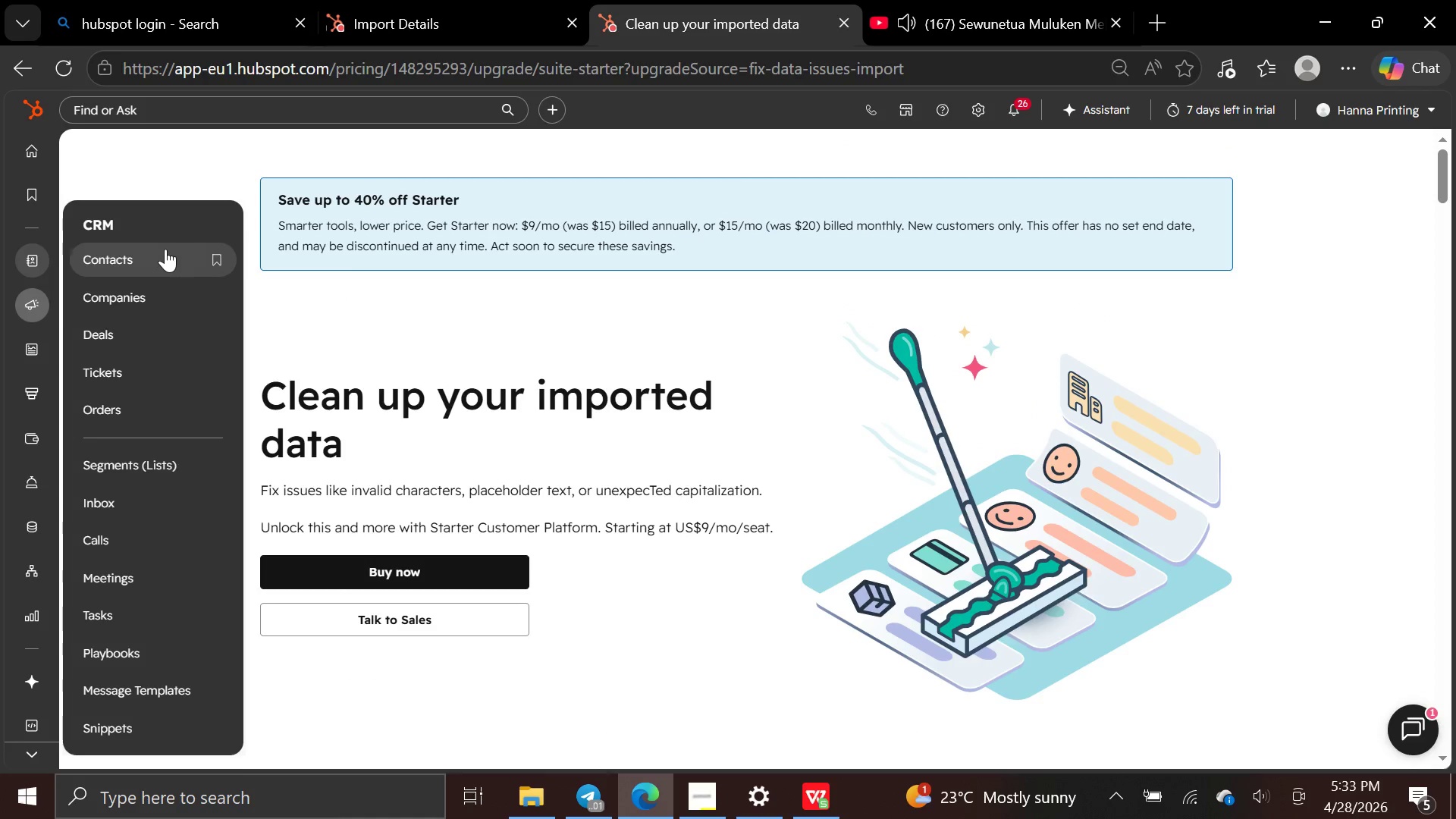 
left_click([165, 249])
 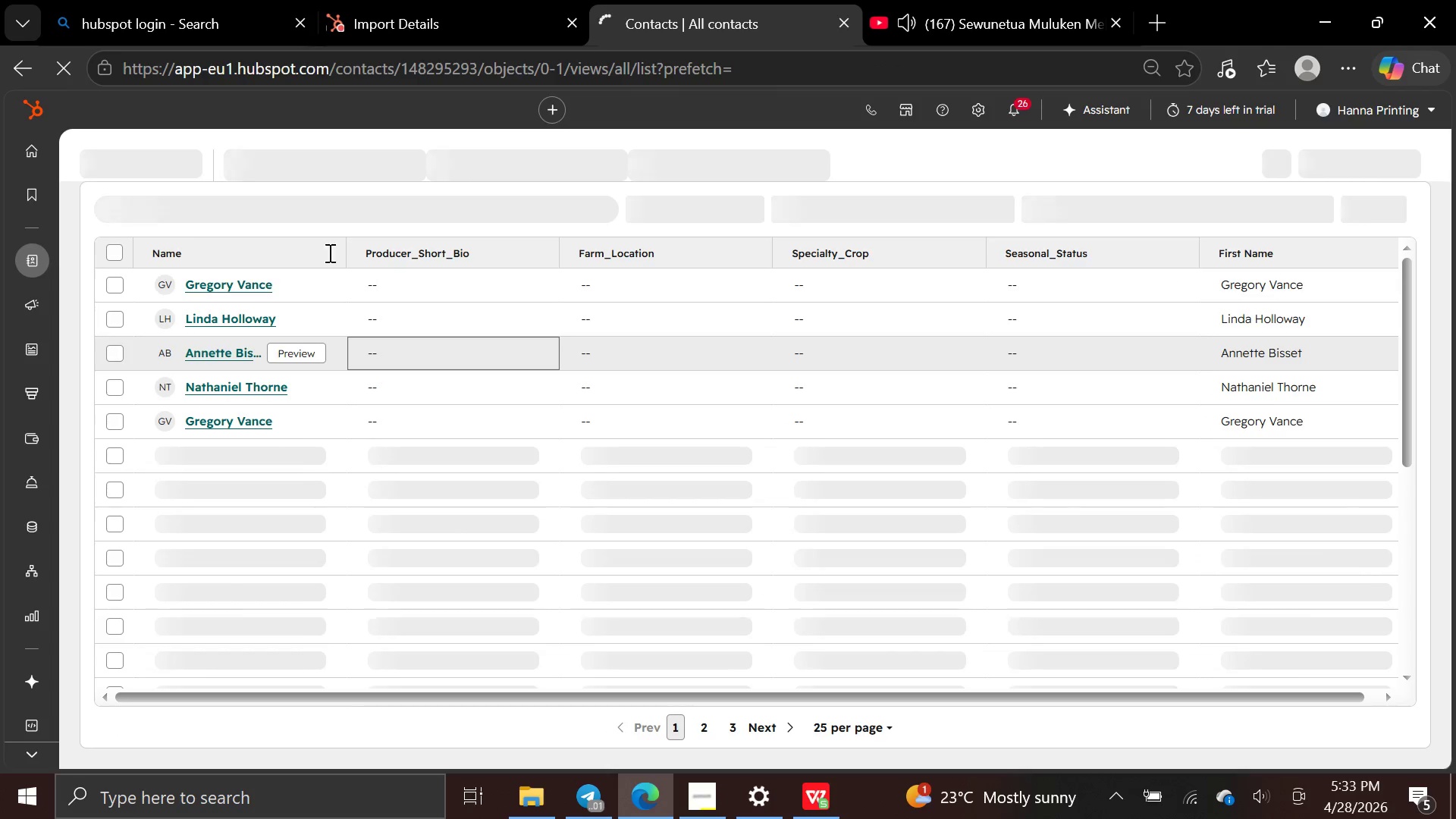 
left_click([108, 248])
 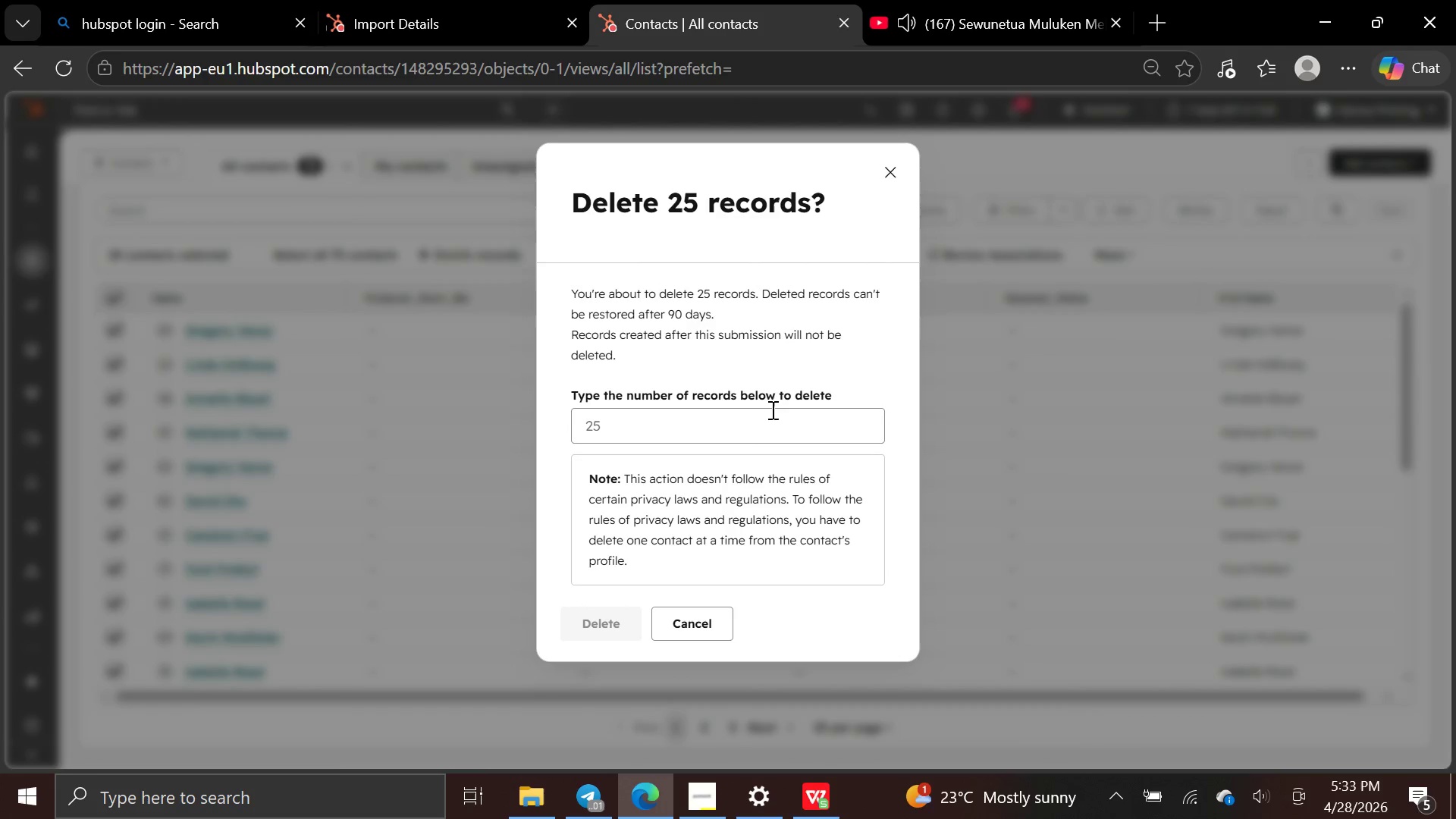 
wait(7.64)
 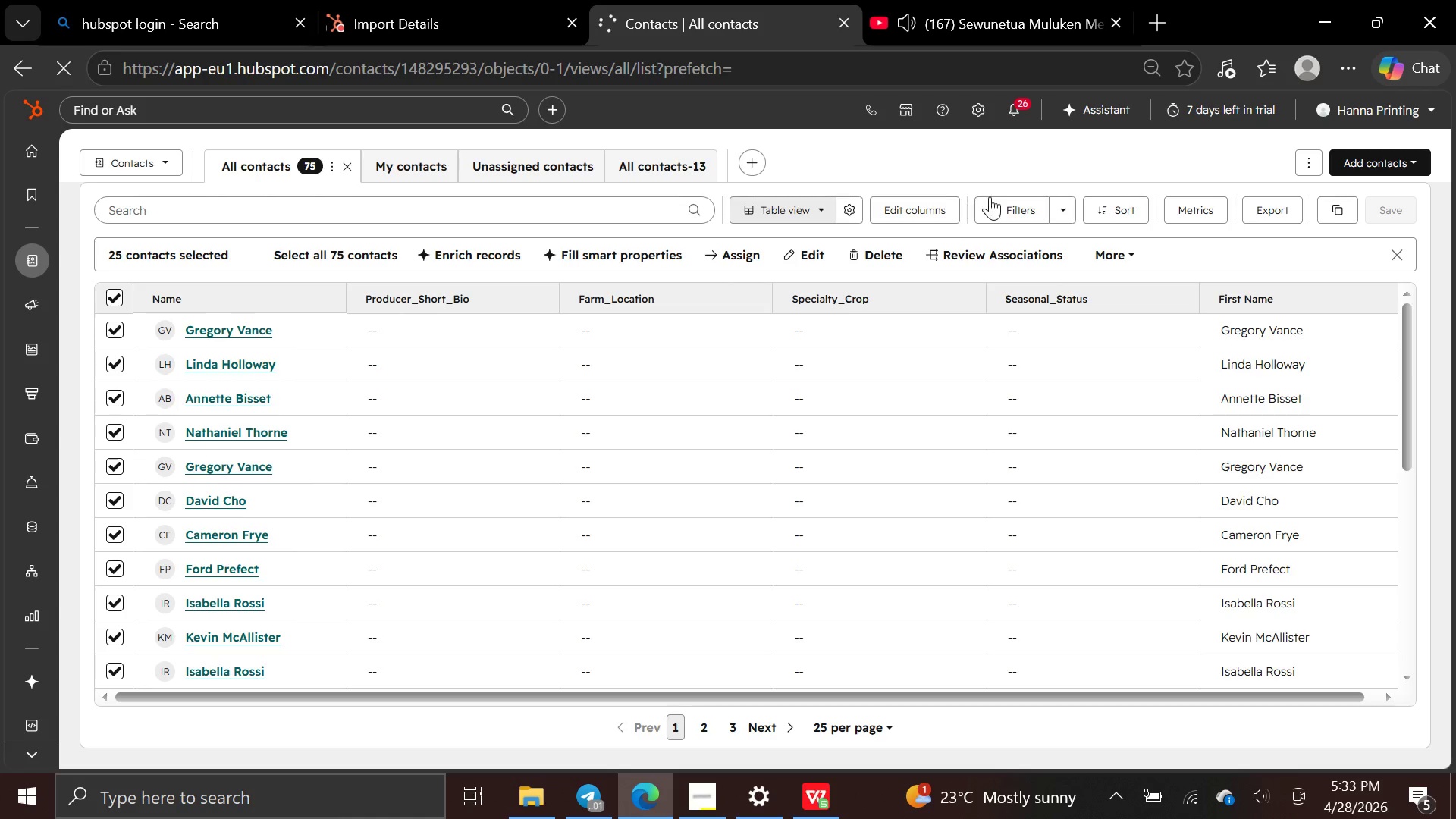 
left_click_drag(start_coordinate=[890, 171], to_coordinate=[894, 169])
 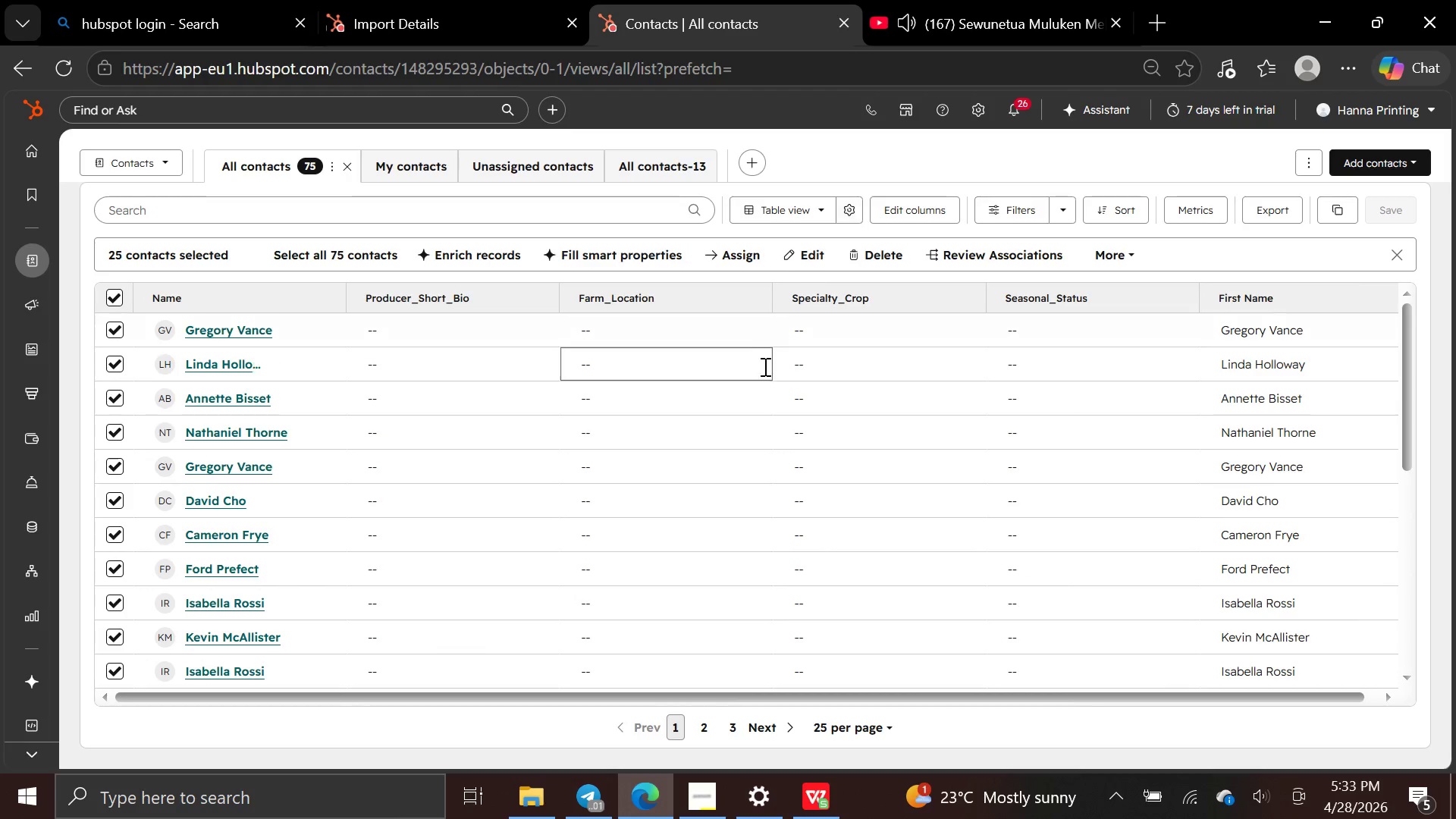 
scroll: coordinate [780, 366], scroll_direction: up, amount: 1.0
 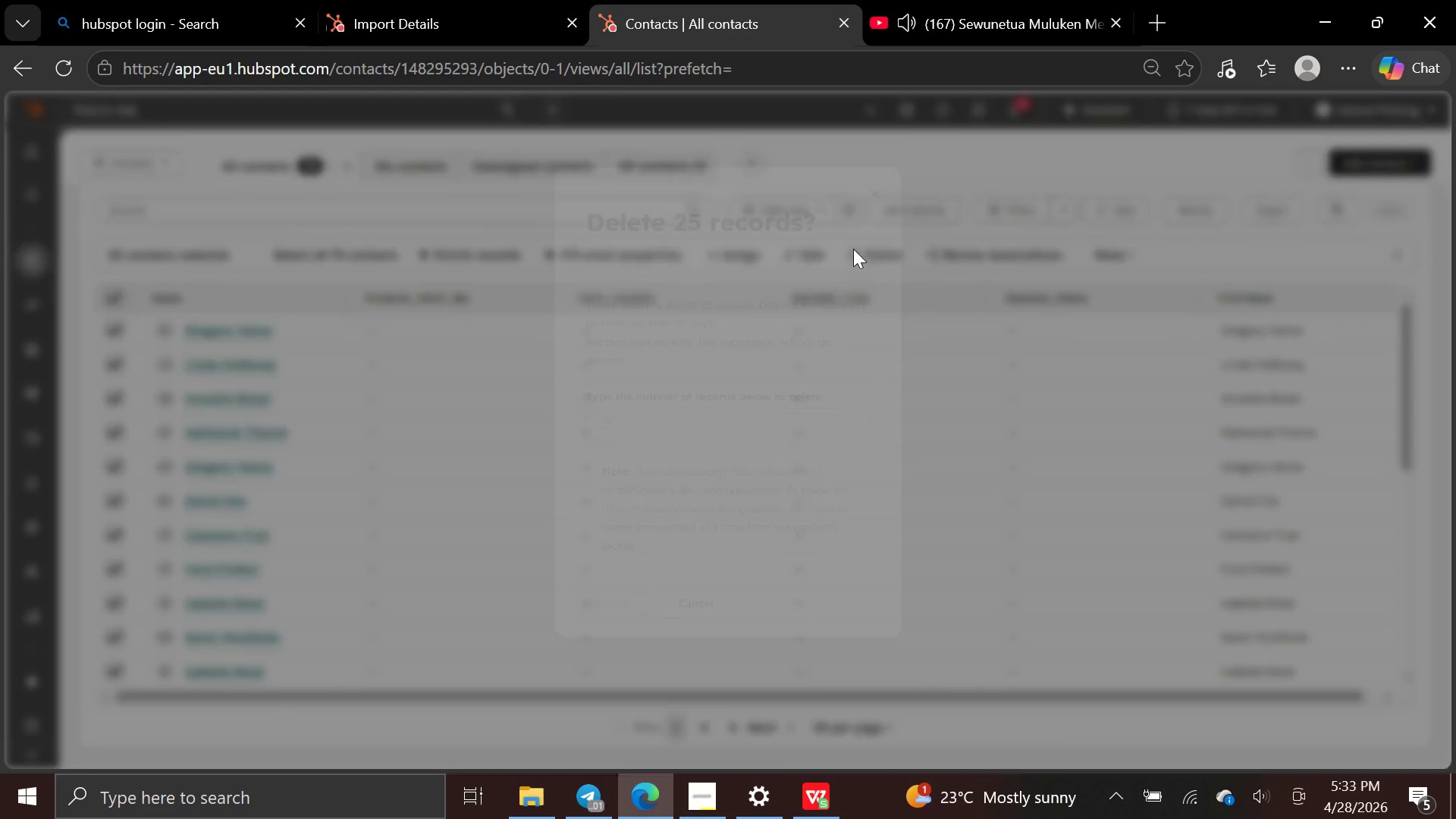 
wait(5.98)
 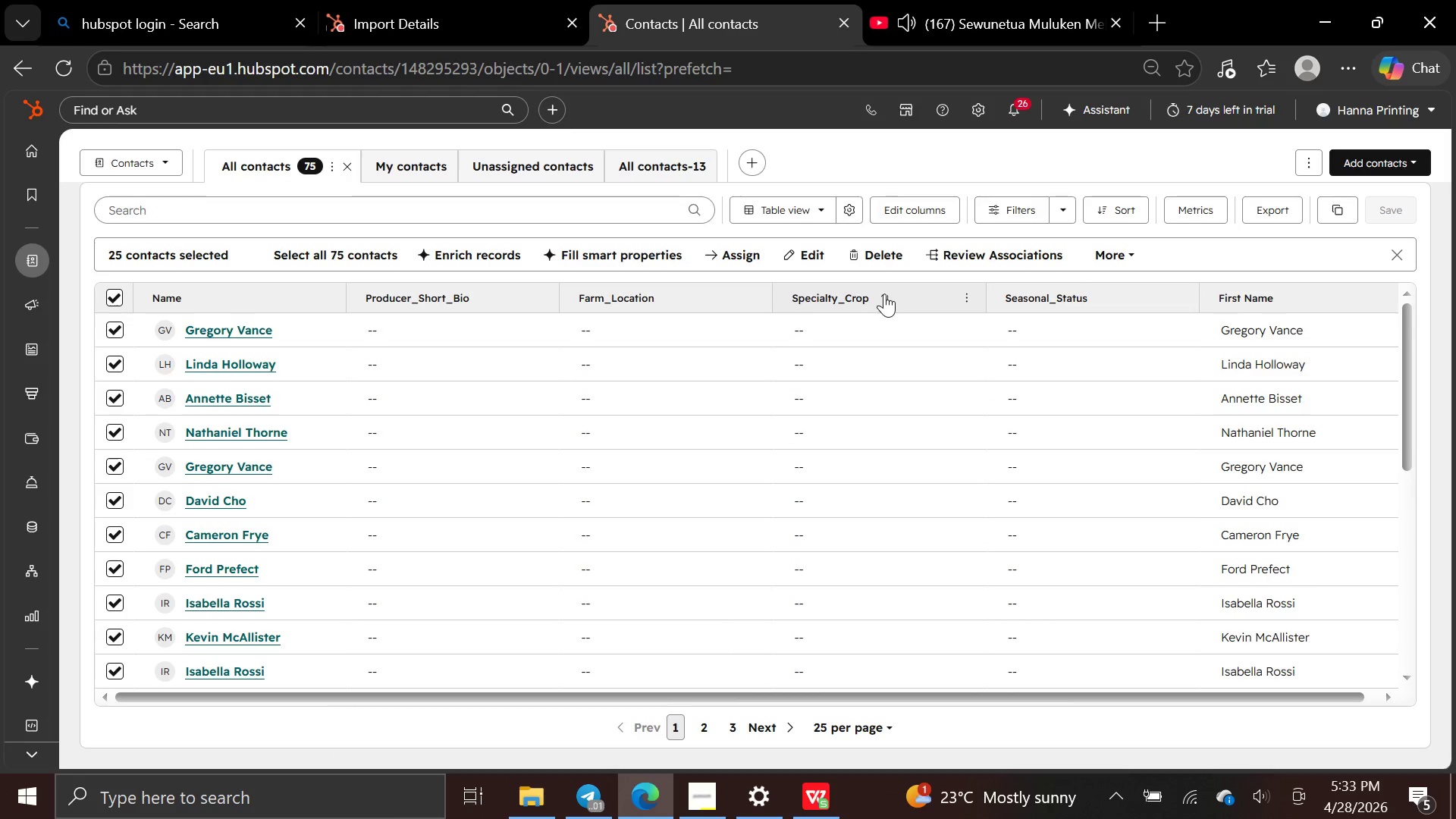 
left_click([796, 412])
 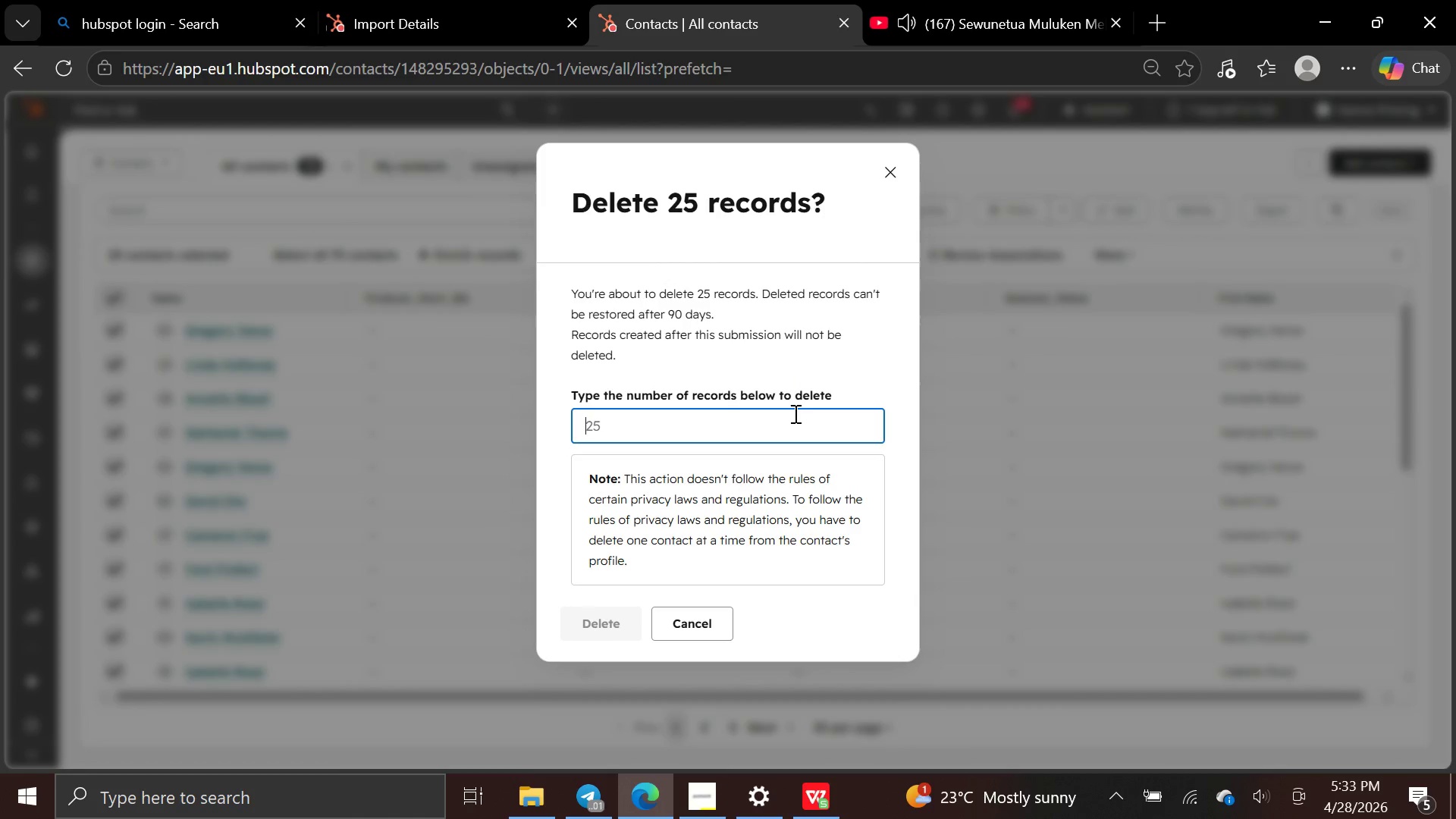 
type(25)
 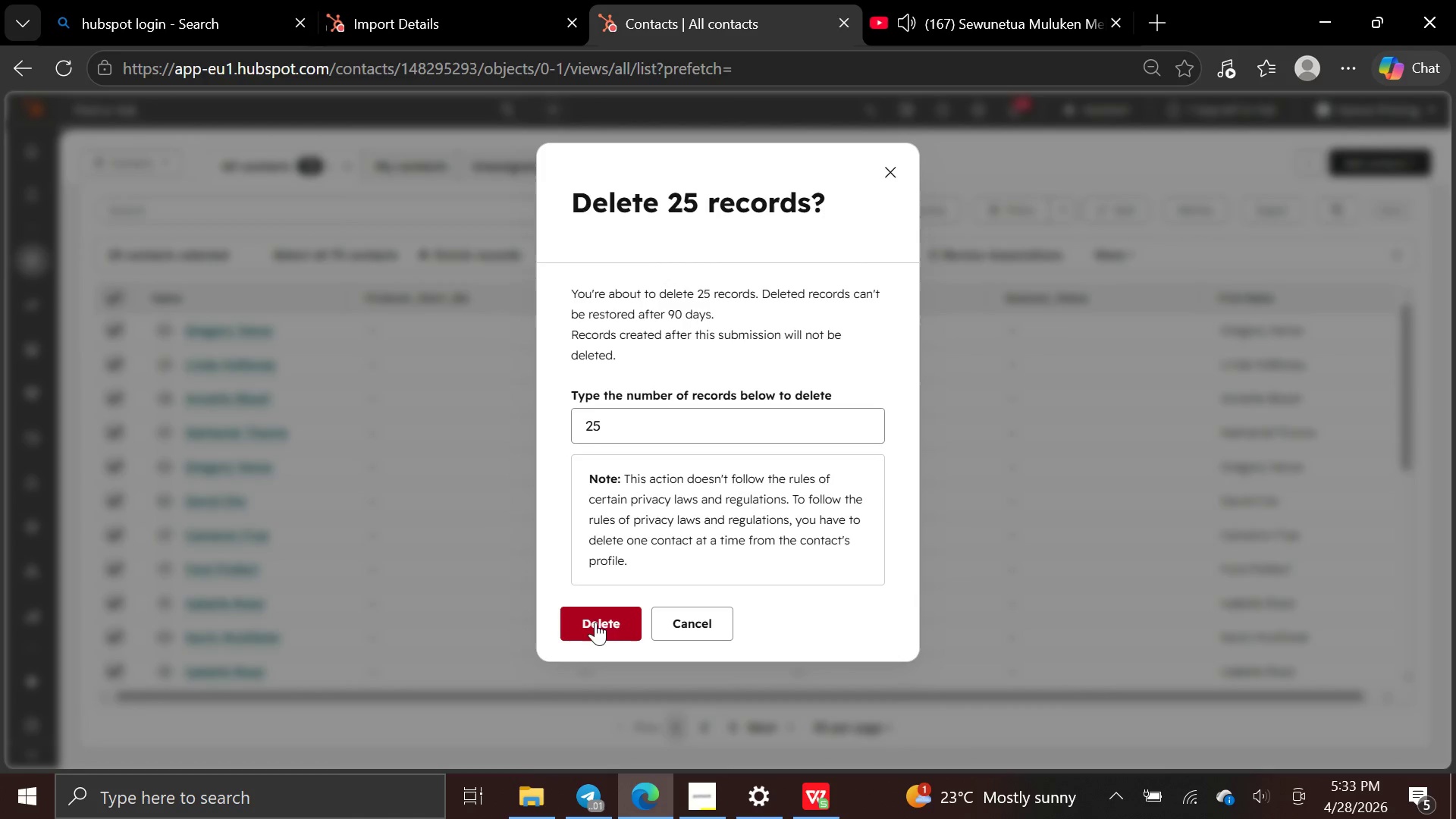 
left_click([598, 617])
 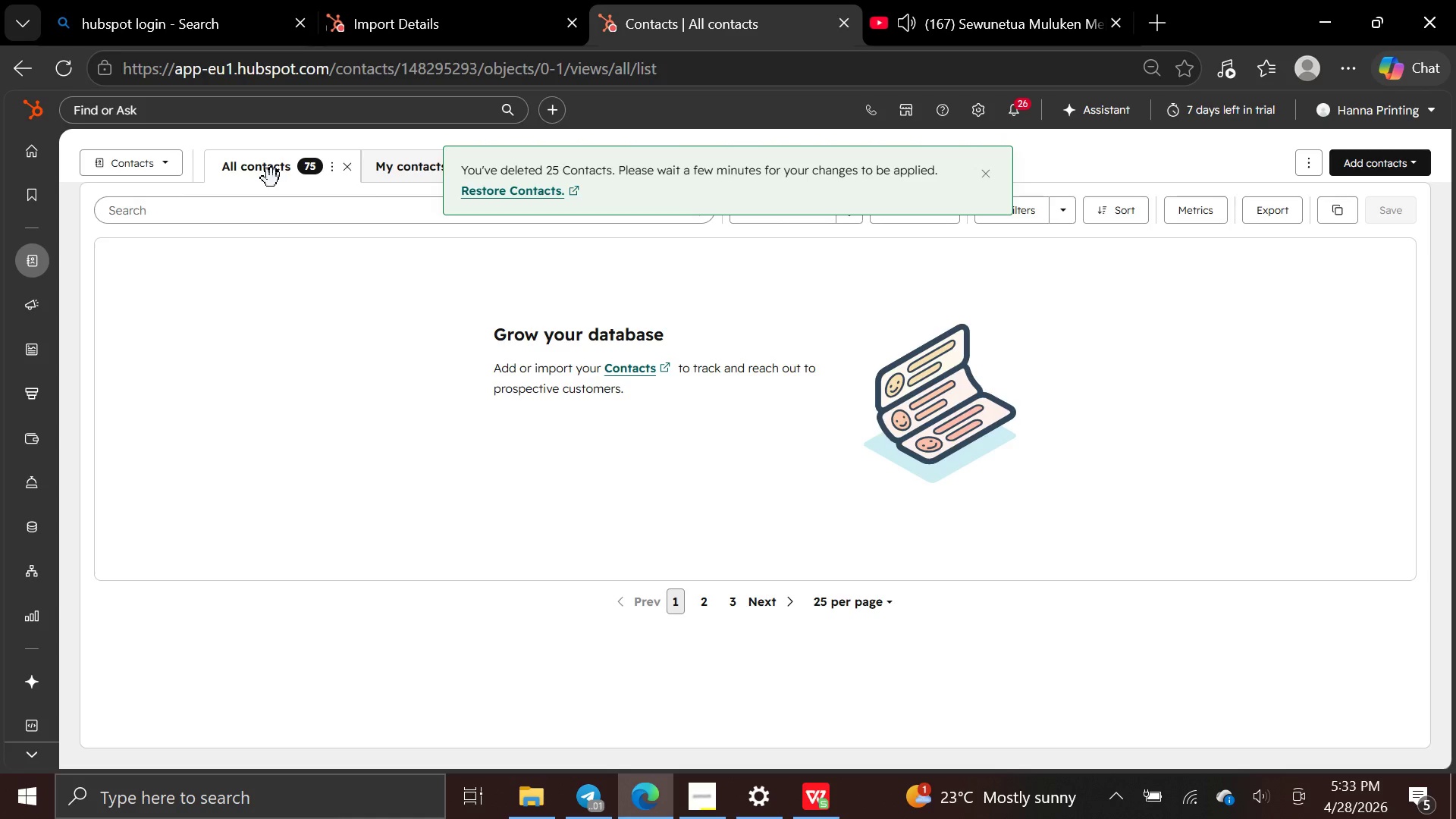 
mouse_move([315, 167])
 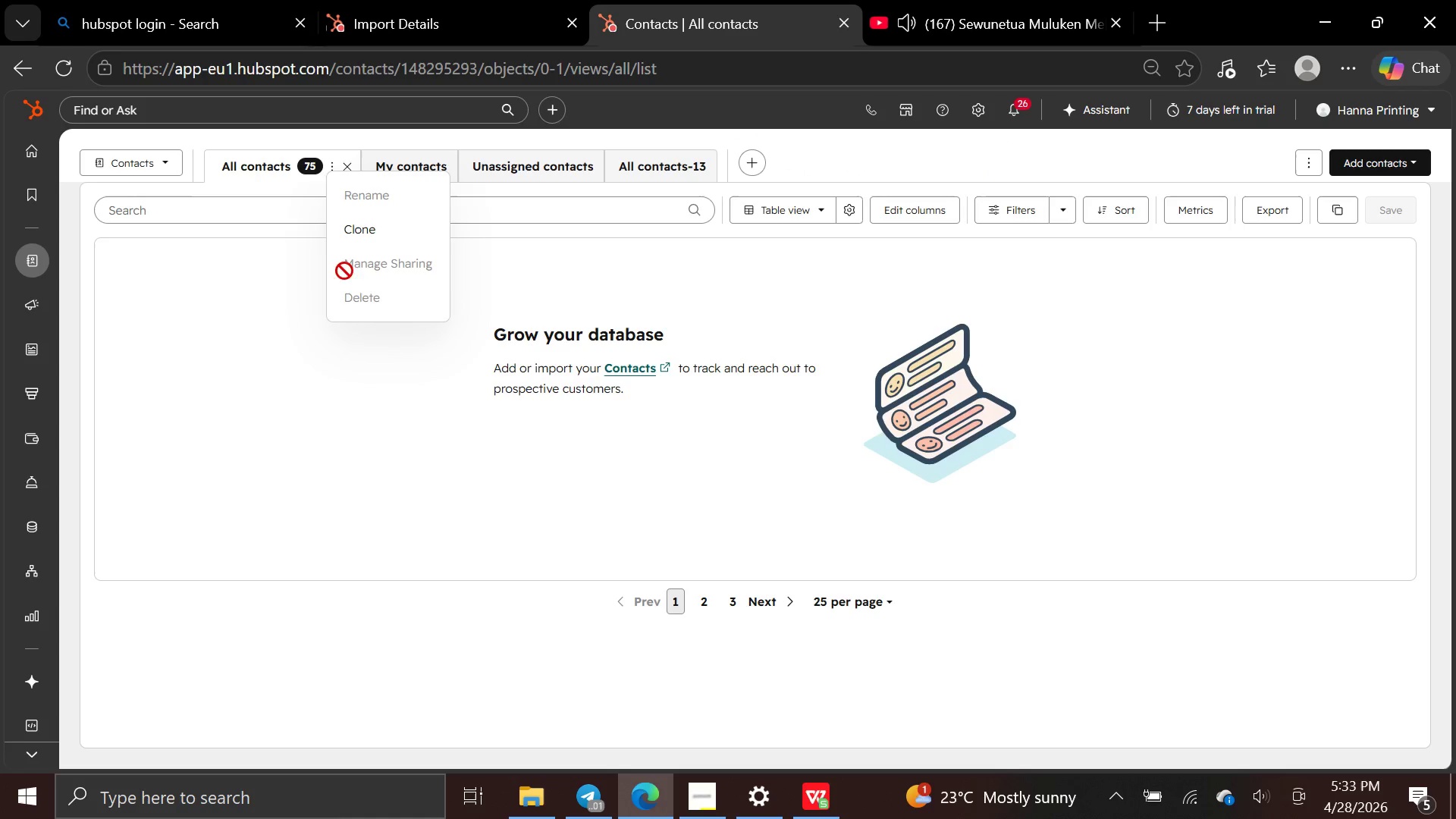 
mouse_move([376, 271])
 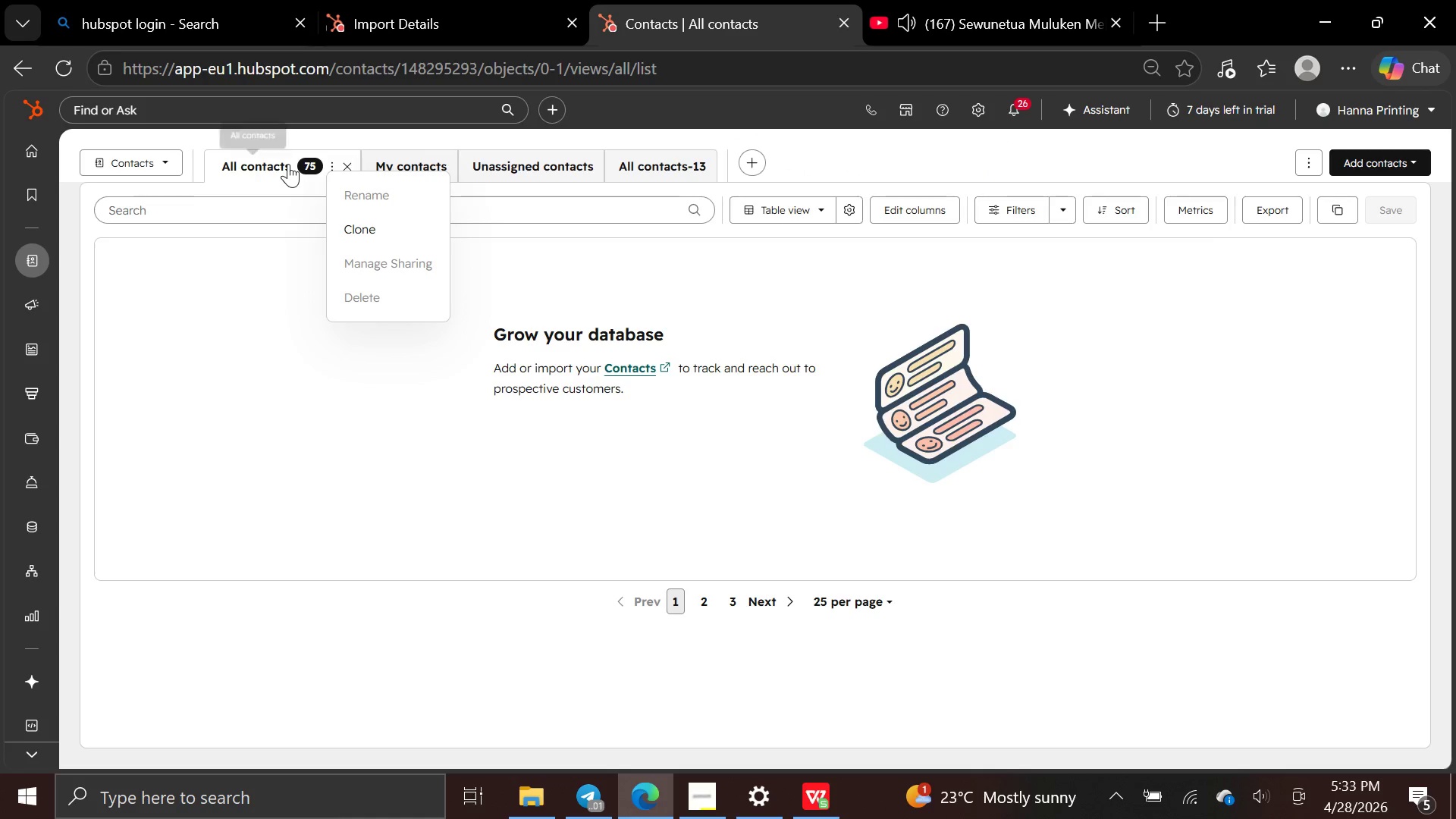 
double_click([288, 164])
 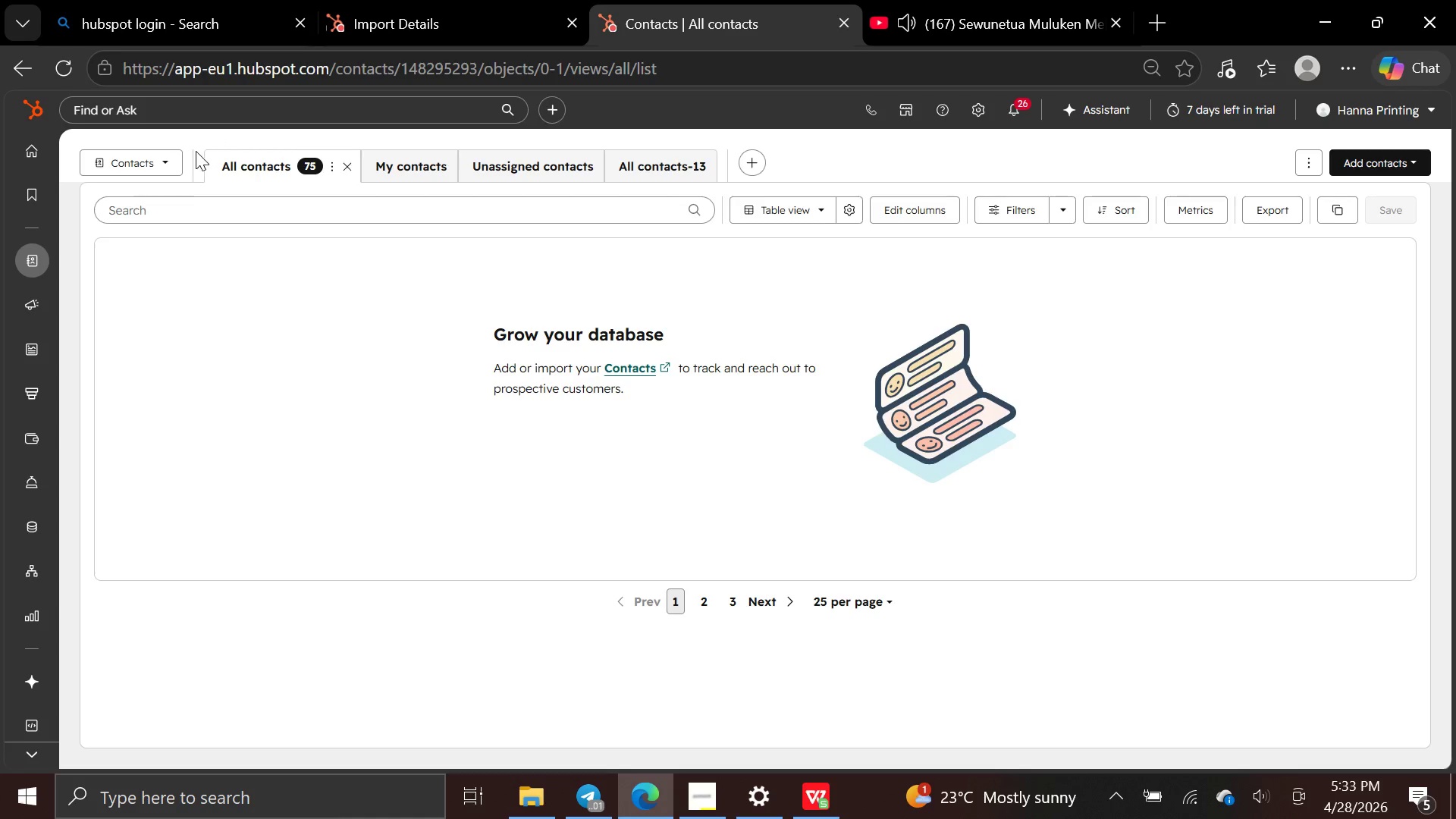 
left_click([168, 162])
 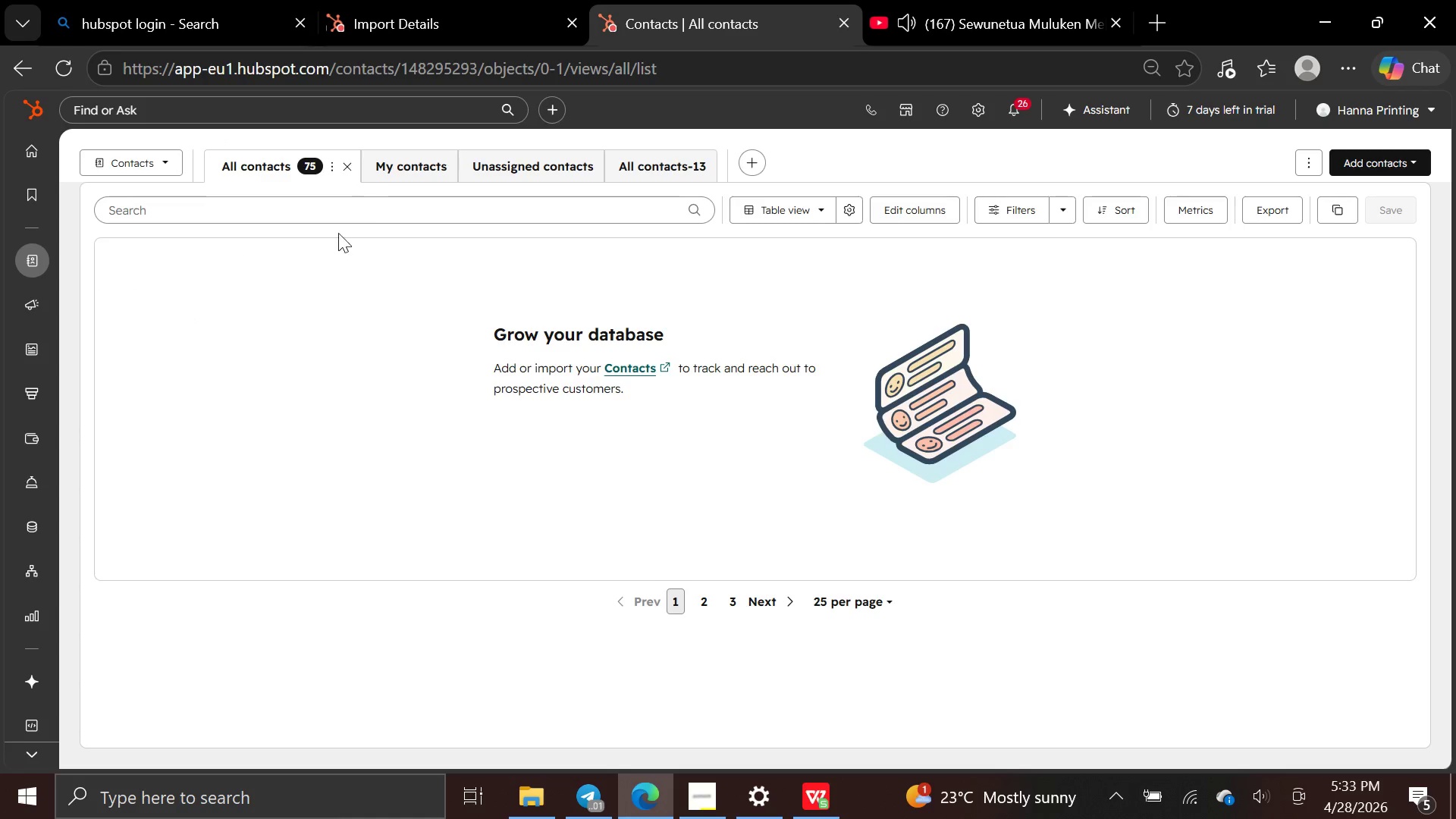 
left_click([403, 172])
 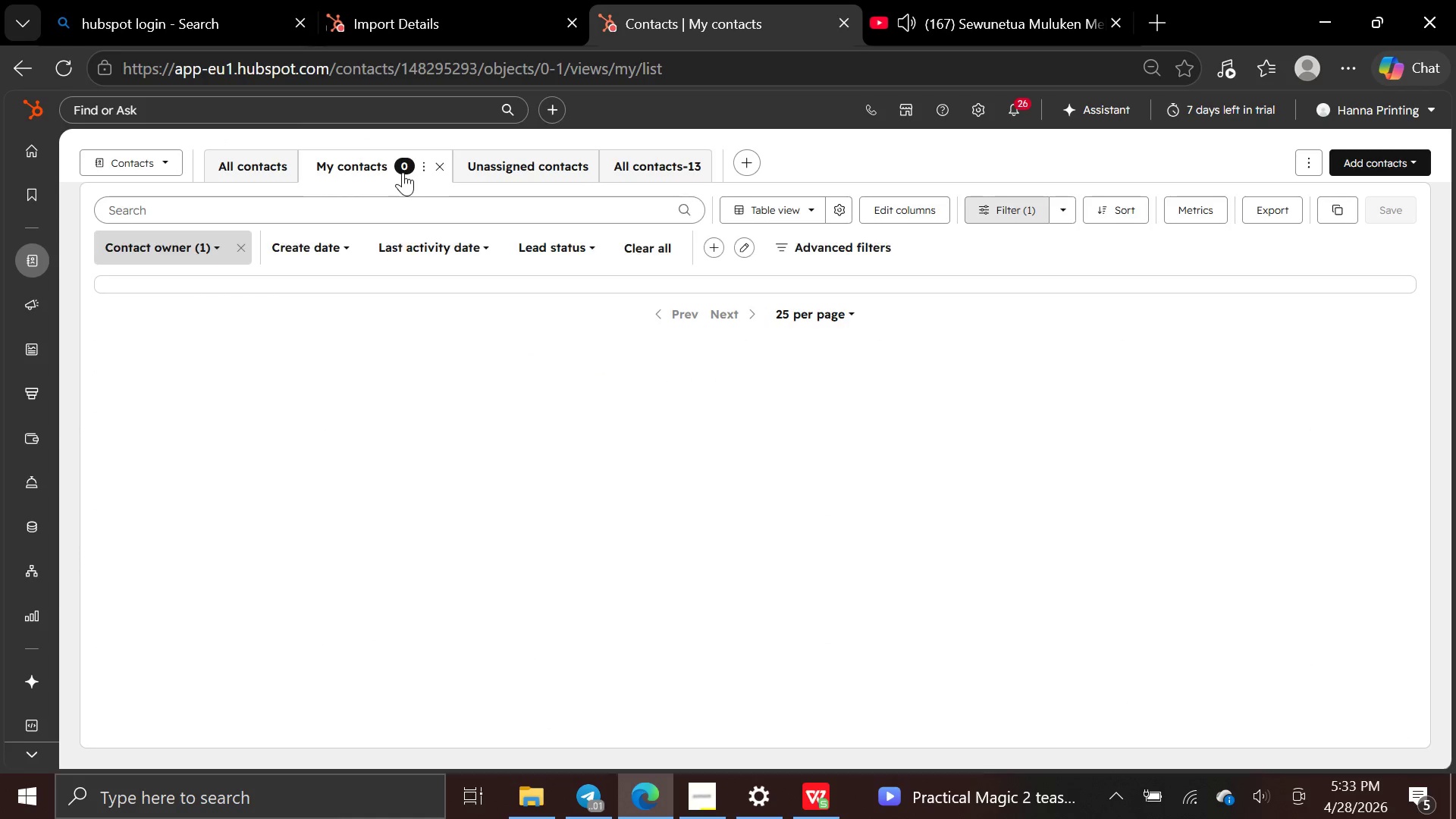 
mouse_move([512, 168])
 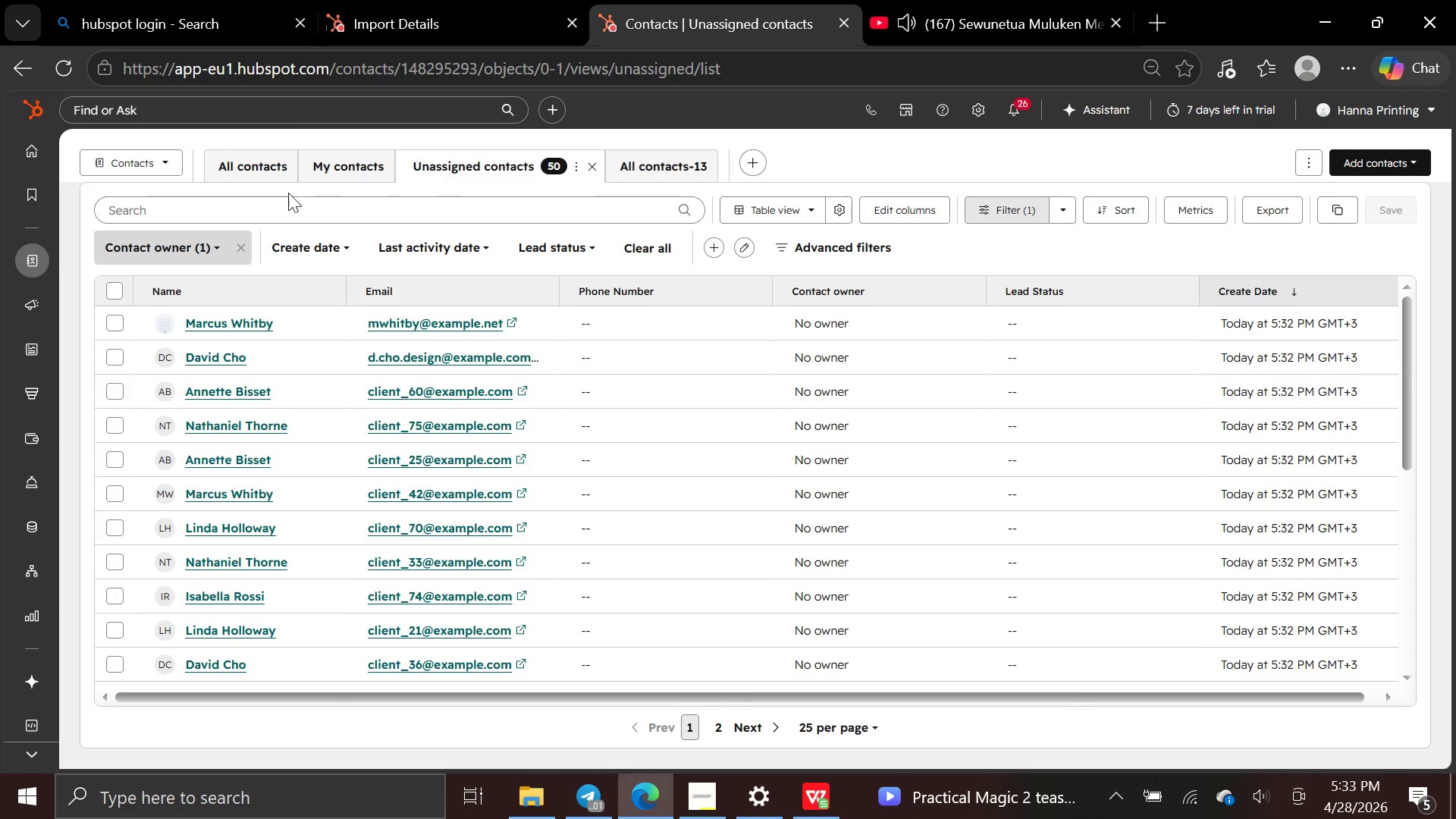 
left_click([115, 290])
 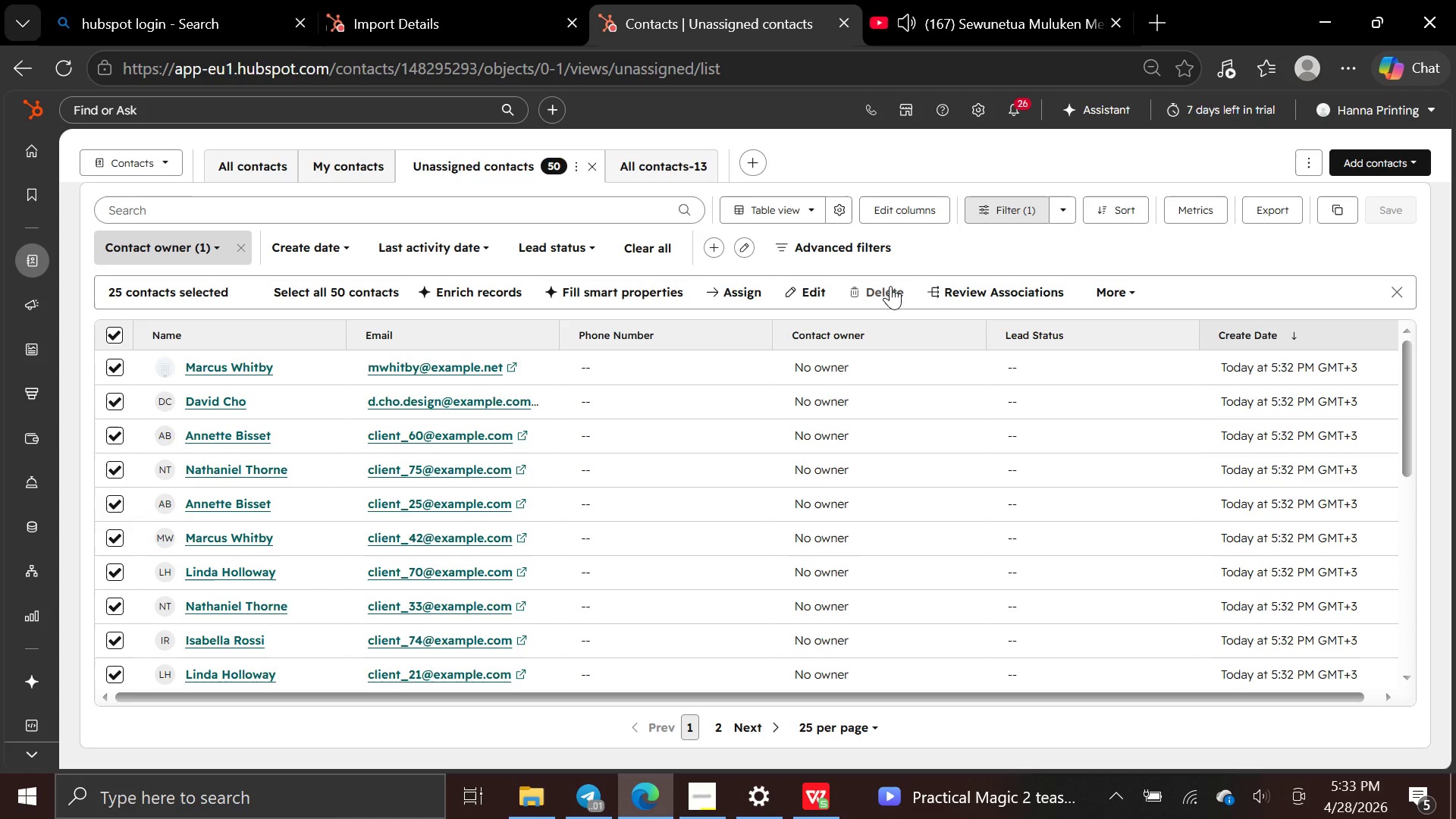 
wait(8.44)
 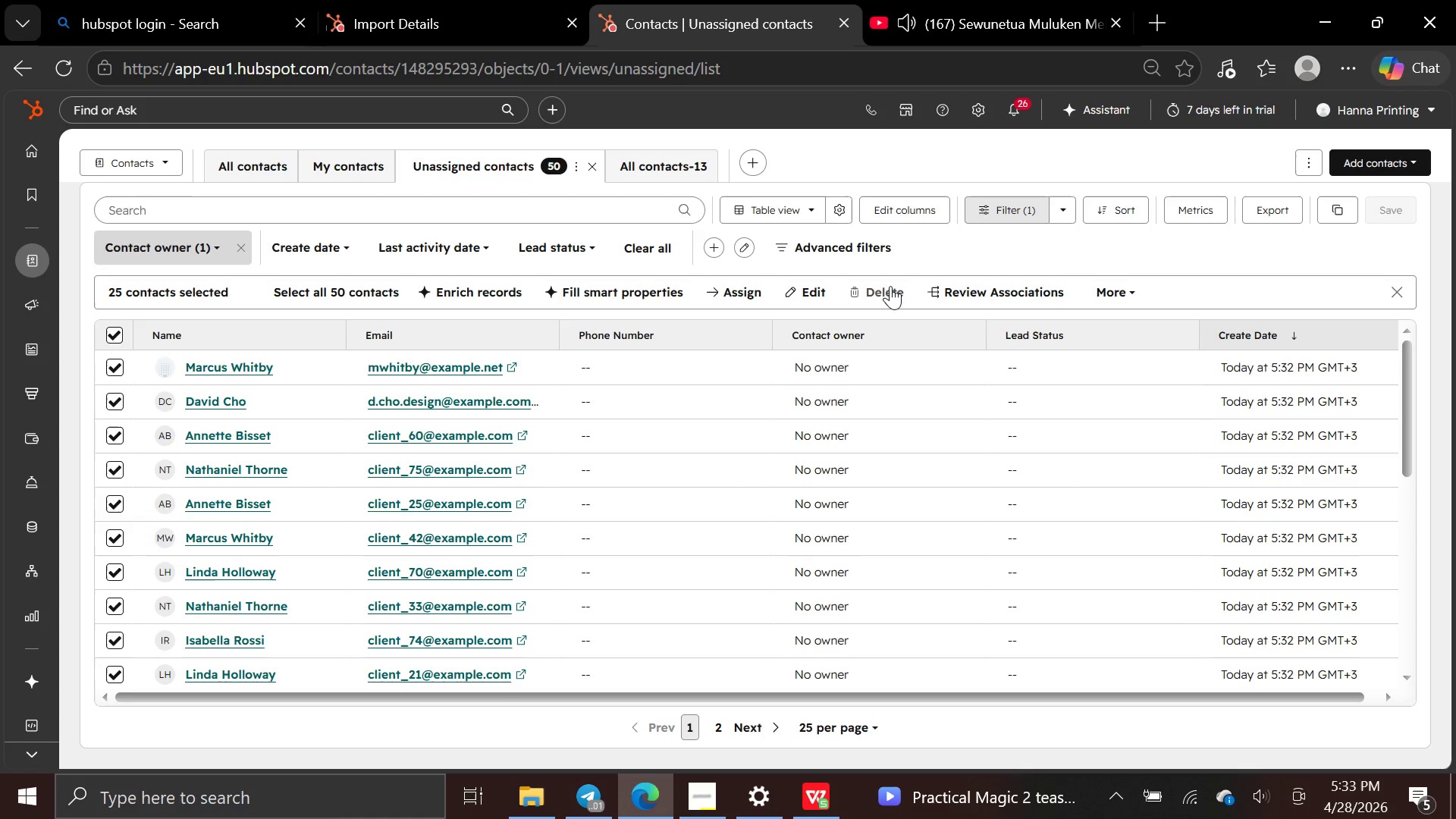 
type(25)
 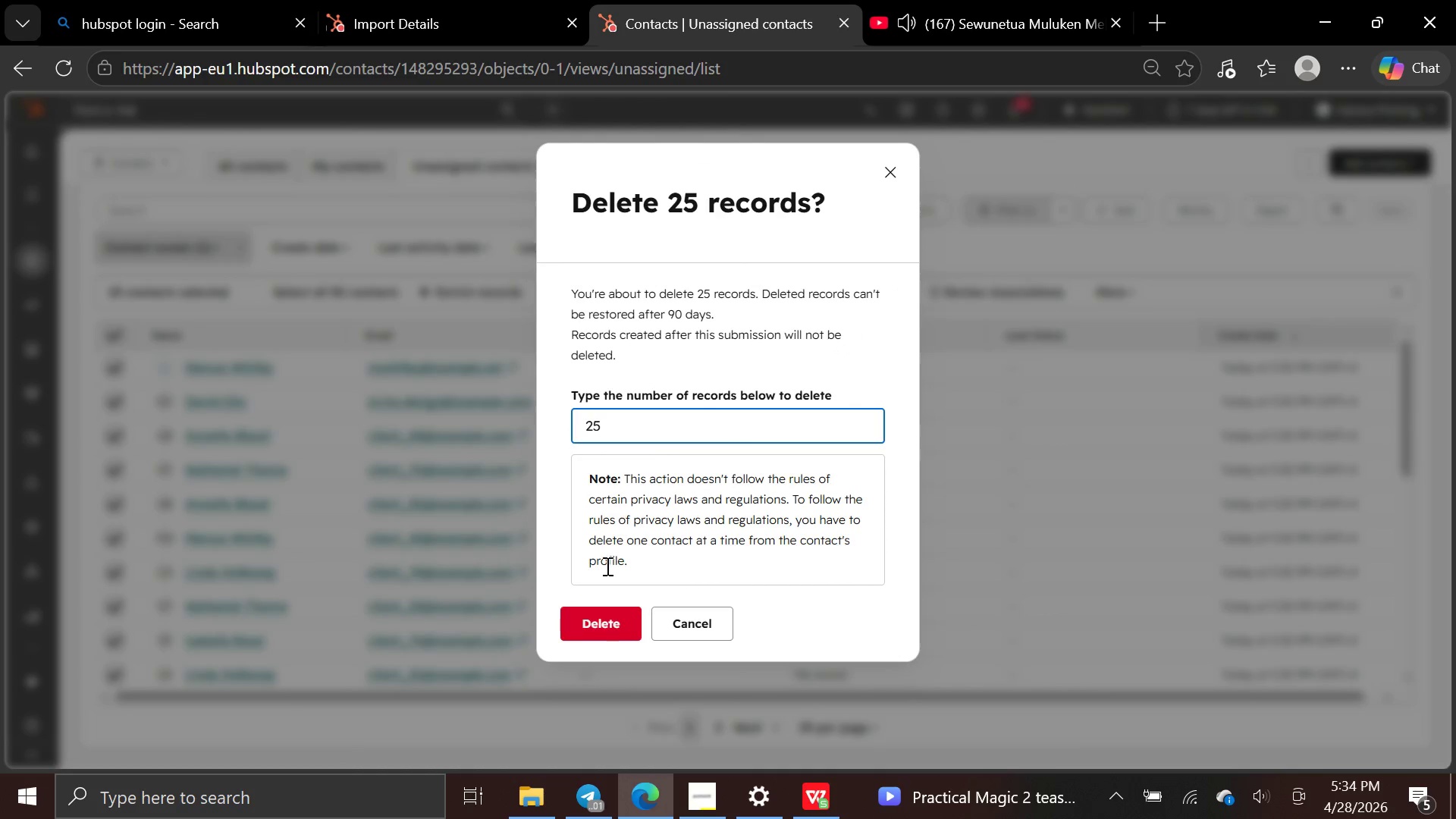 
left_click([596, 616])
 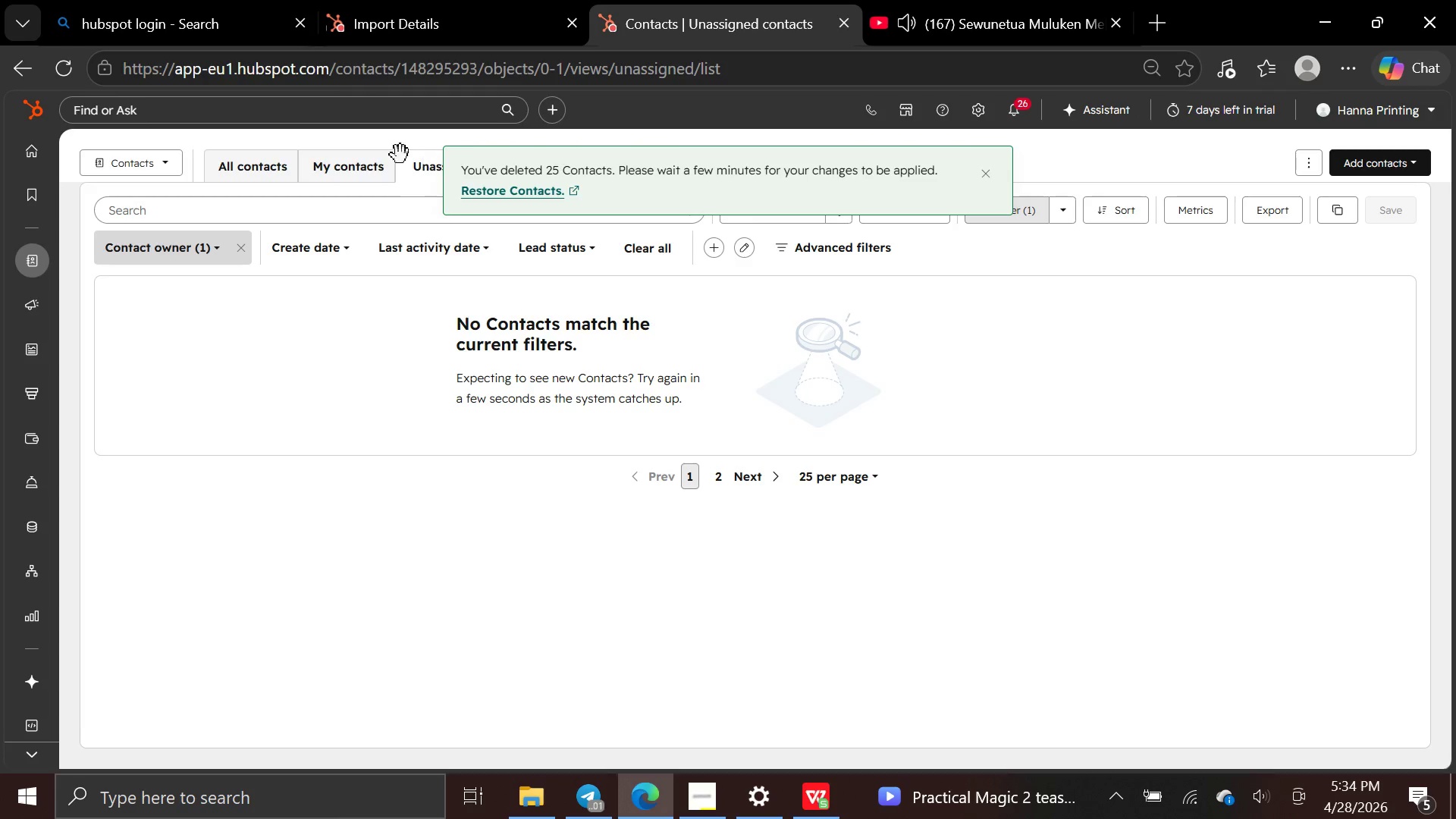 
left_click([350, 181])
 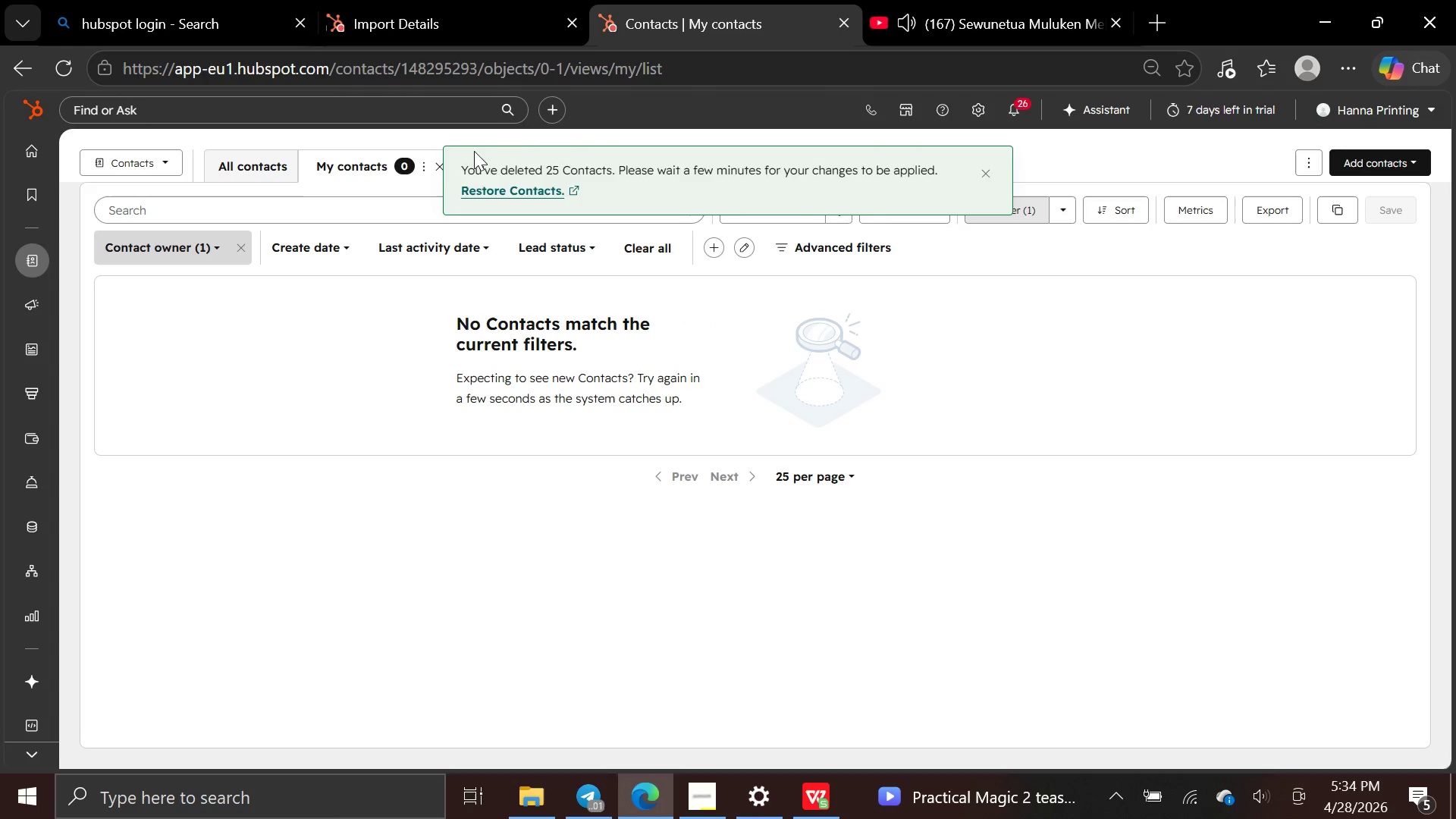 
mouse_move([504, 175])
 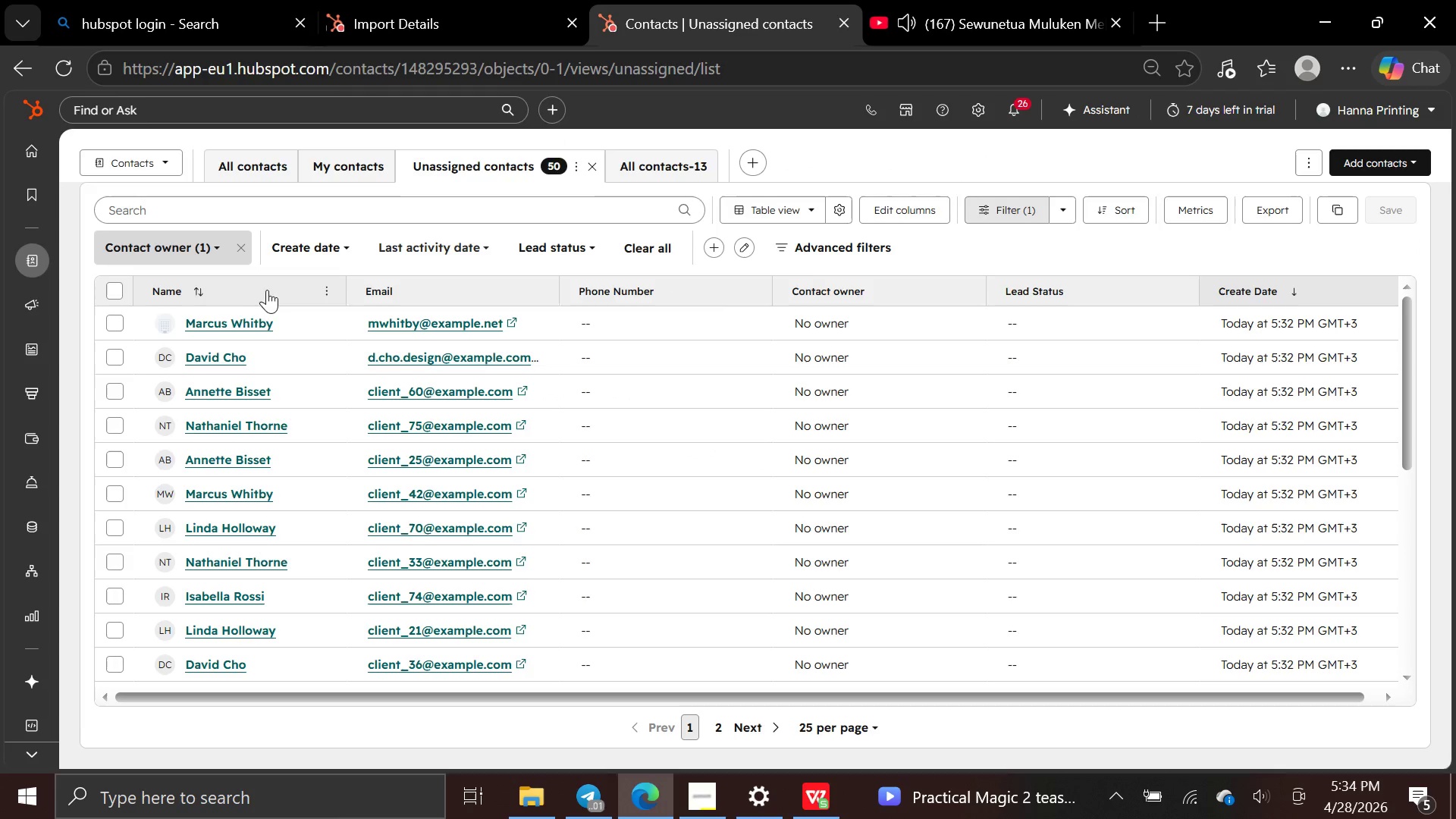 
left_click([110, 284])
 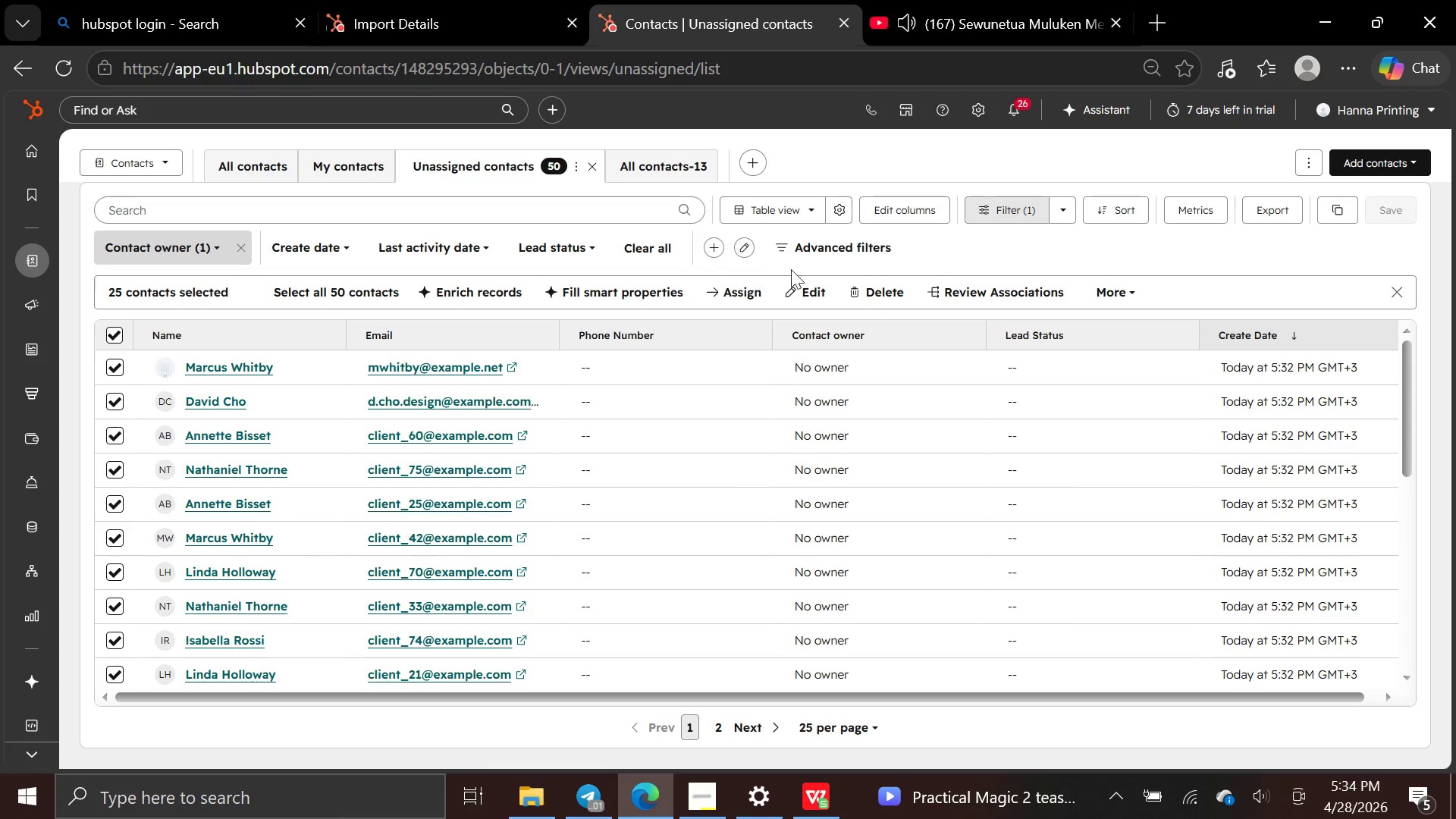 
left_click([883, 293])
 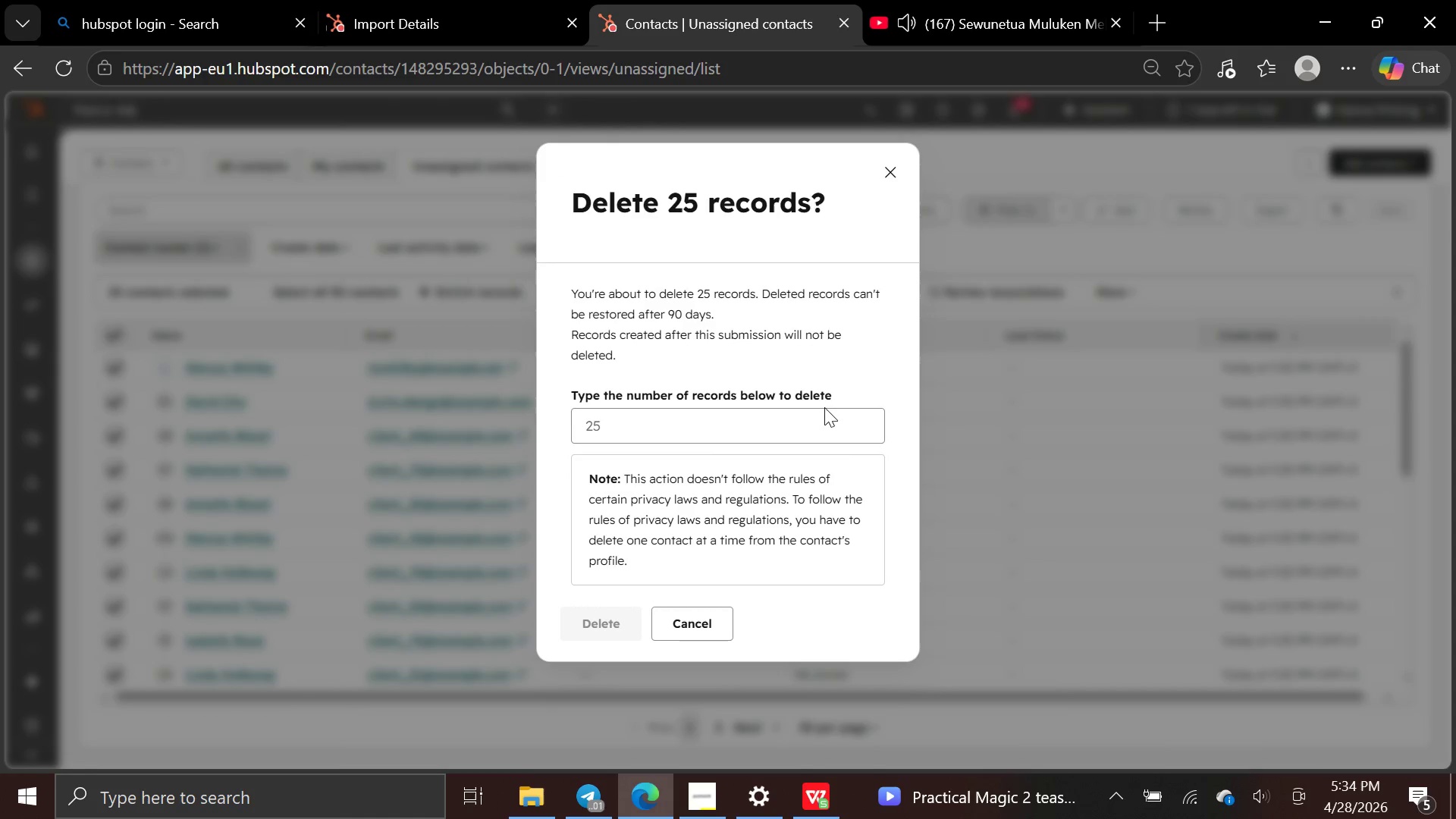 
left_click([821, 423])
 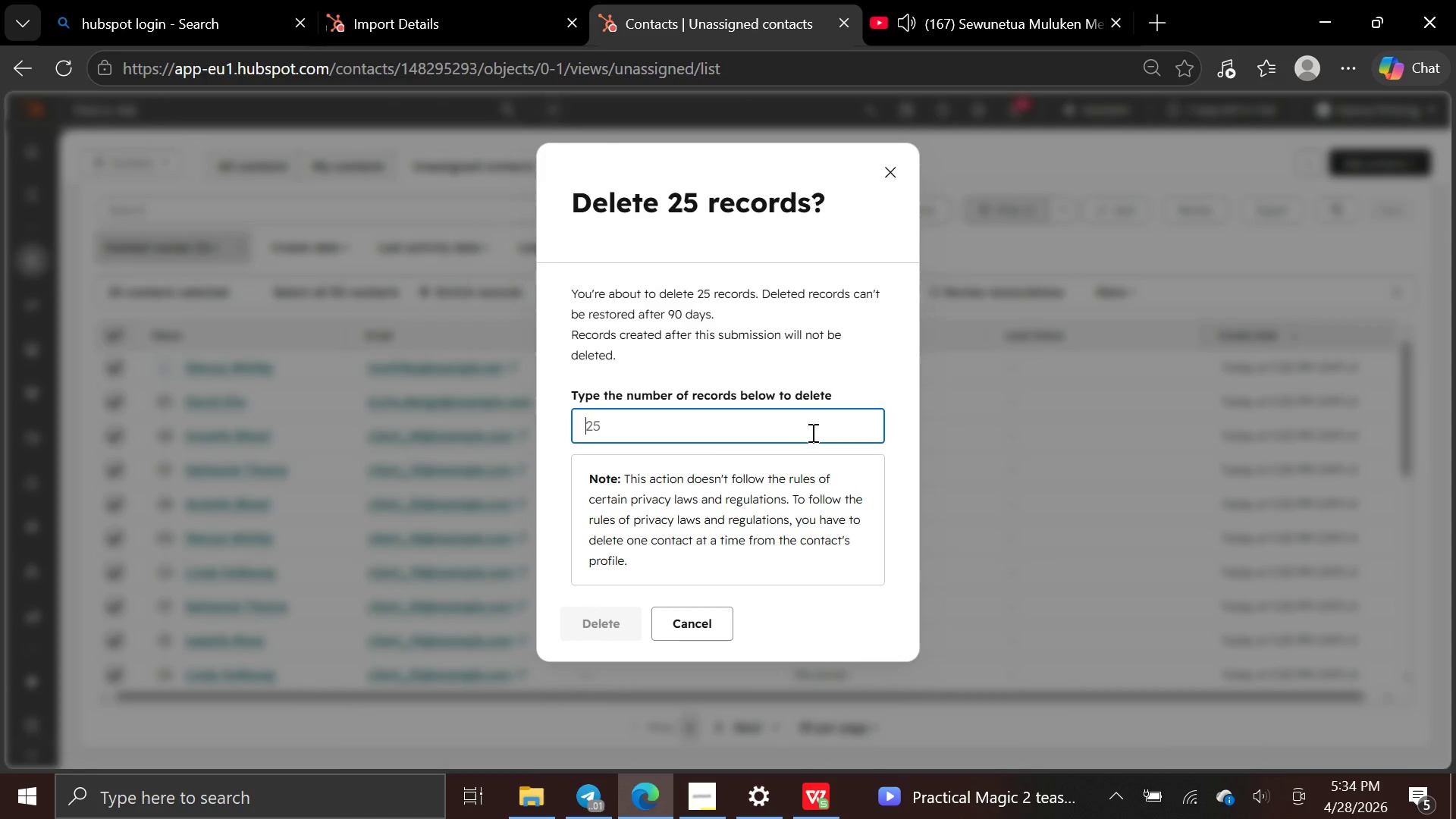 
type(25)
 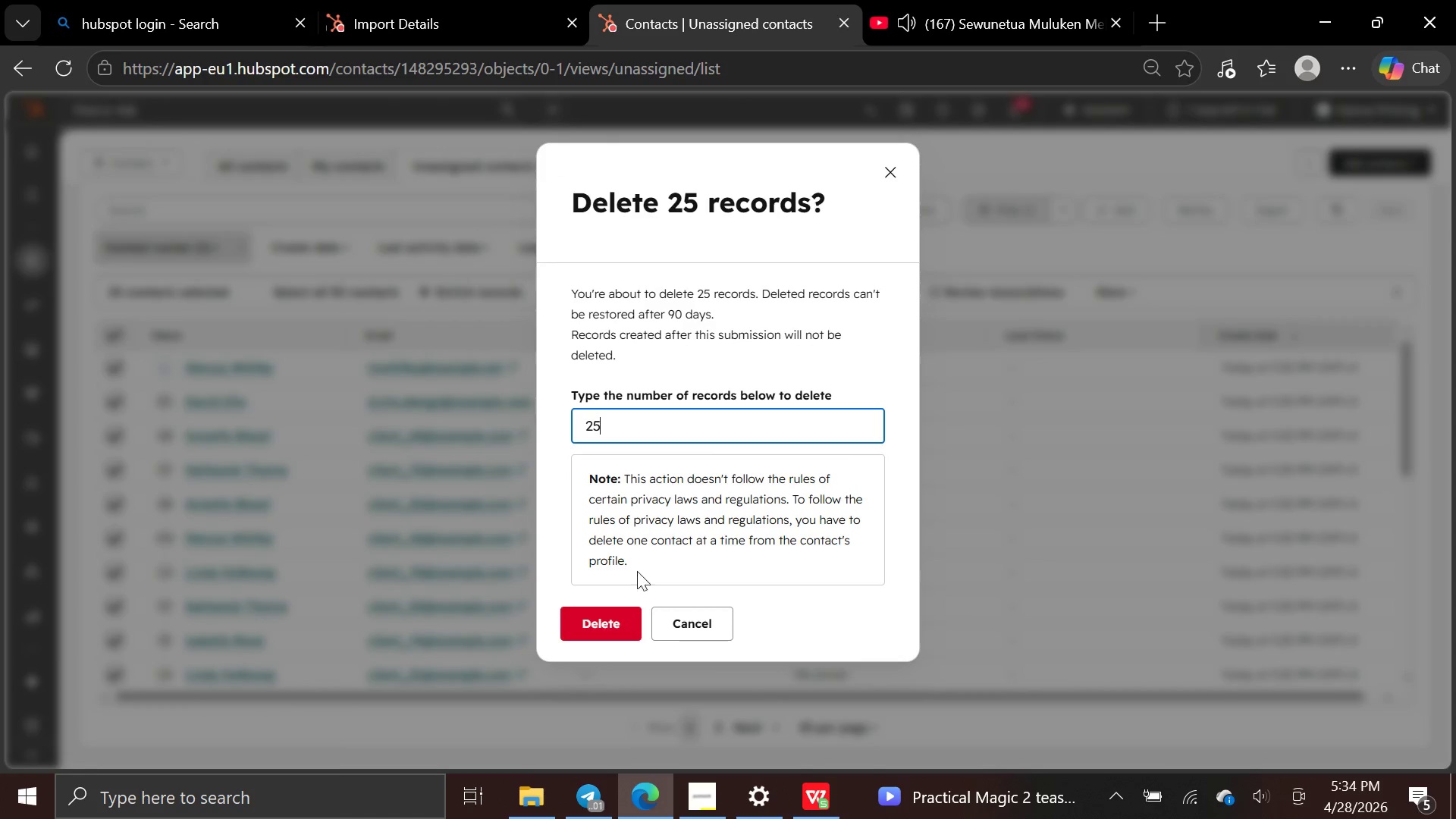 
left_click([614, 618])
 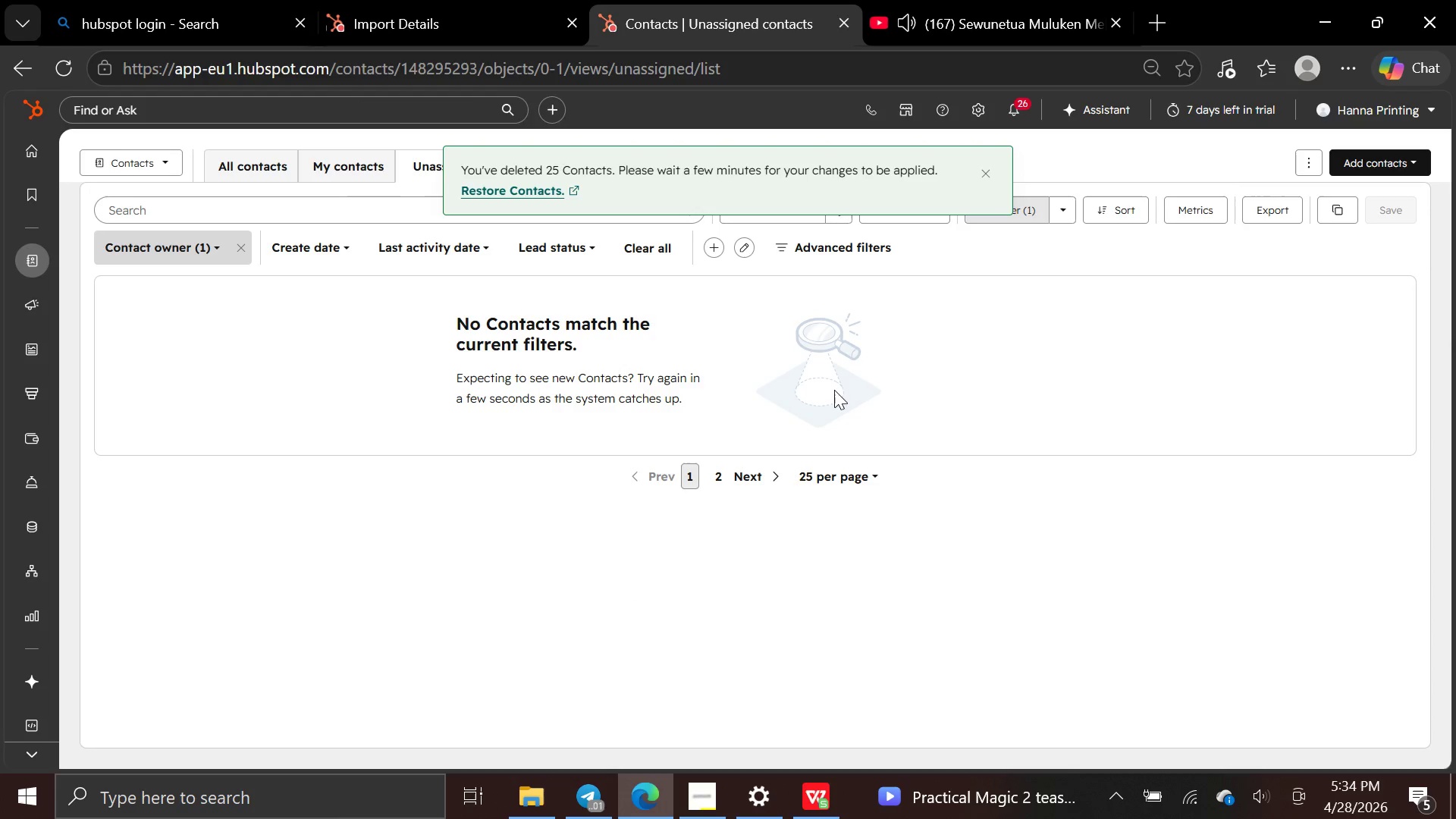 
wait(5.25)
 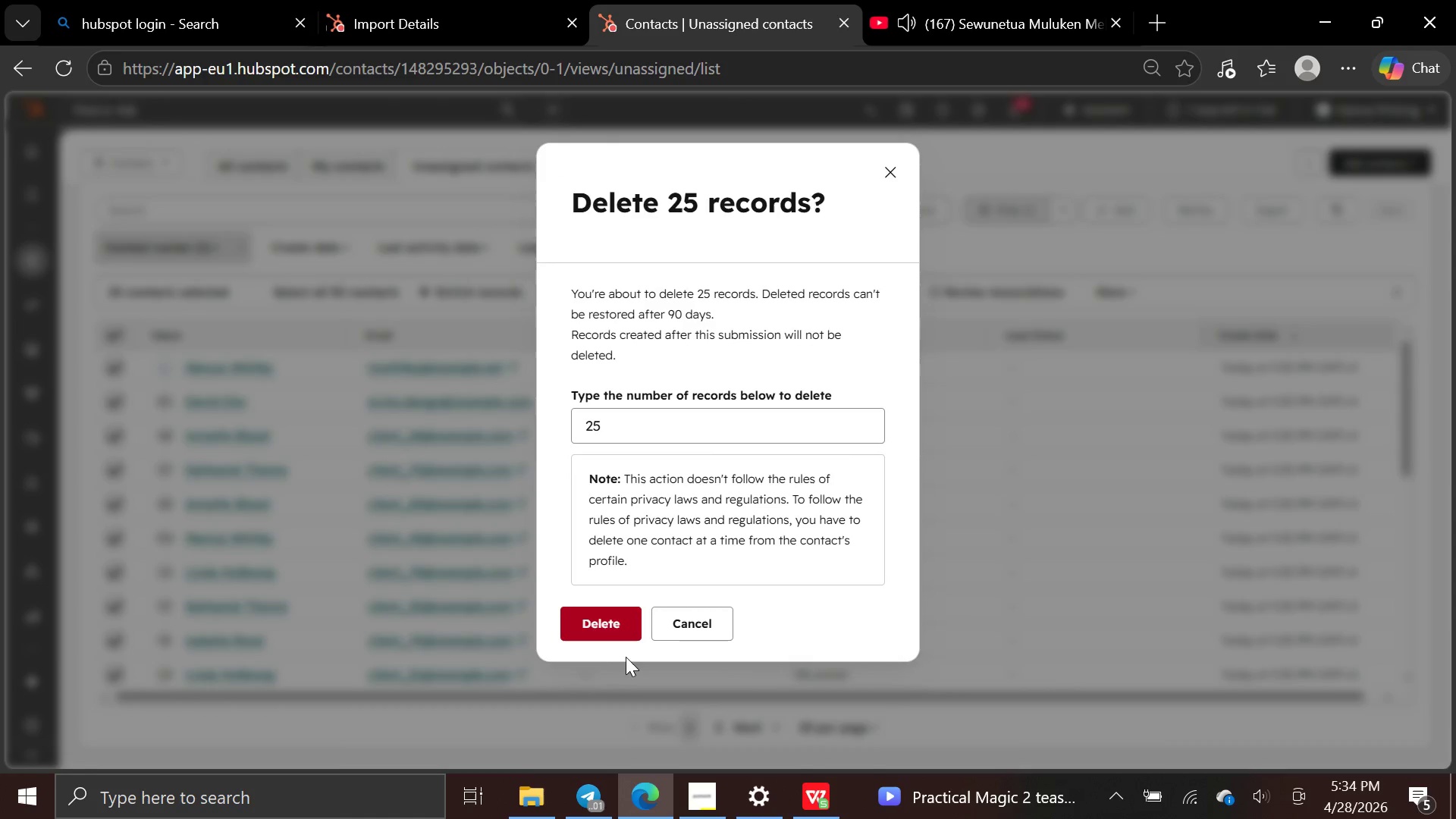 
left_click([1360, 152])
 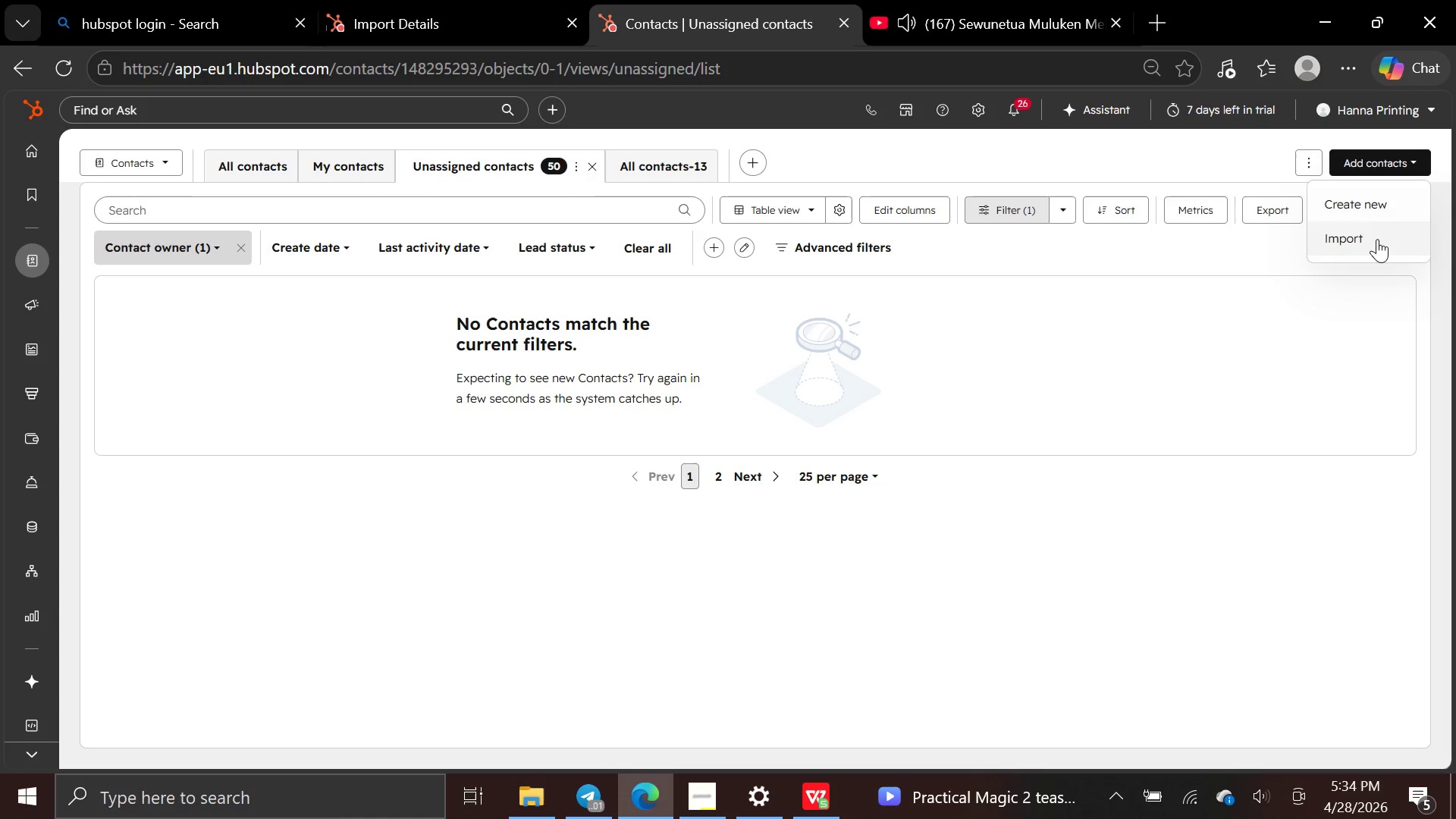 
left_click([1377, 240])
 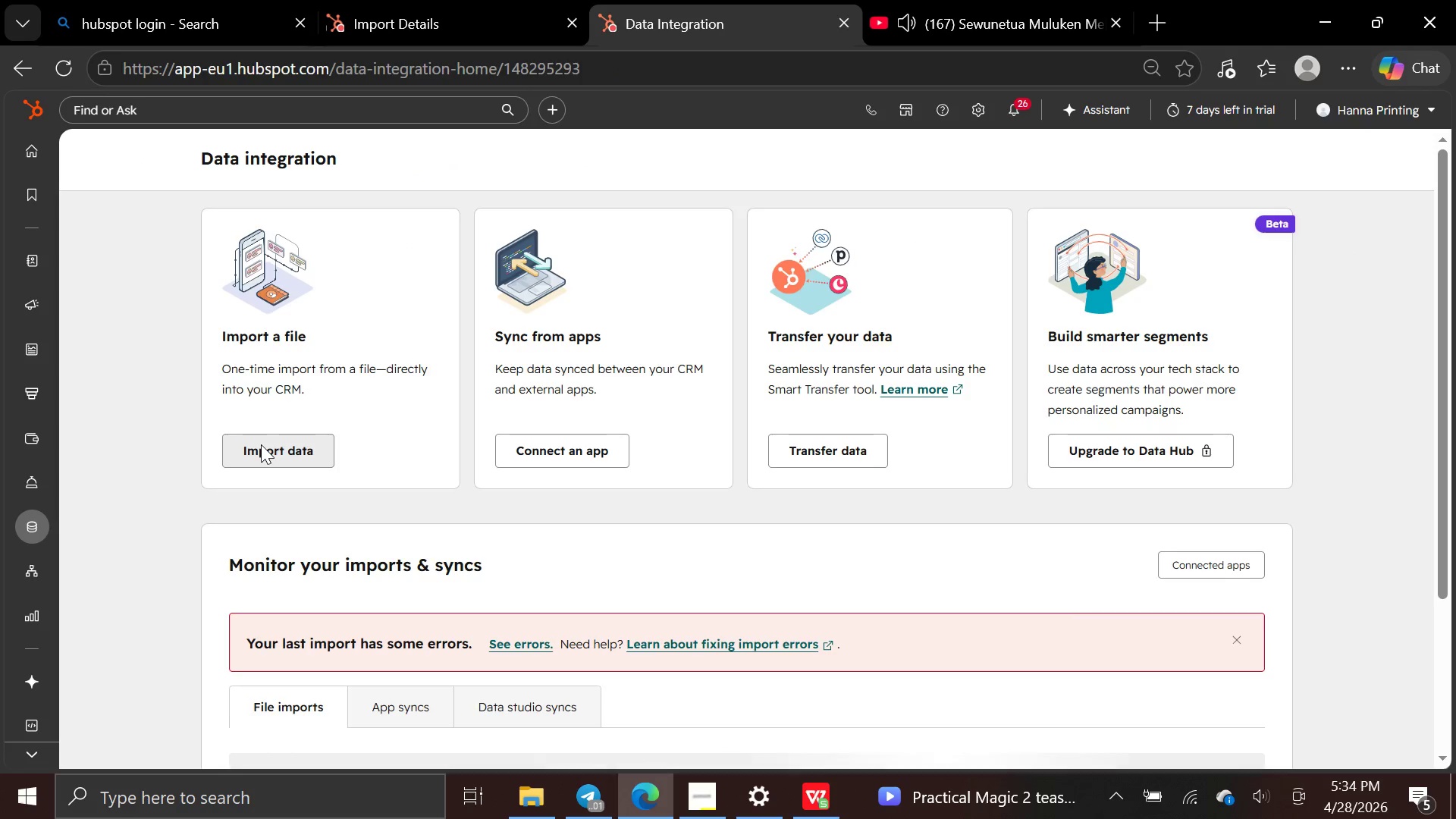 
scroll: coordinate [261, 444], scroll_direction: down, amount: 1.0
 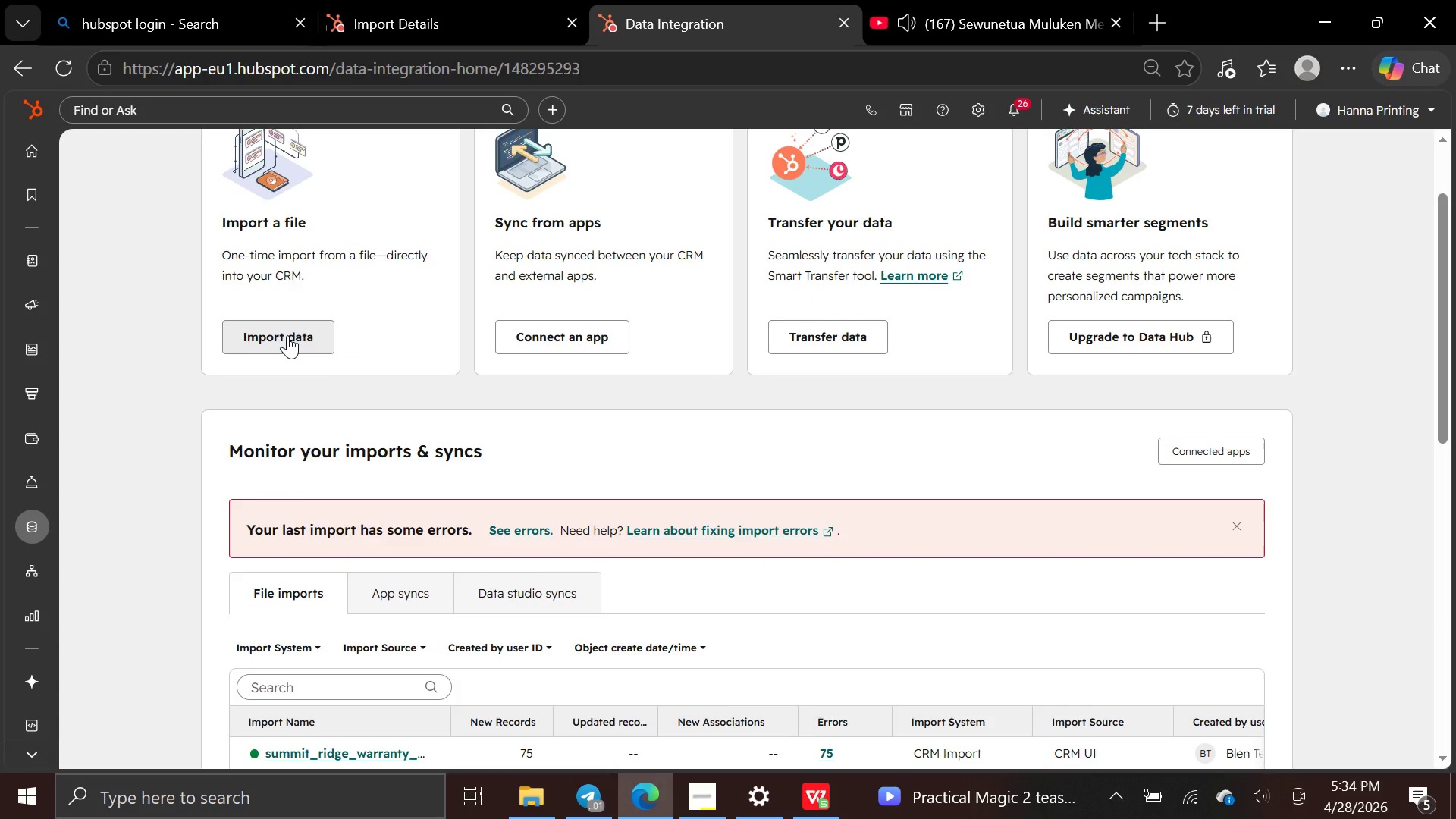 
left_click([287, 335])
 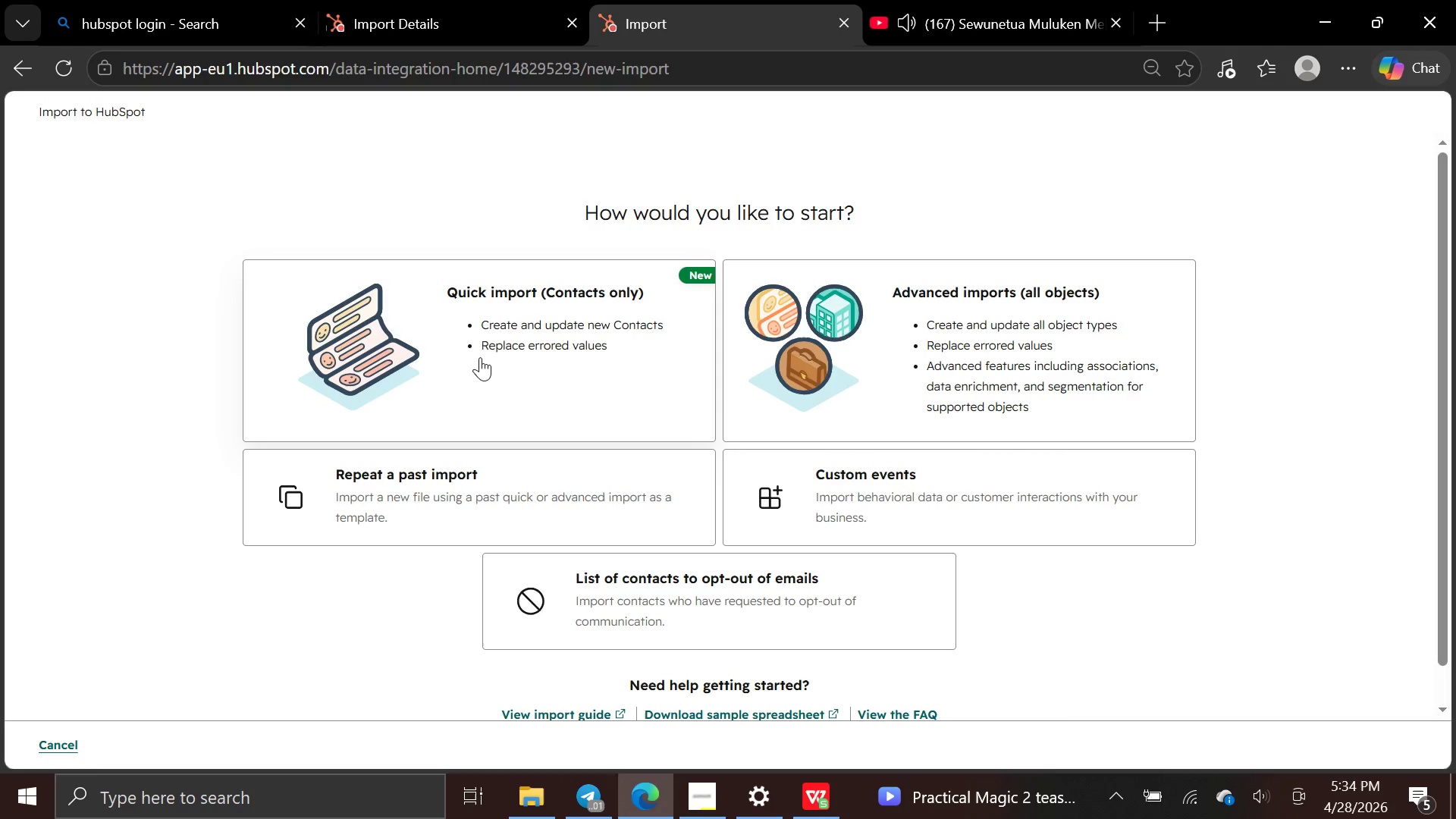 
left_click([544, 360])
 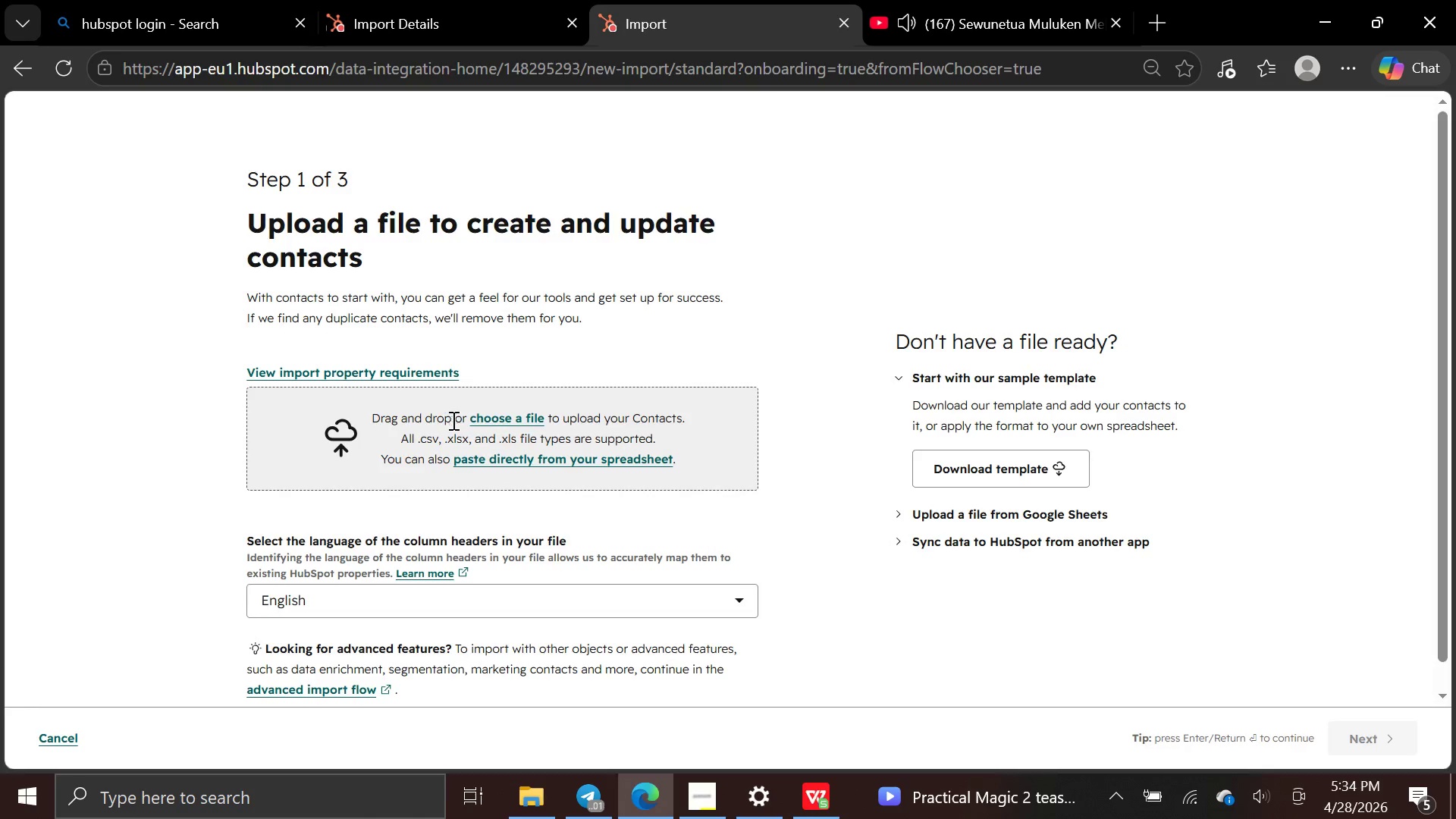 
mouse_move([510, 416])
 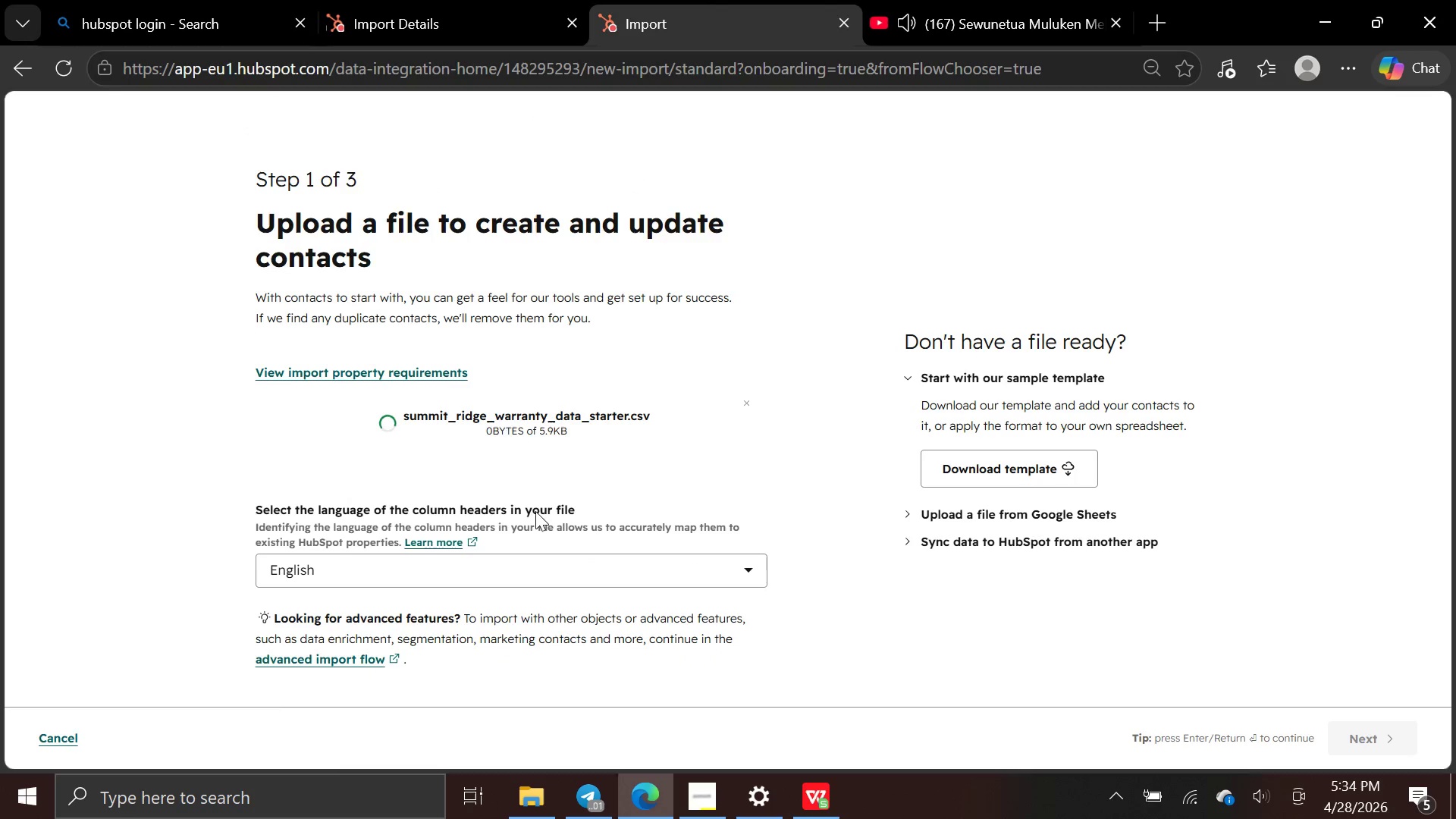 
wait(6.23)
 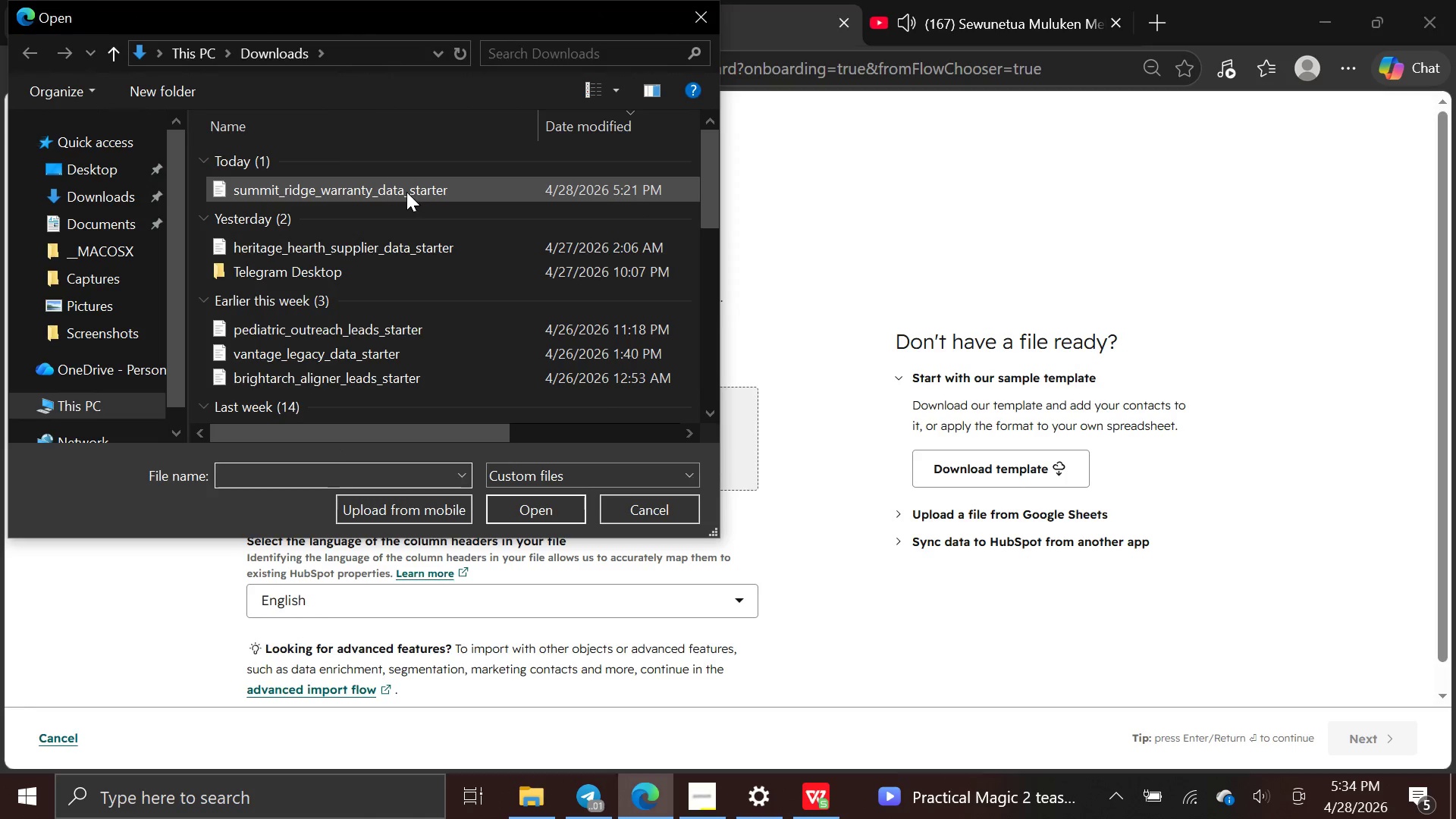 
left_click([1404, 744])
 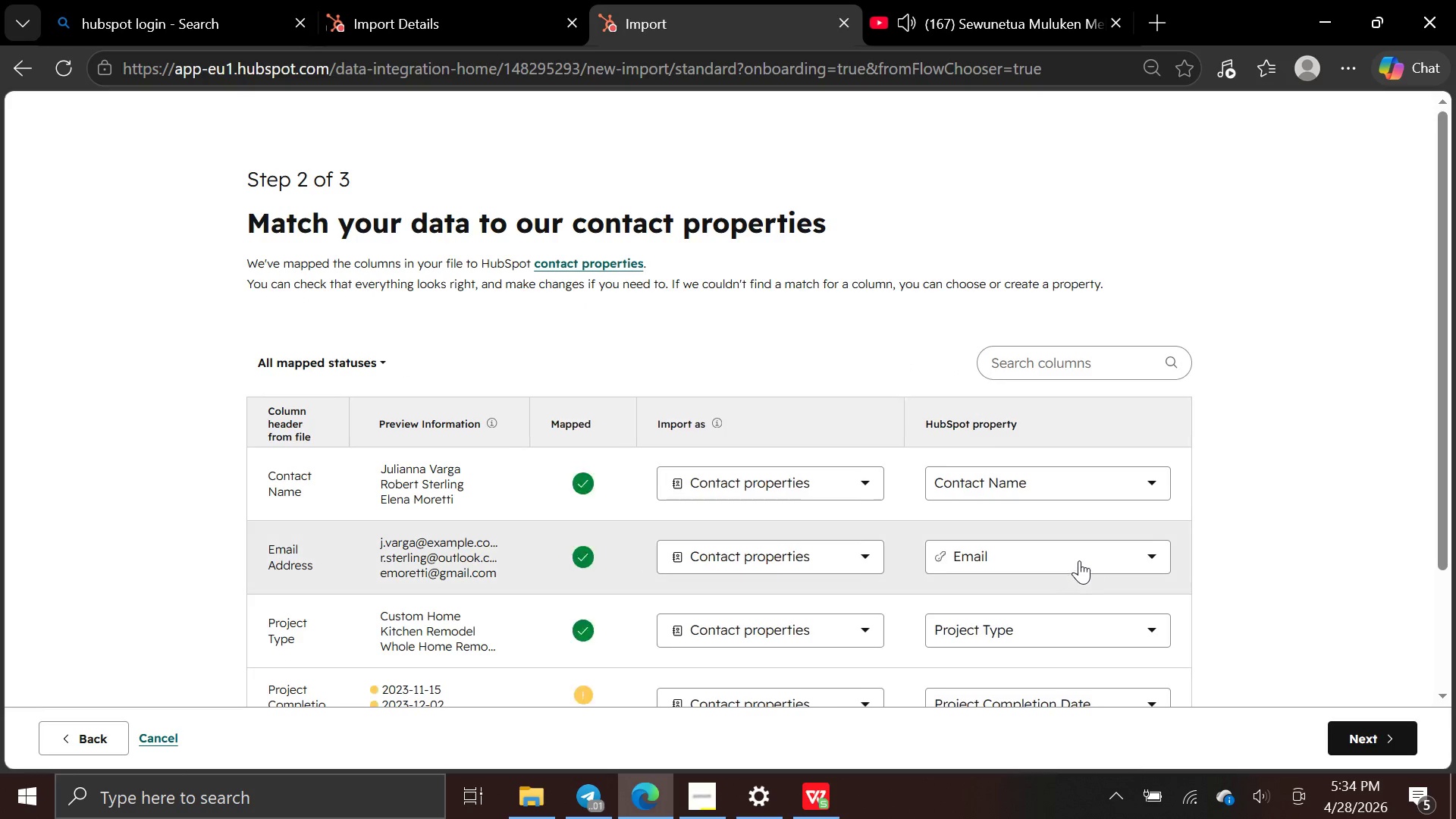 
scroll: coordinate [1075, 557], scroll_direction: down, amount: 5.0
 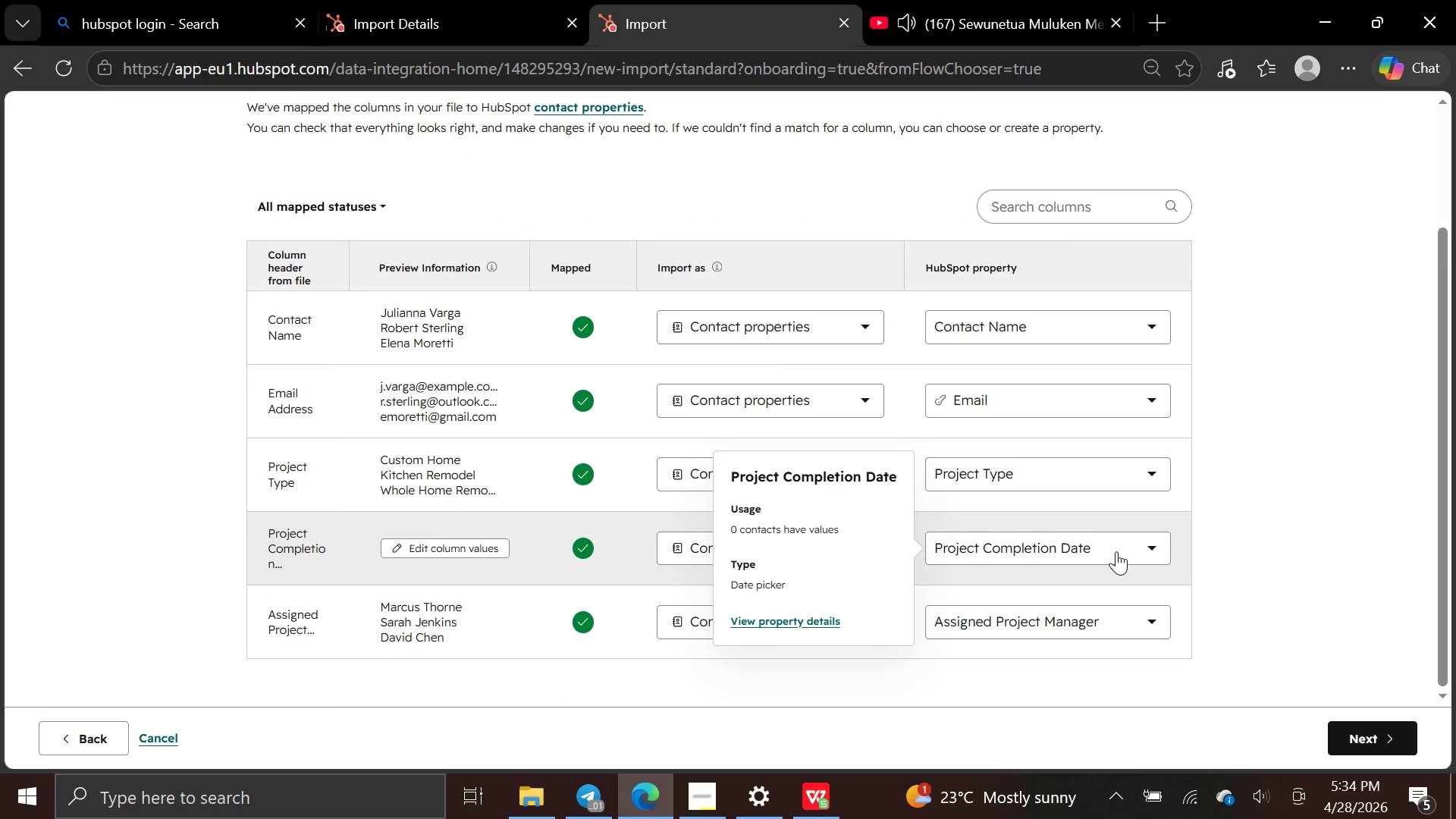 
mouse_move([1353, 717])
 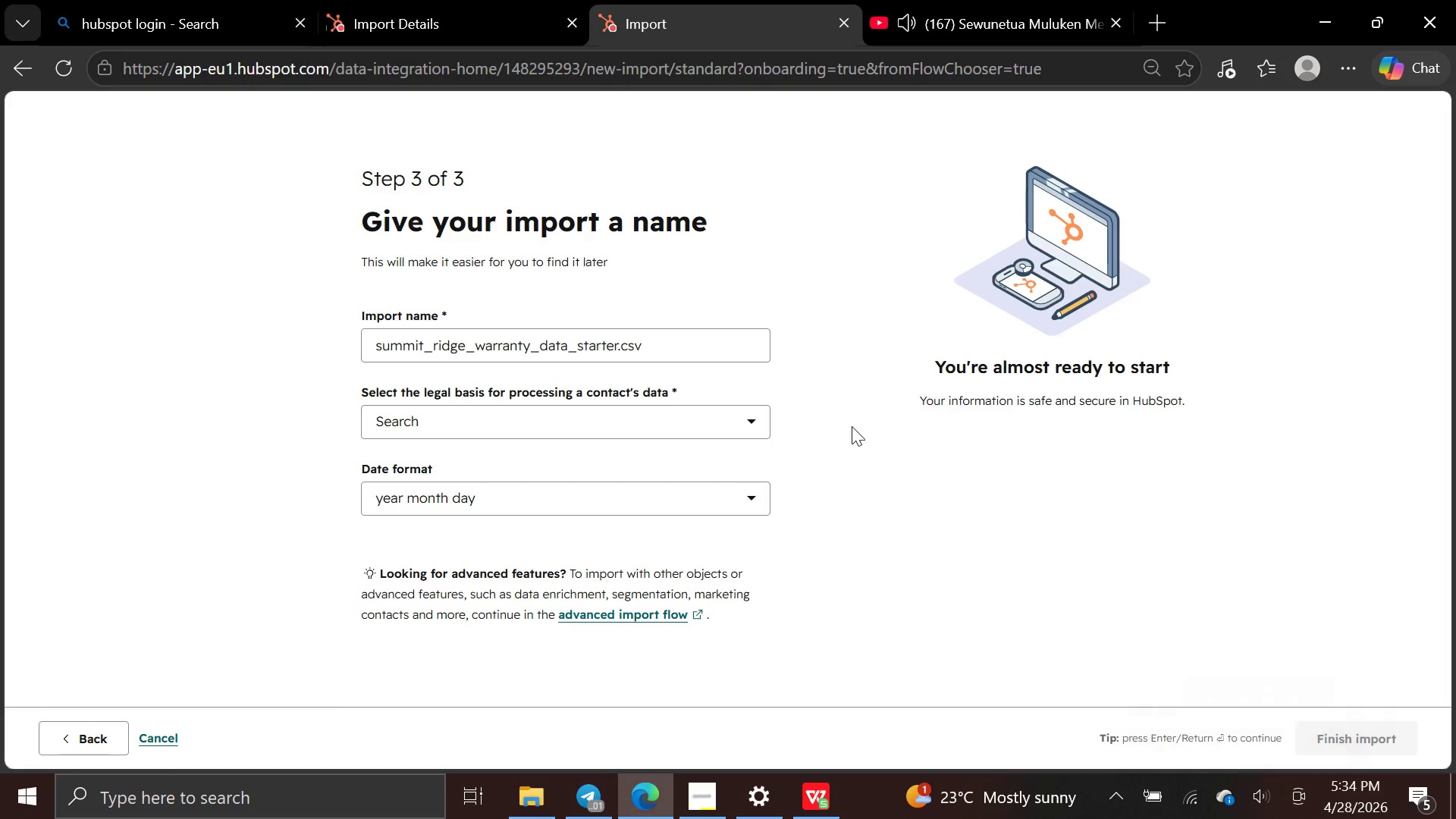 
left_click([746, 427])
 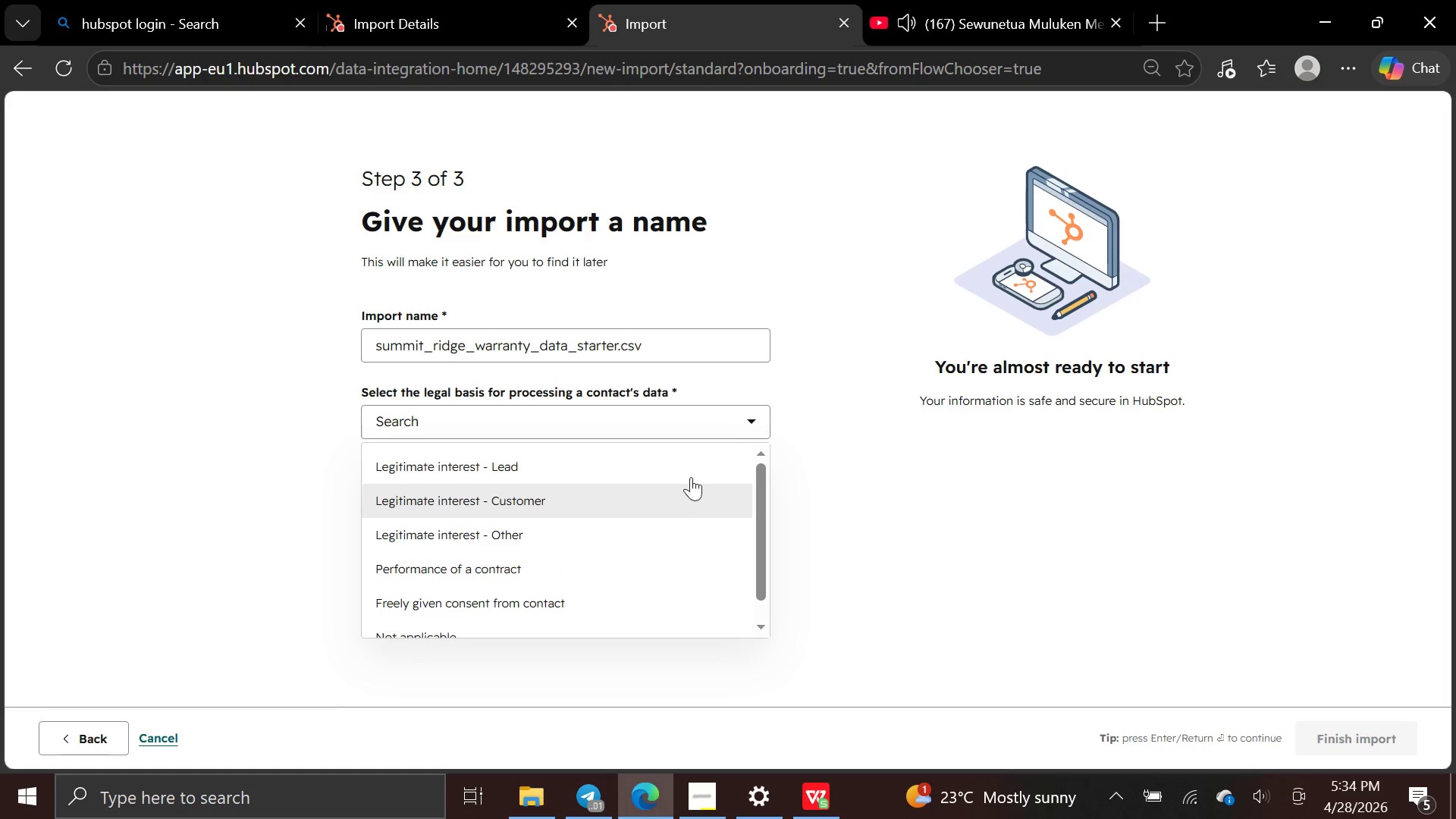 
left_click([694, 460])
 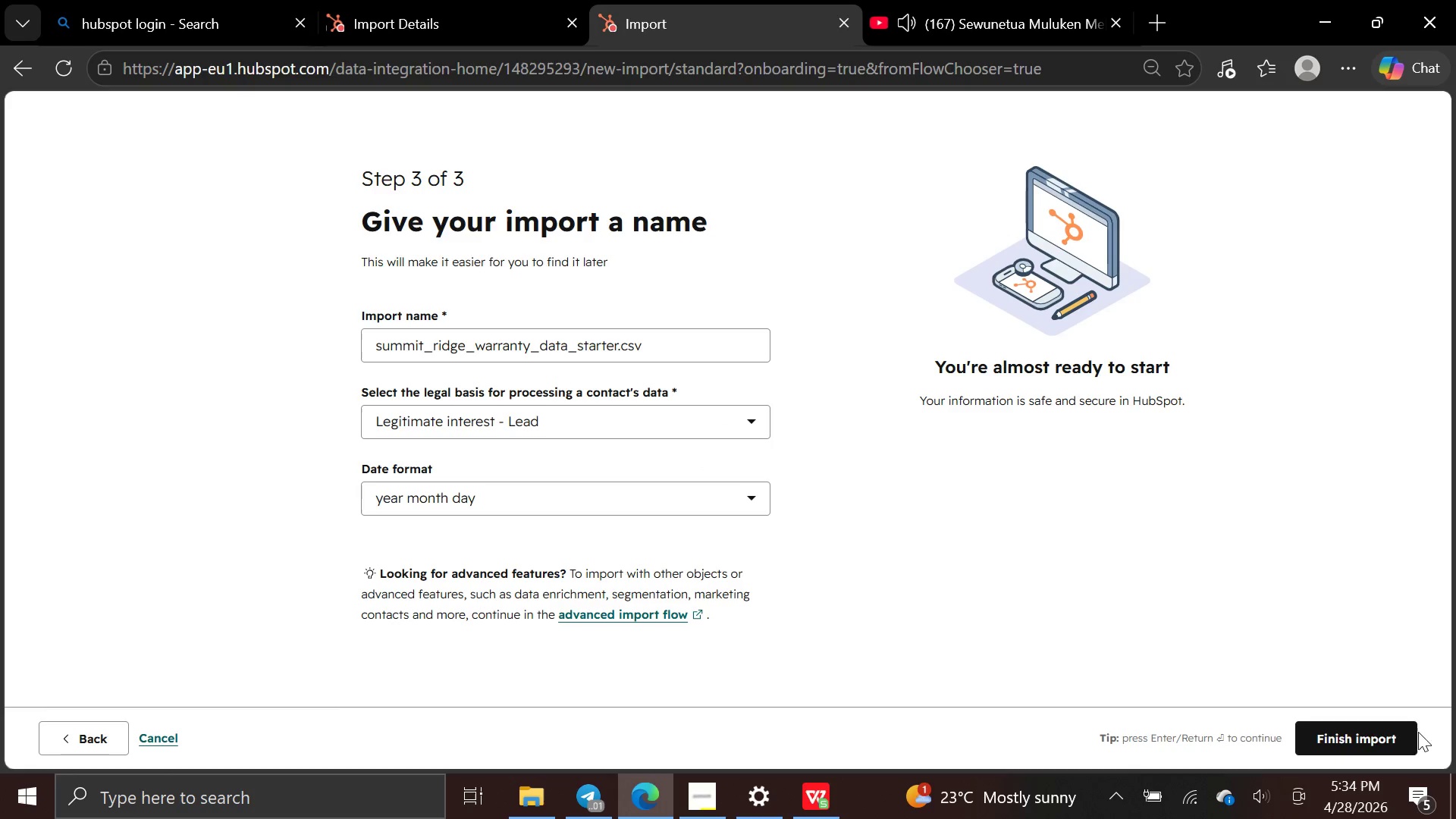 
left_click([1385, 732])
 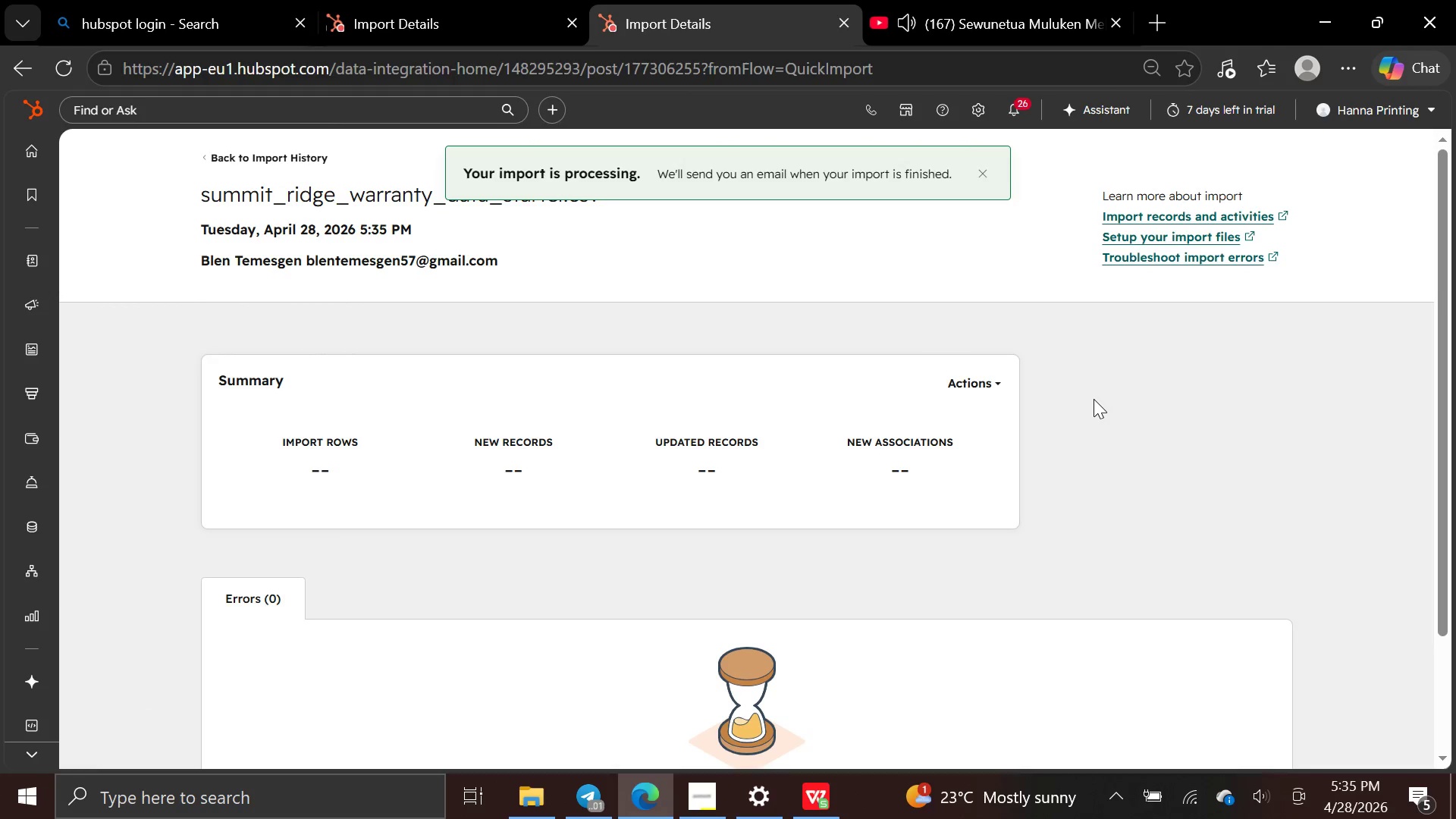 
scroll: coordinate [1084, 397], scroll_direction: down, amount: 5.0
 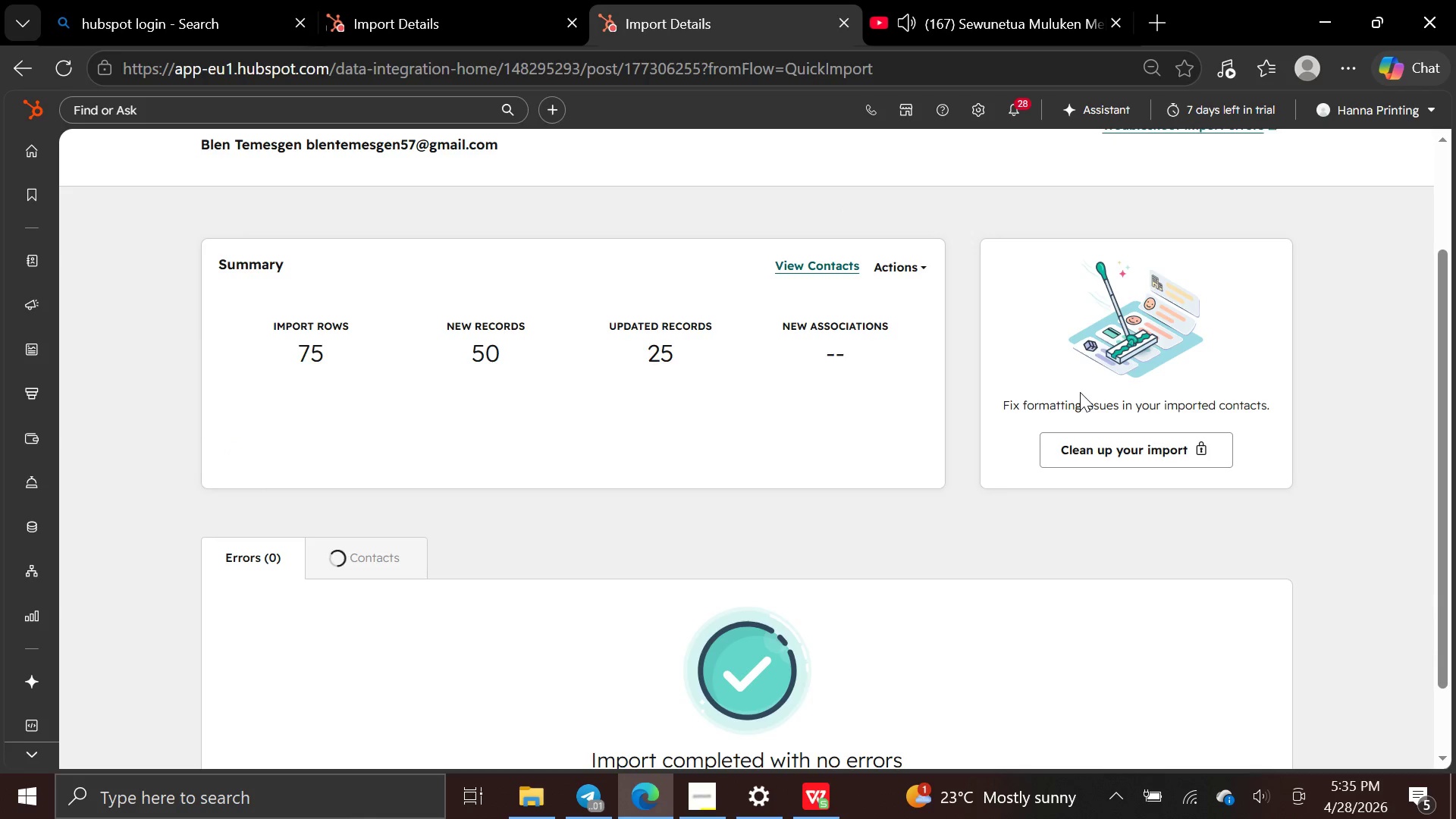 
wait(12.03)
 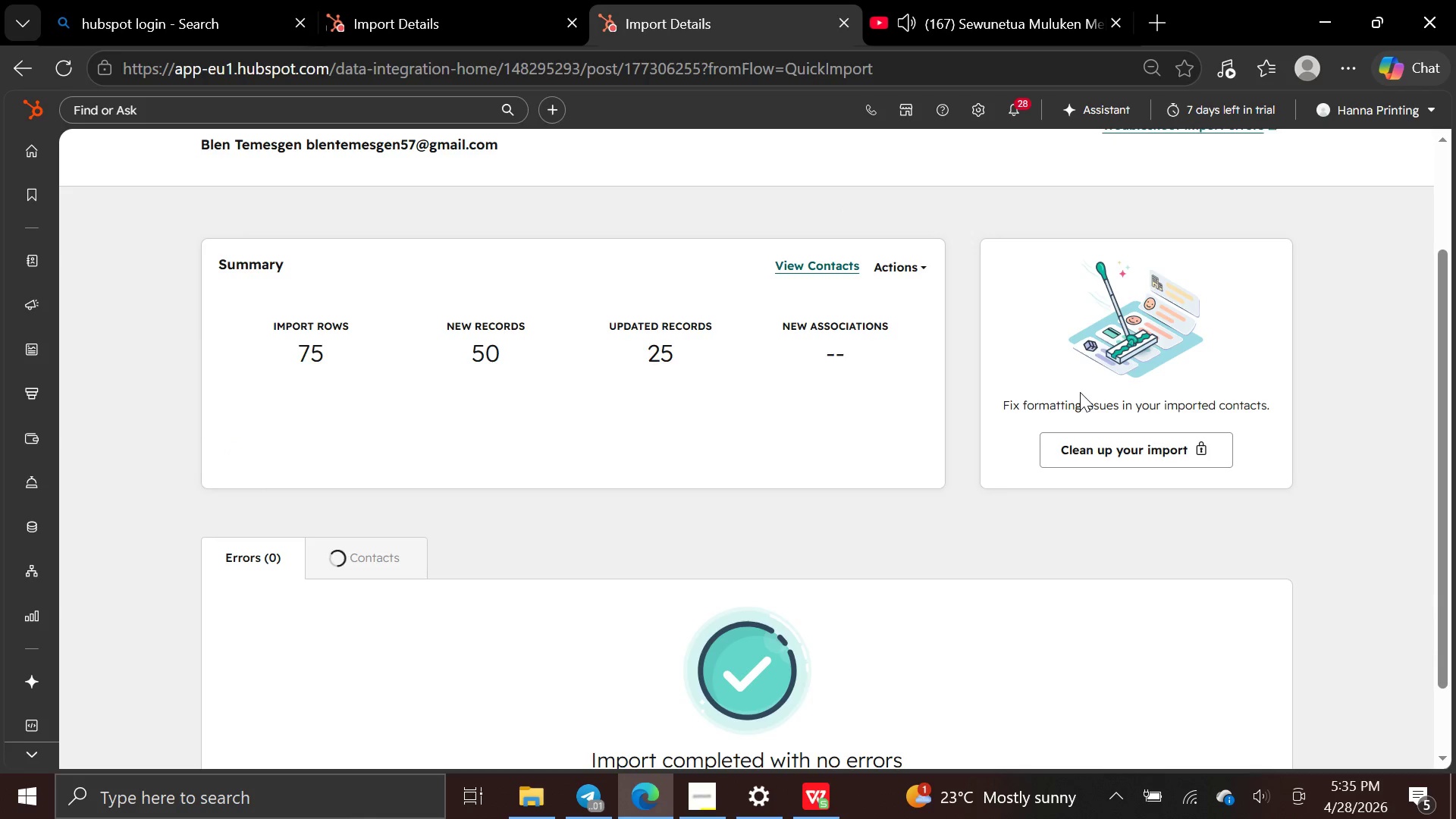 
scroll: coordinate [349, 463], scroll_direction: down, amount: 10.0
 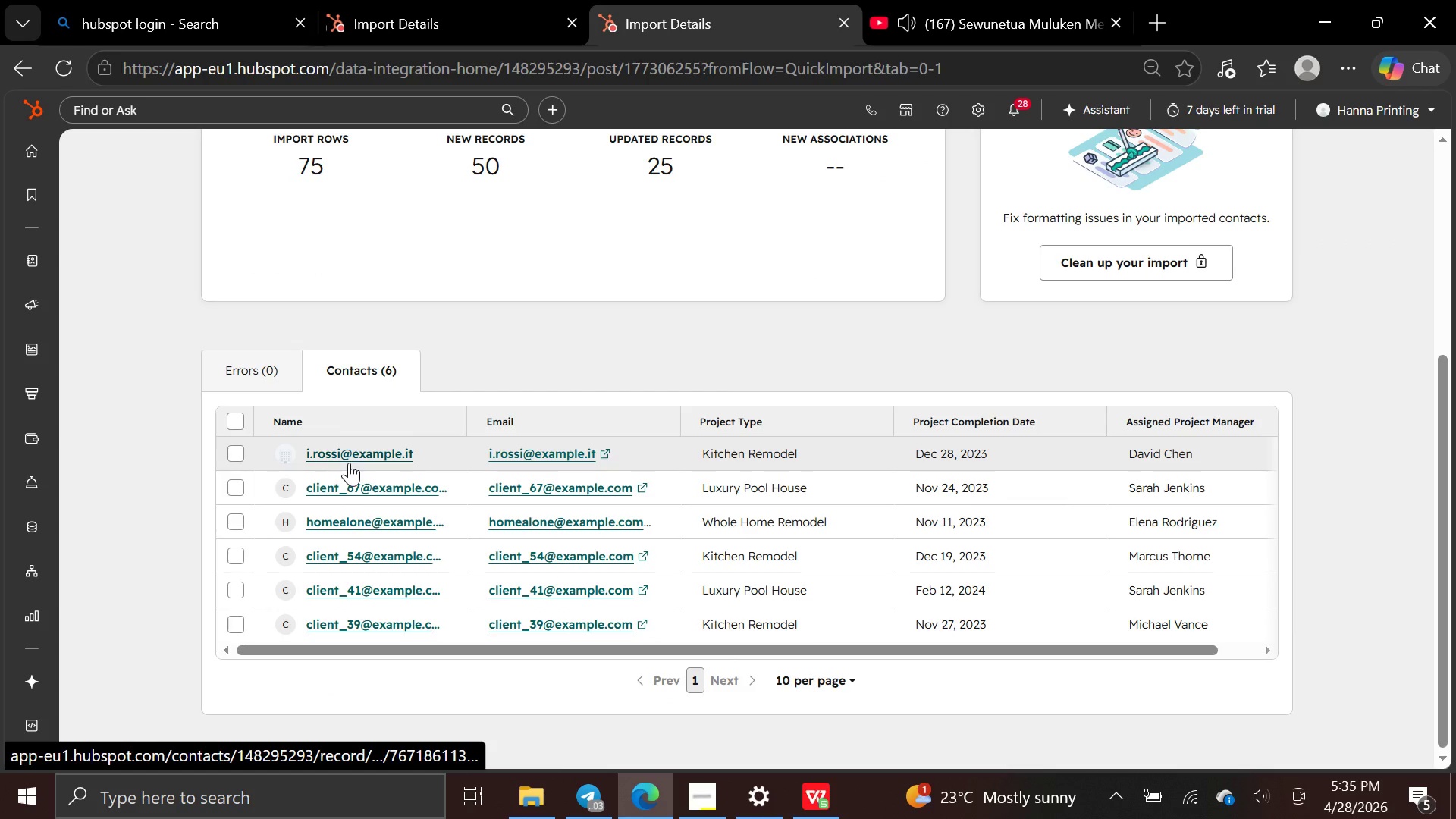 
scroll: coordinate [349, 463], scroll_direction: up, amount: 5.0
 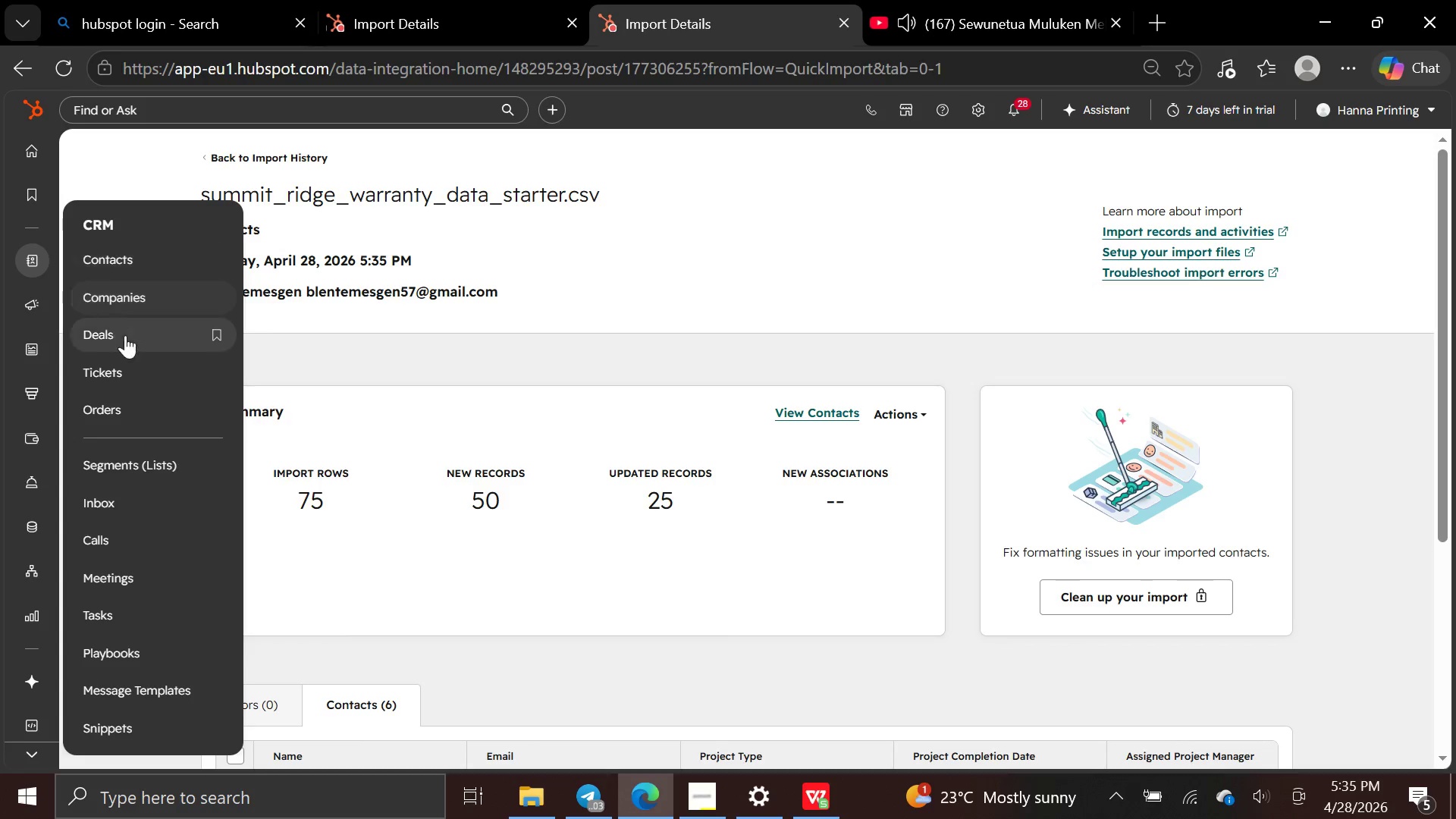 
mouse_move([158, 454])
 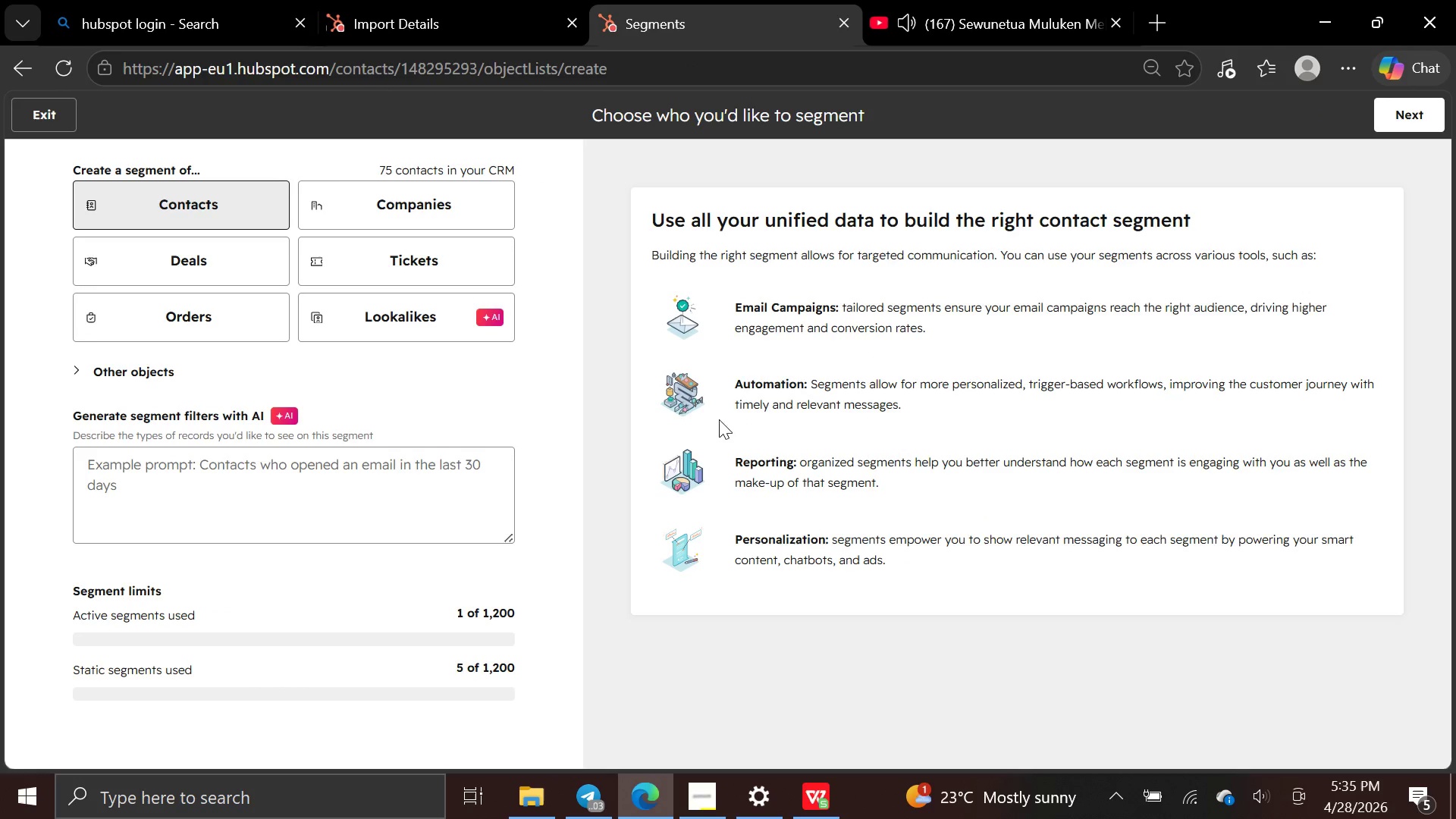 
wait(9.38)
 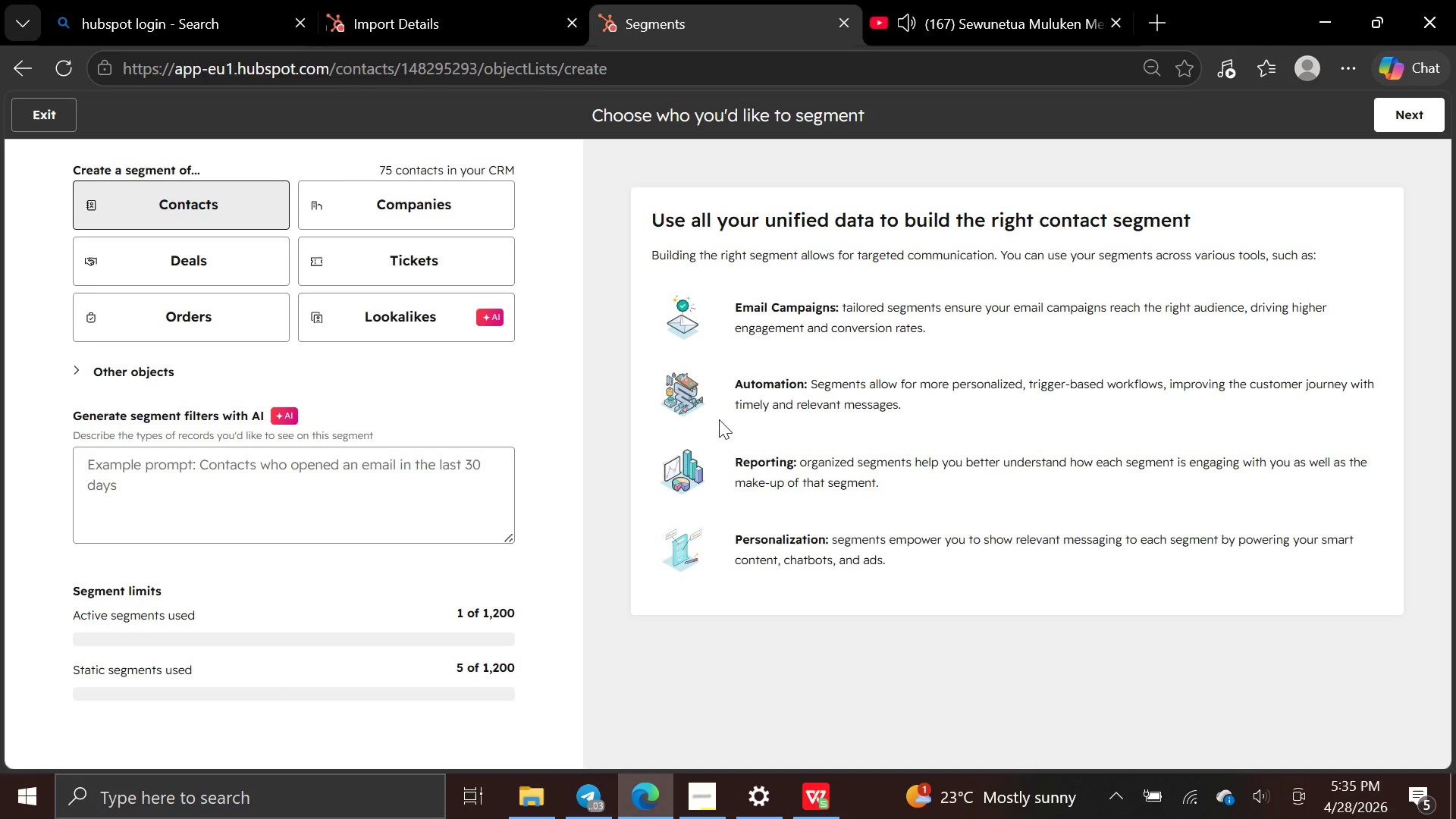 
left_click([1382, 108])
 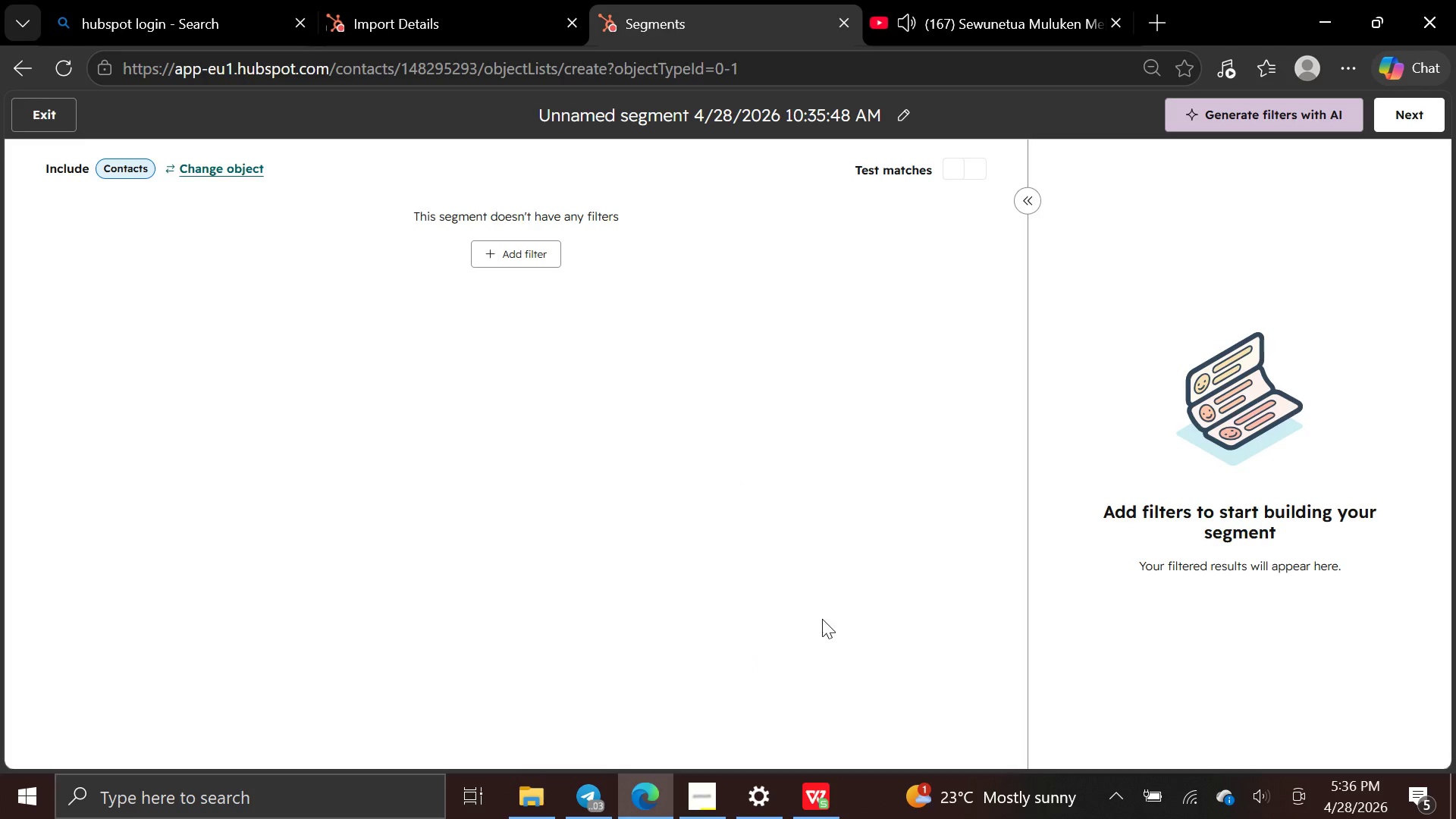 
wait(31.3)
 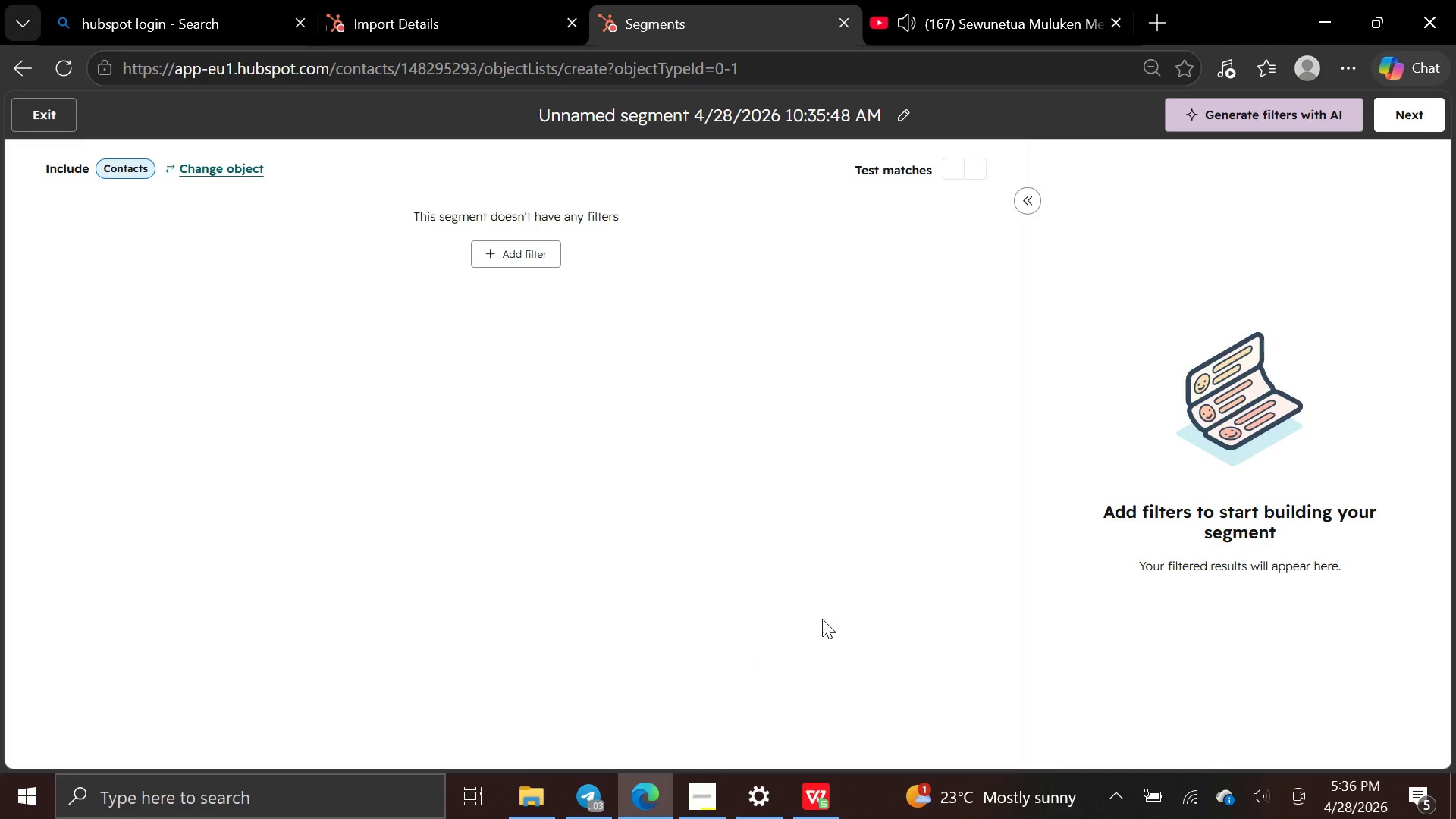 
left_click([603, 364])
 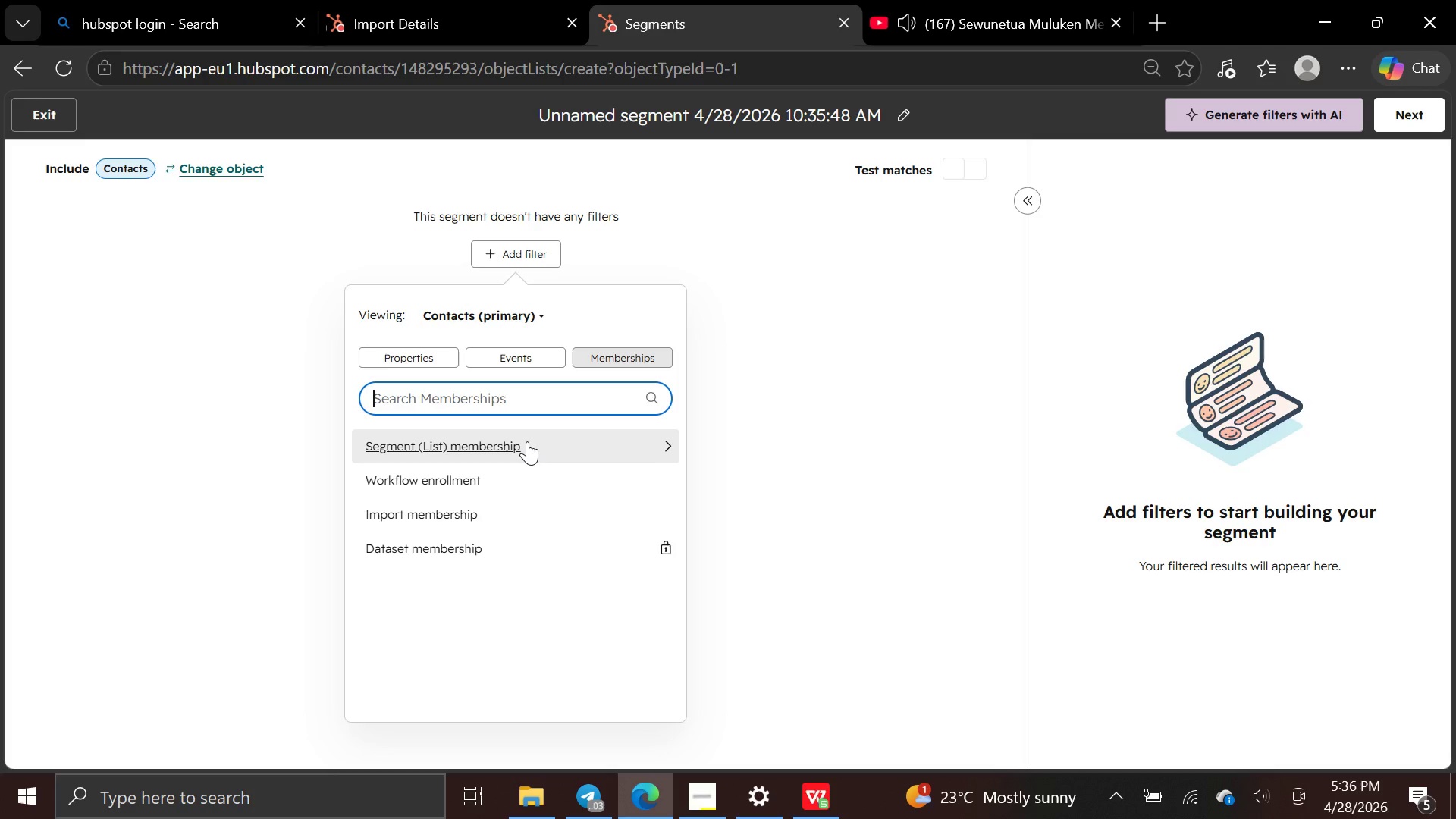 
left_click([512, 519])
 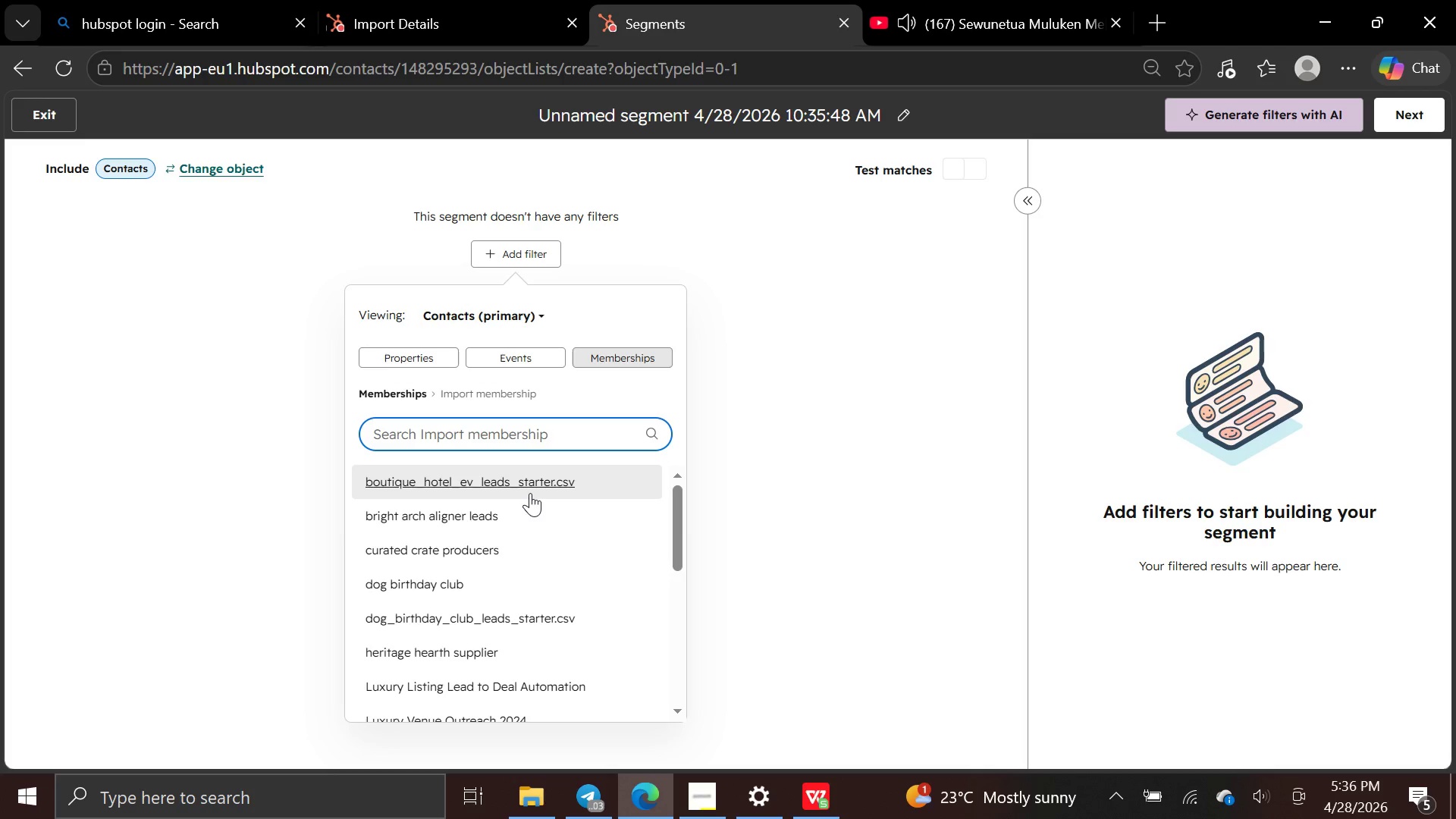 
wait(5.55)
 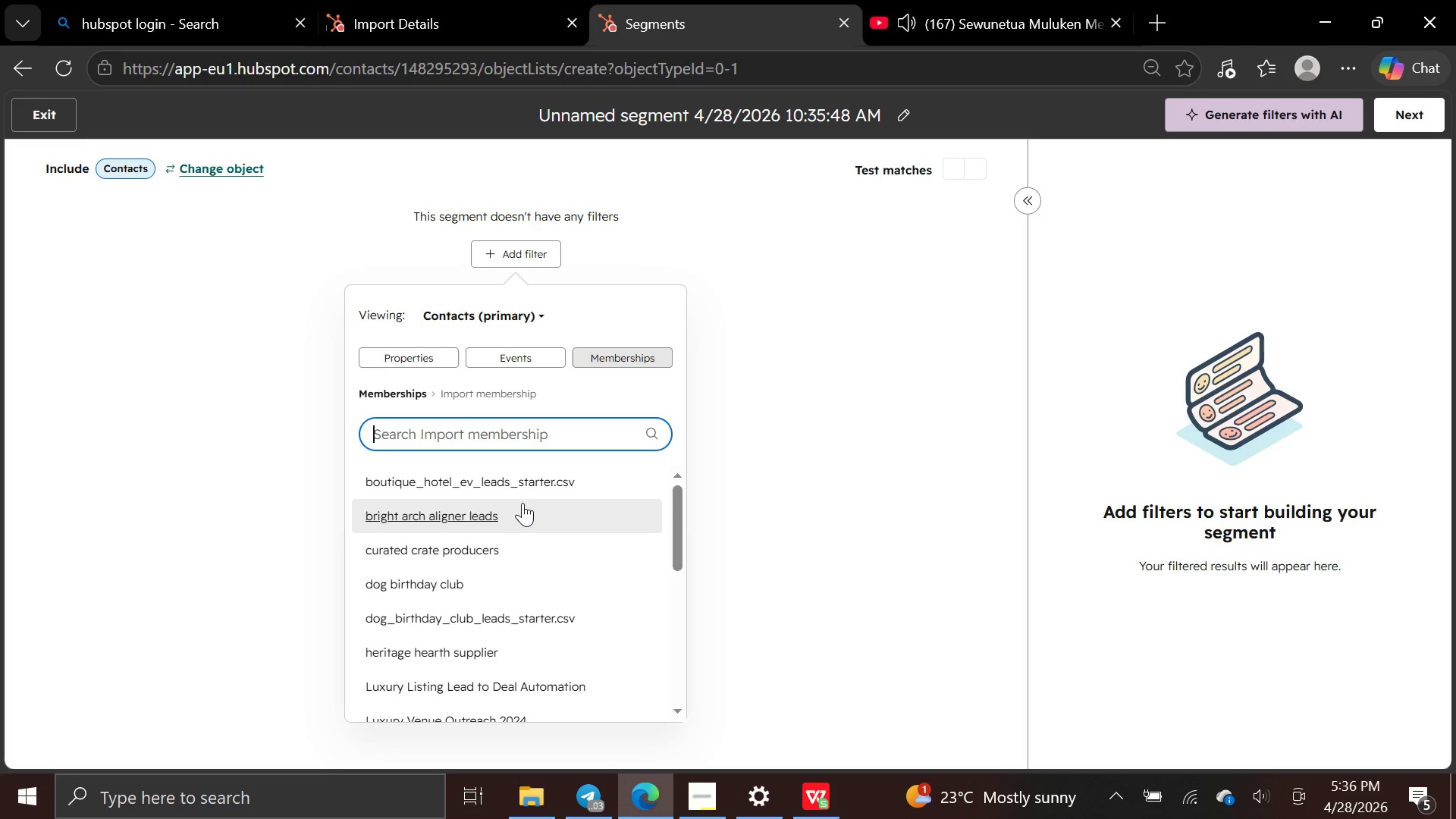 
mouse_move([818, 777])
 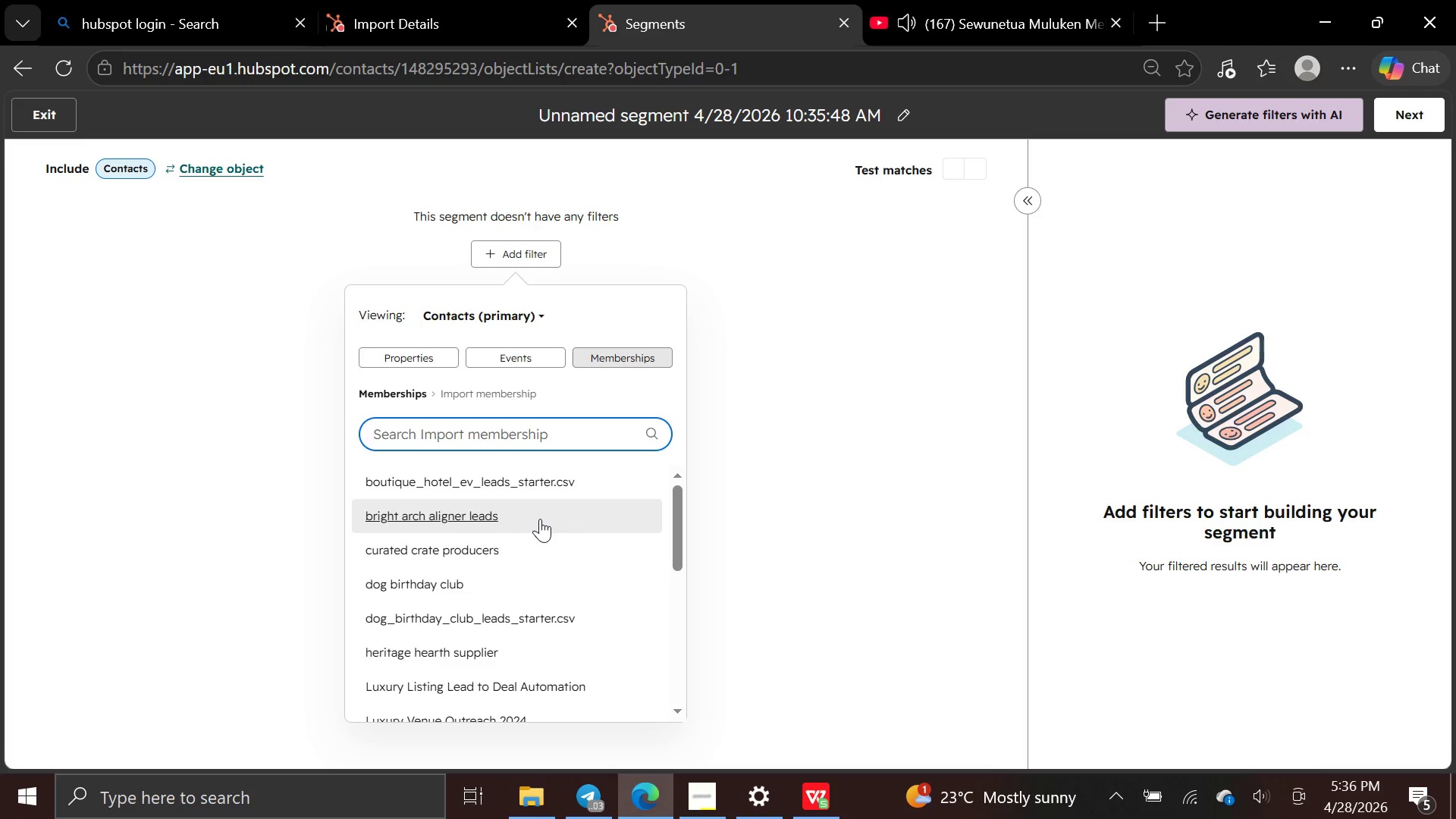 
key(S)
 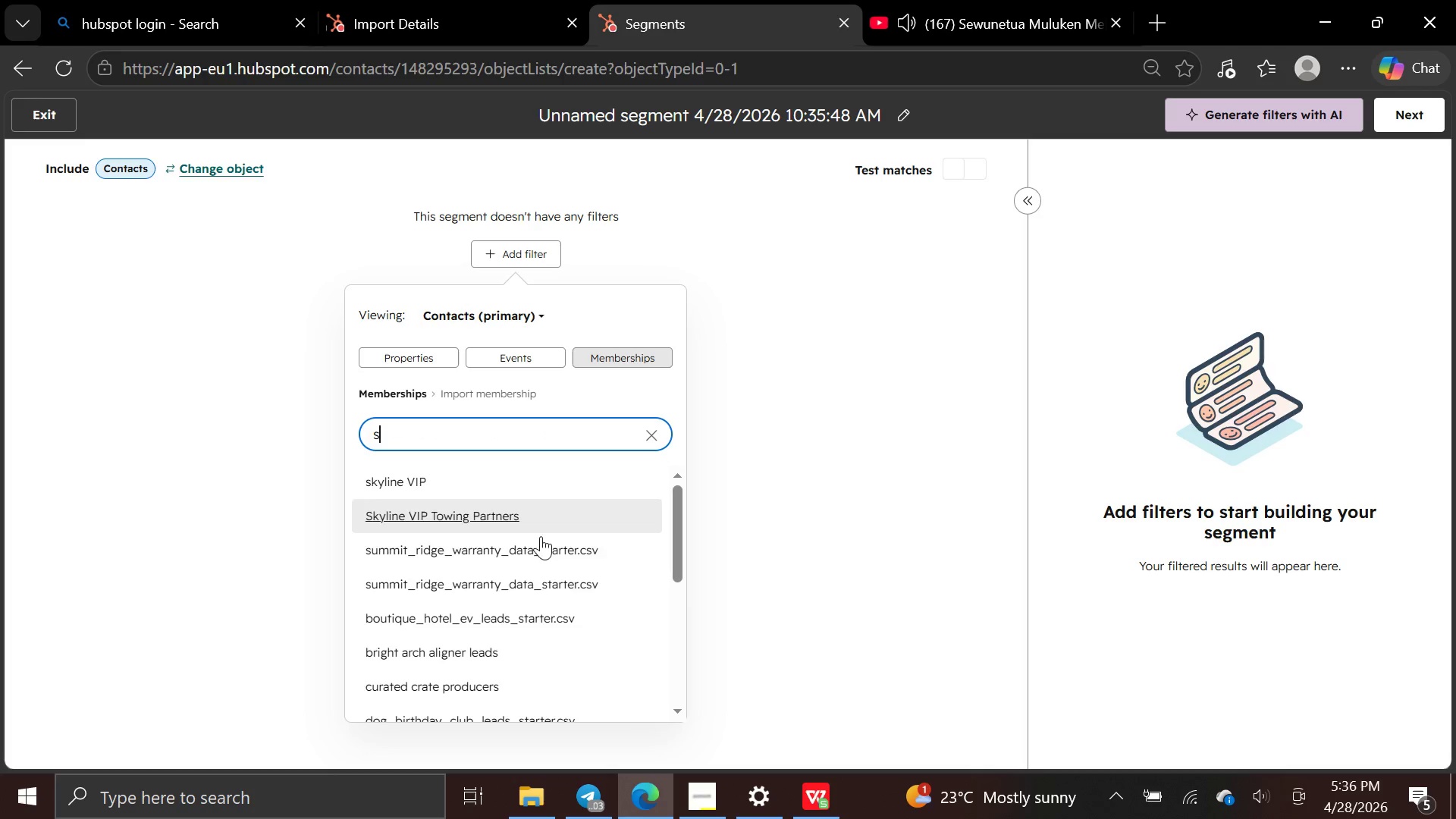 
wait(6.36)
 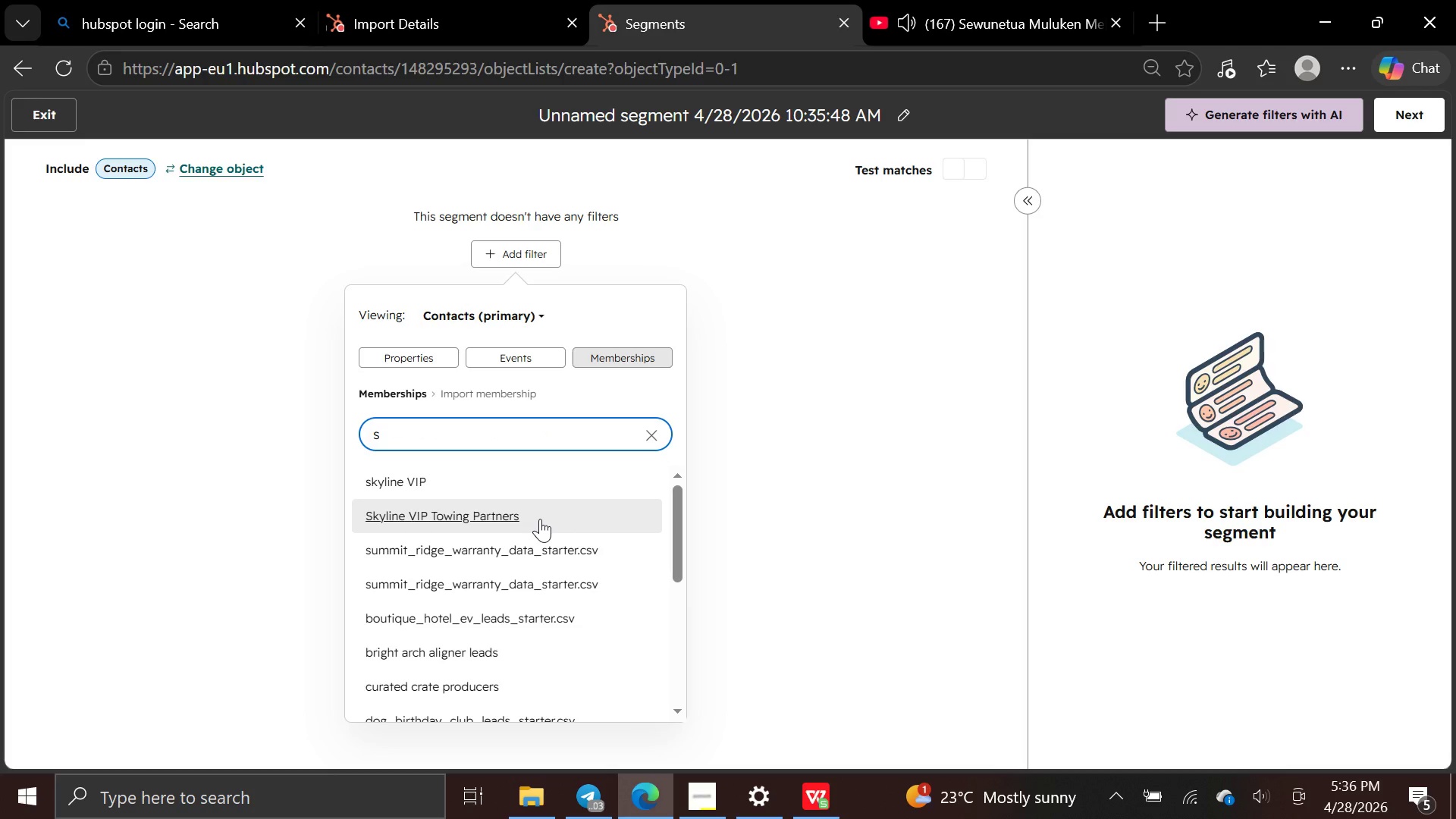 
left_click([543, 543])
 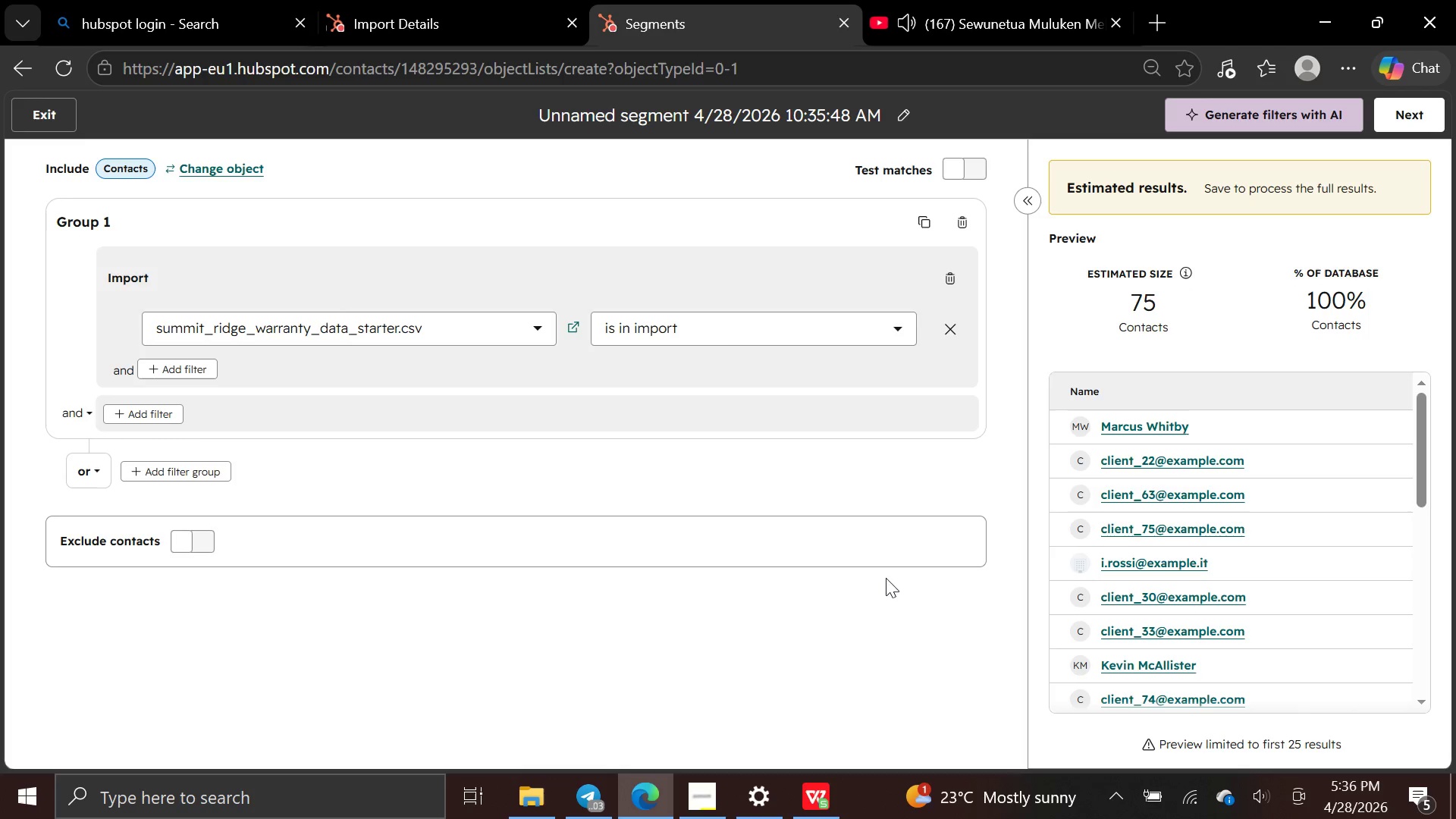 
wait(14.16)
 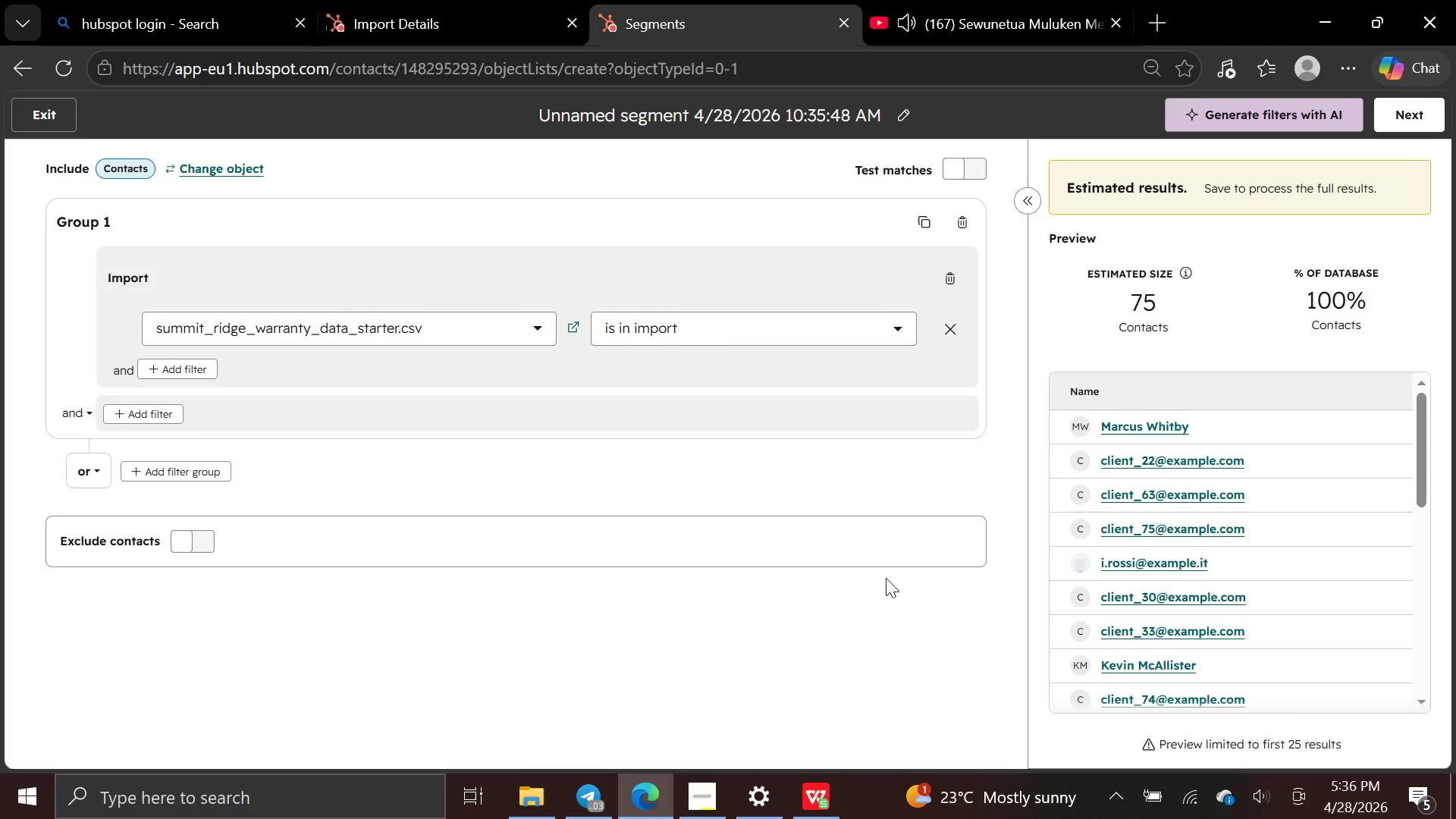 
left_click([163, 419])
 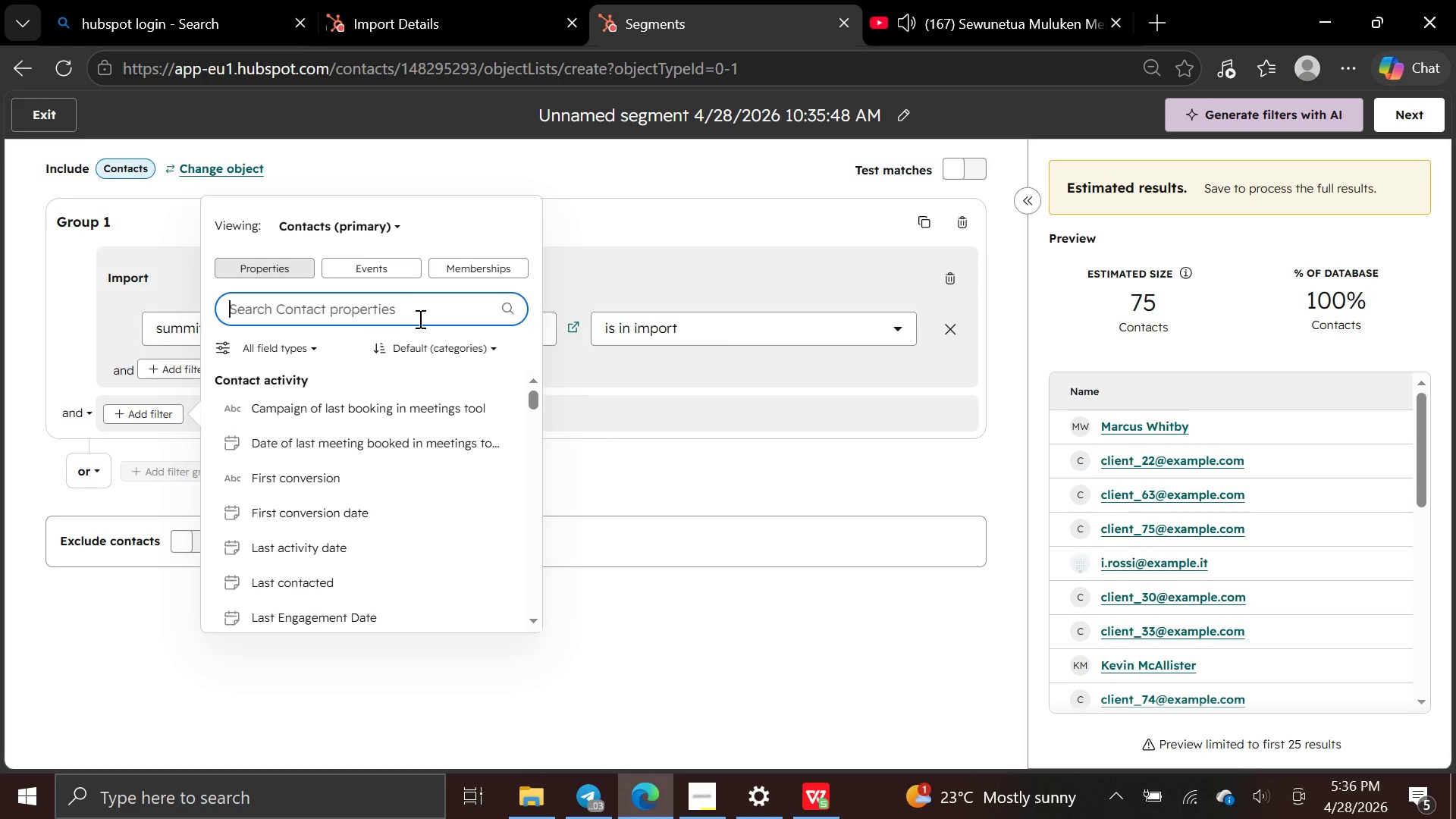 
type(proj)
 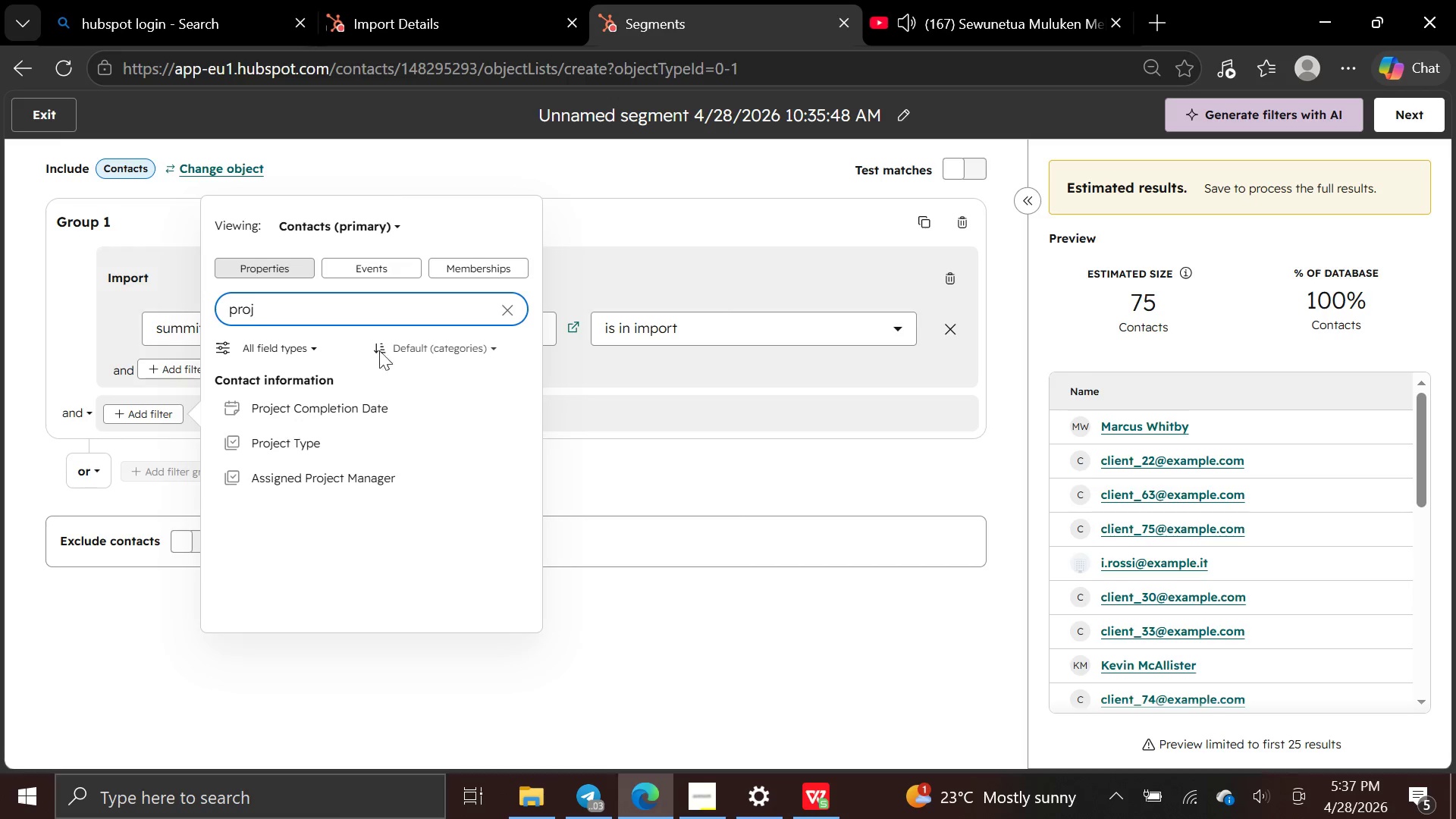 
left_click([349, 400])
 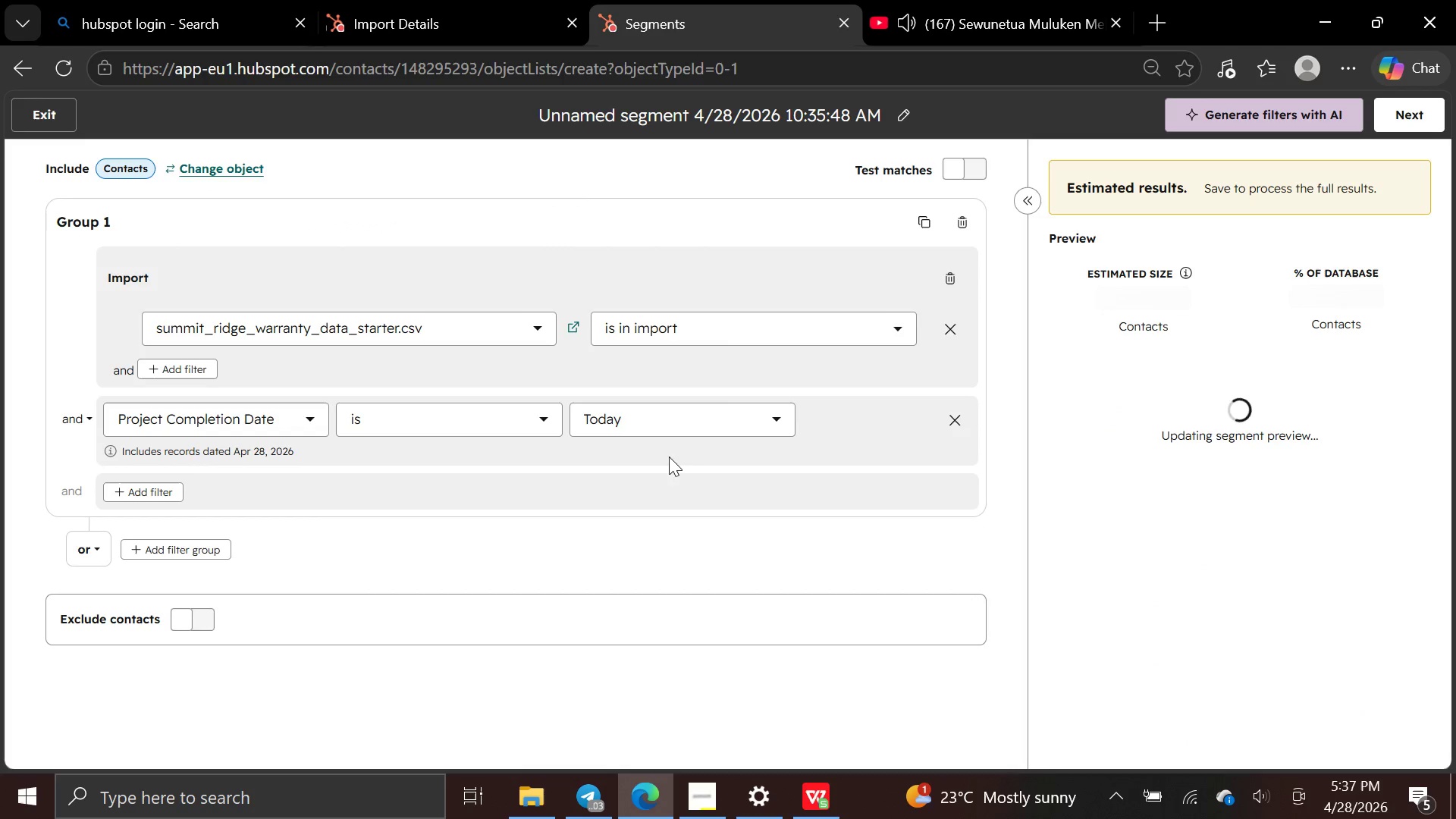 
left_click([781, 413])
 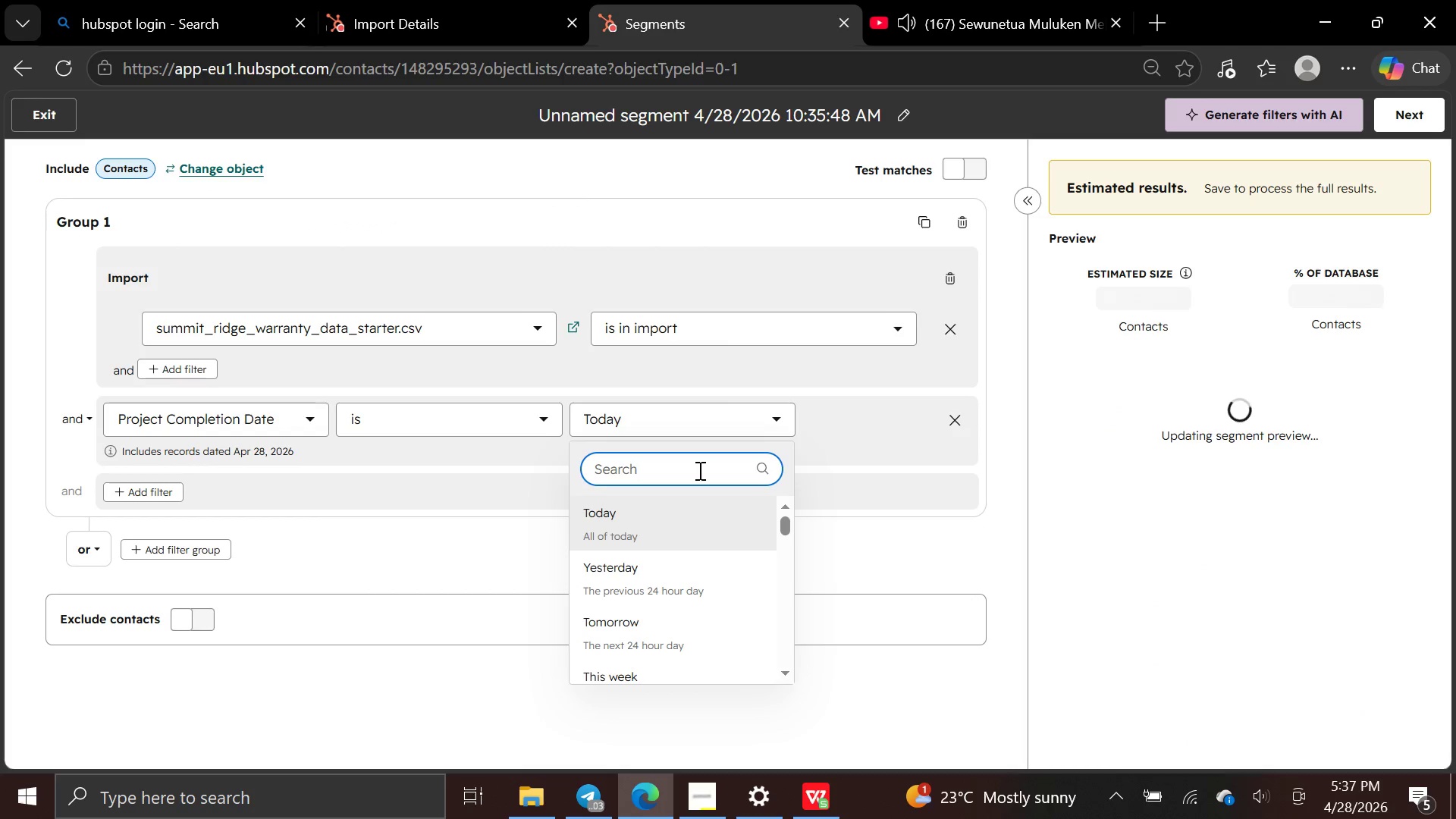 
type(kn)
 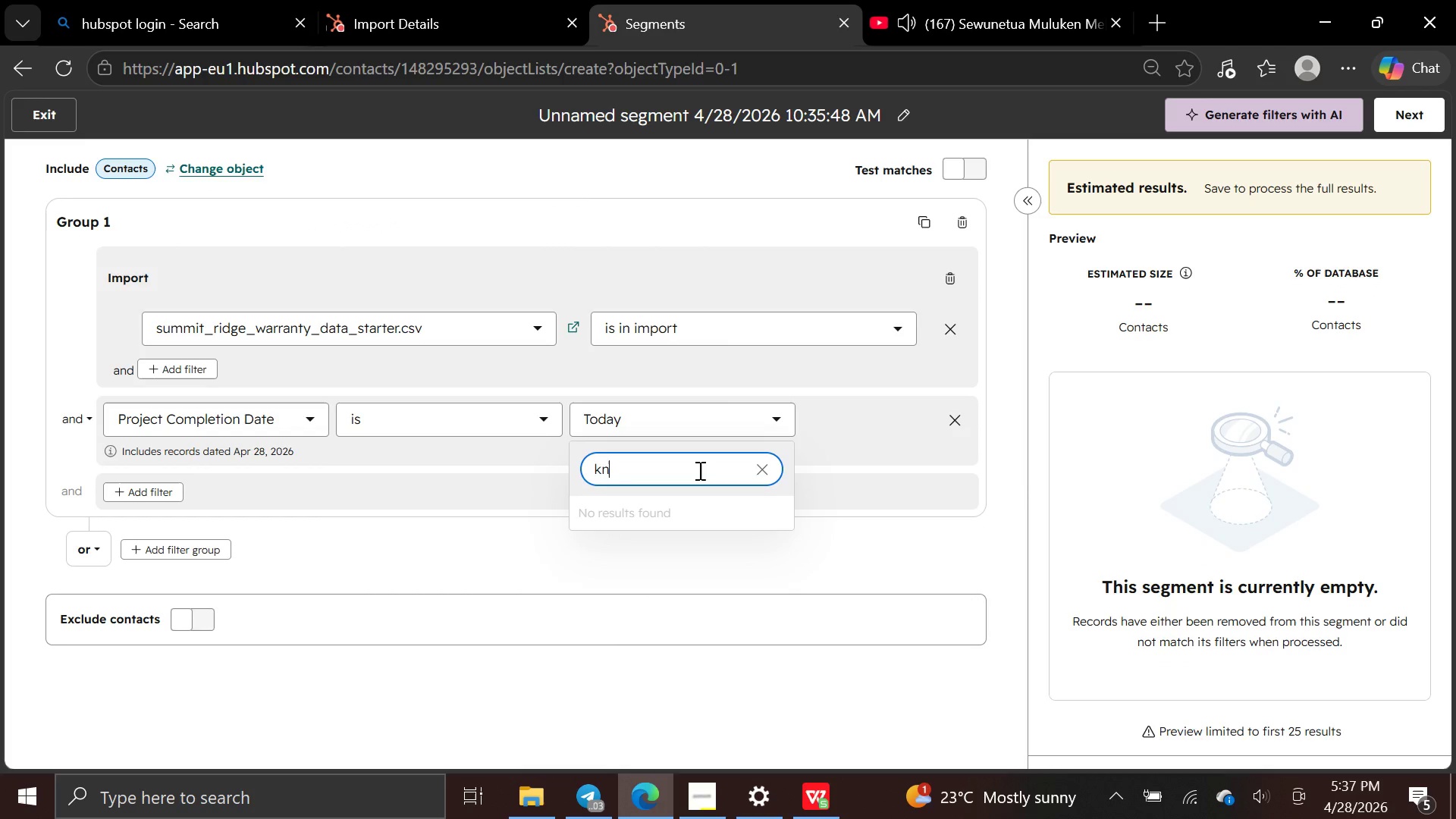 
key(Backspace)
 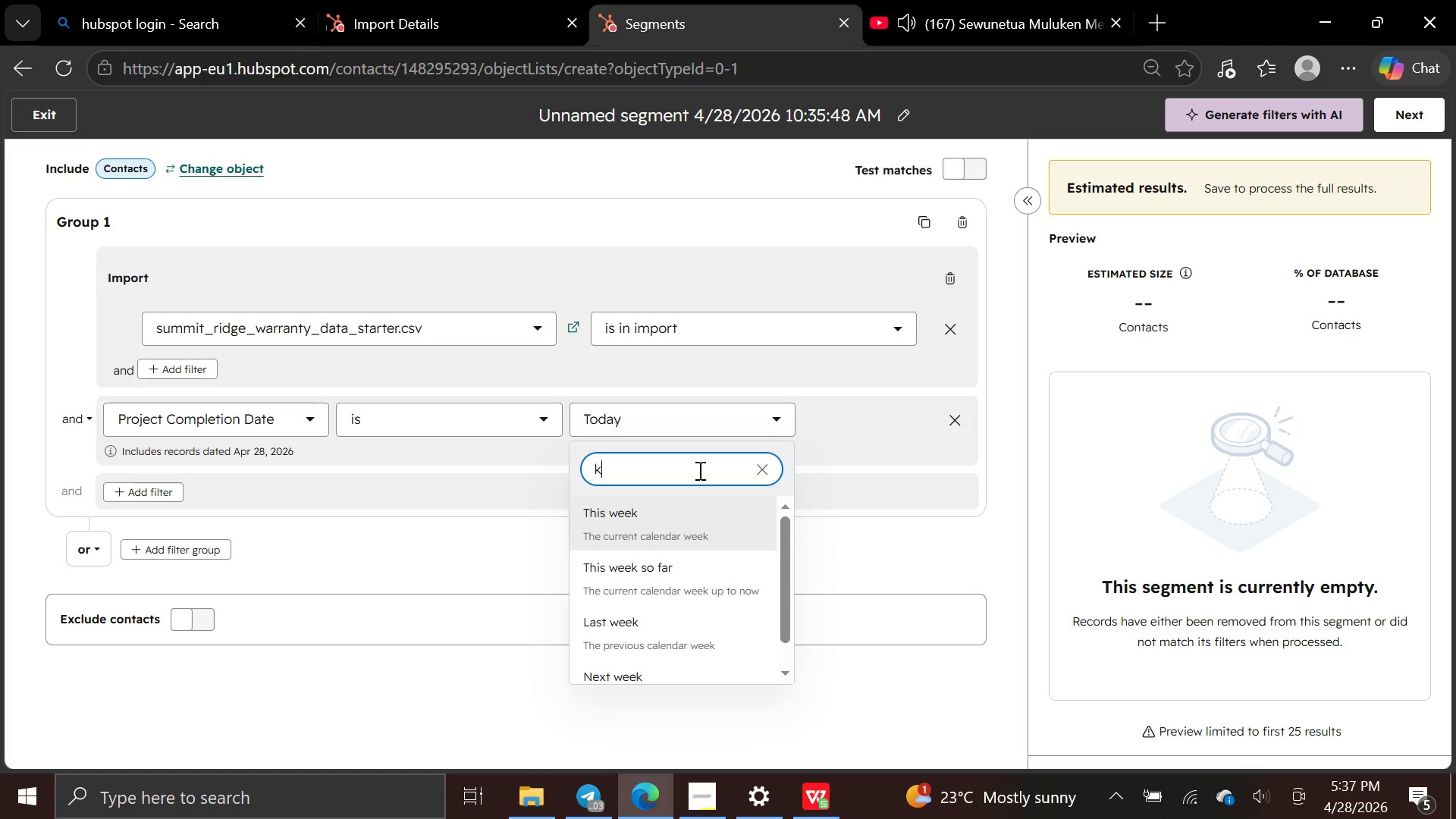 
key(Backspace)
 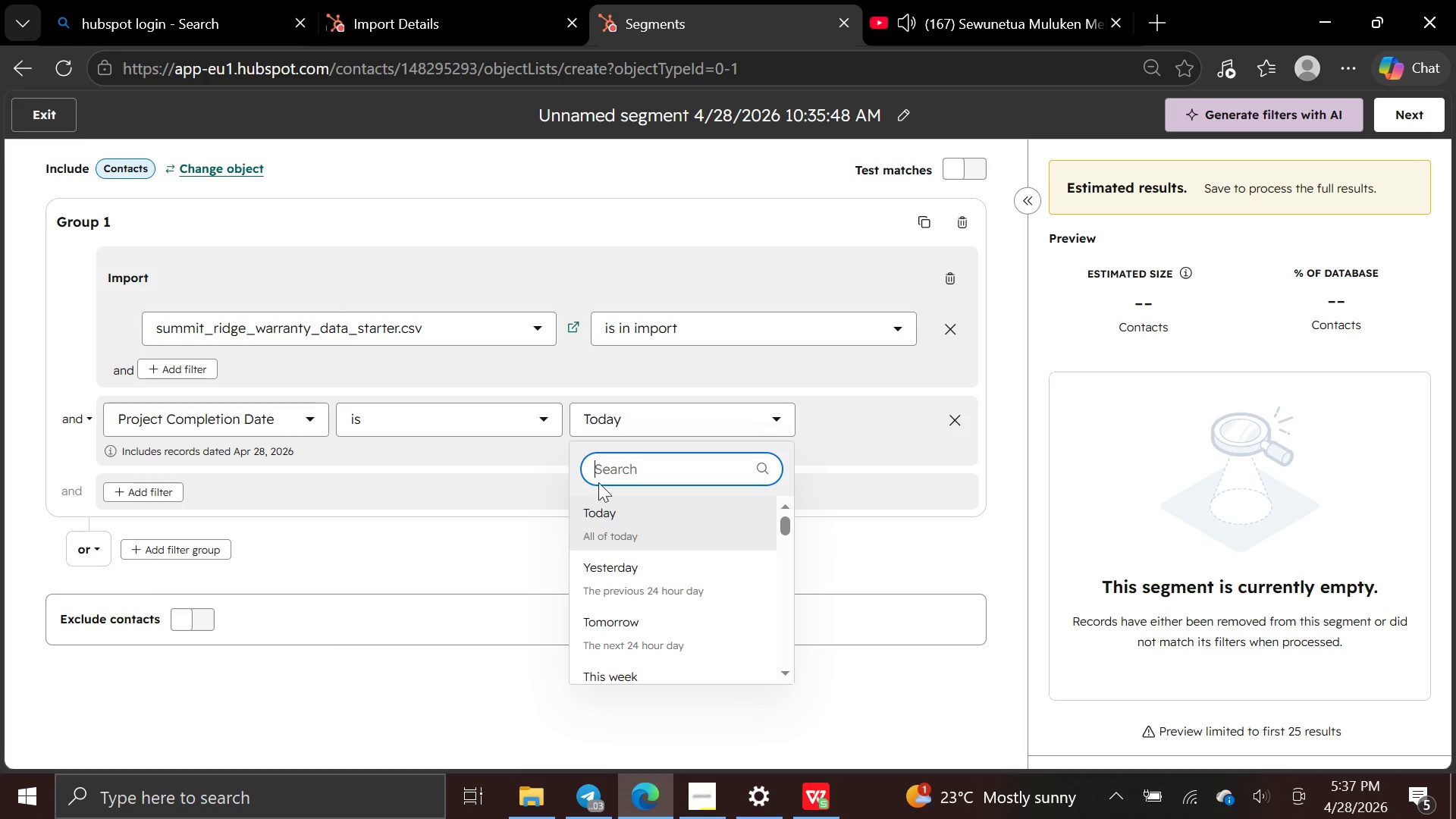 
left_click([541, 416])
 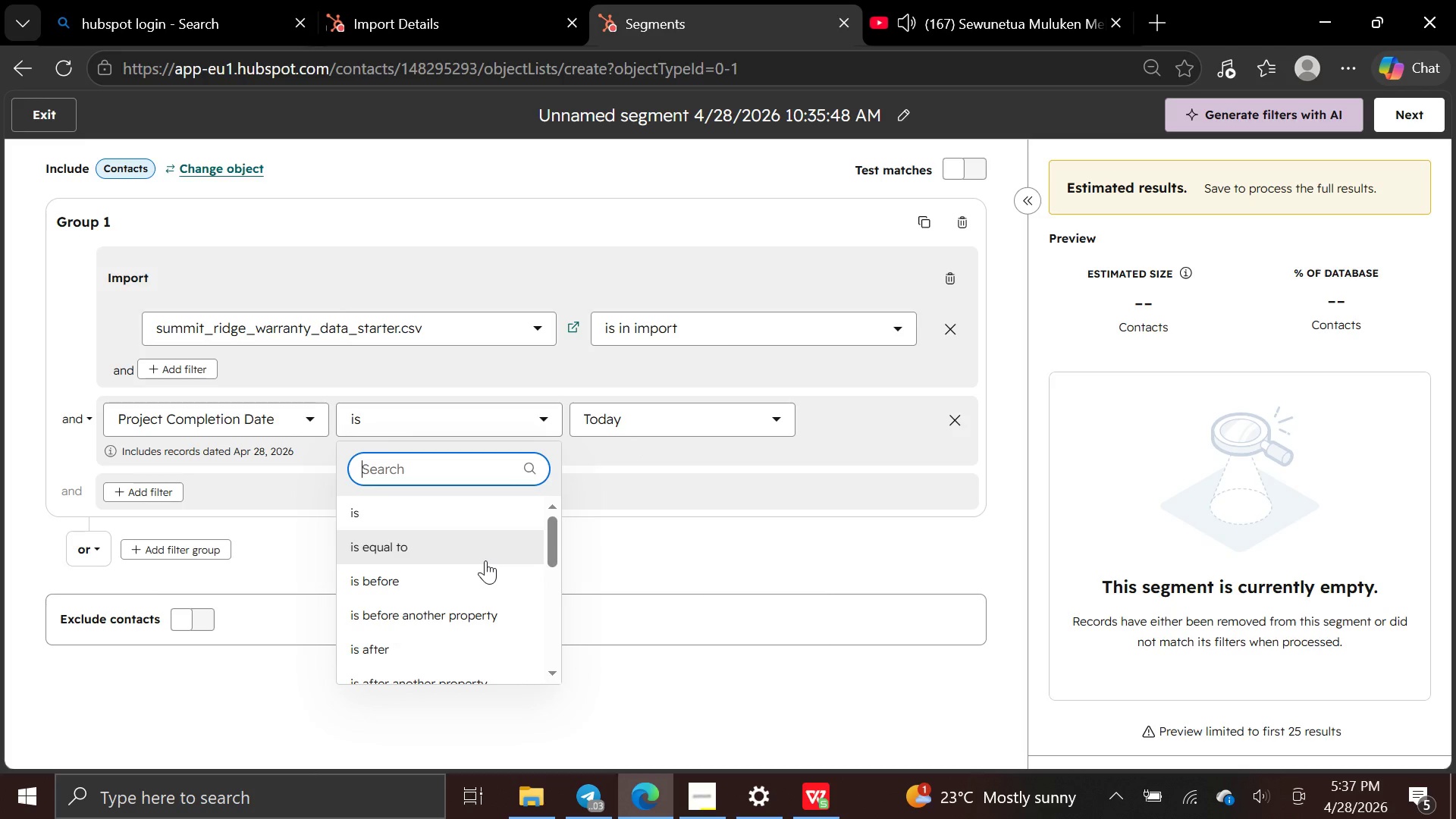 
scroll: coordinate [485, 560], scroll_direction: down, amount: 2.0
 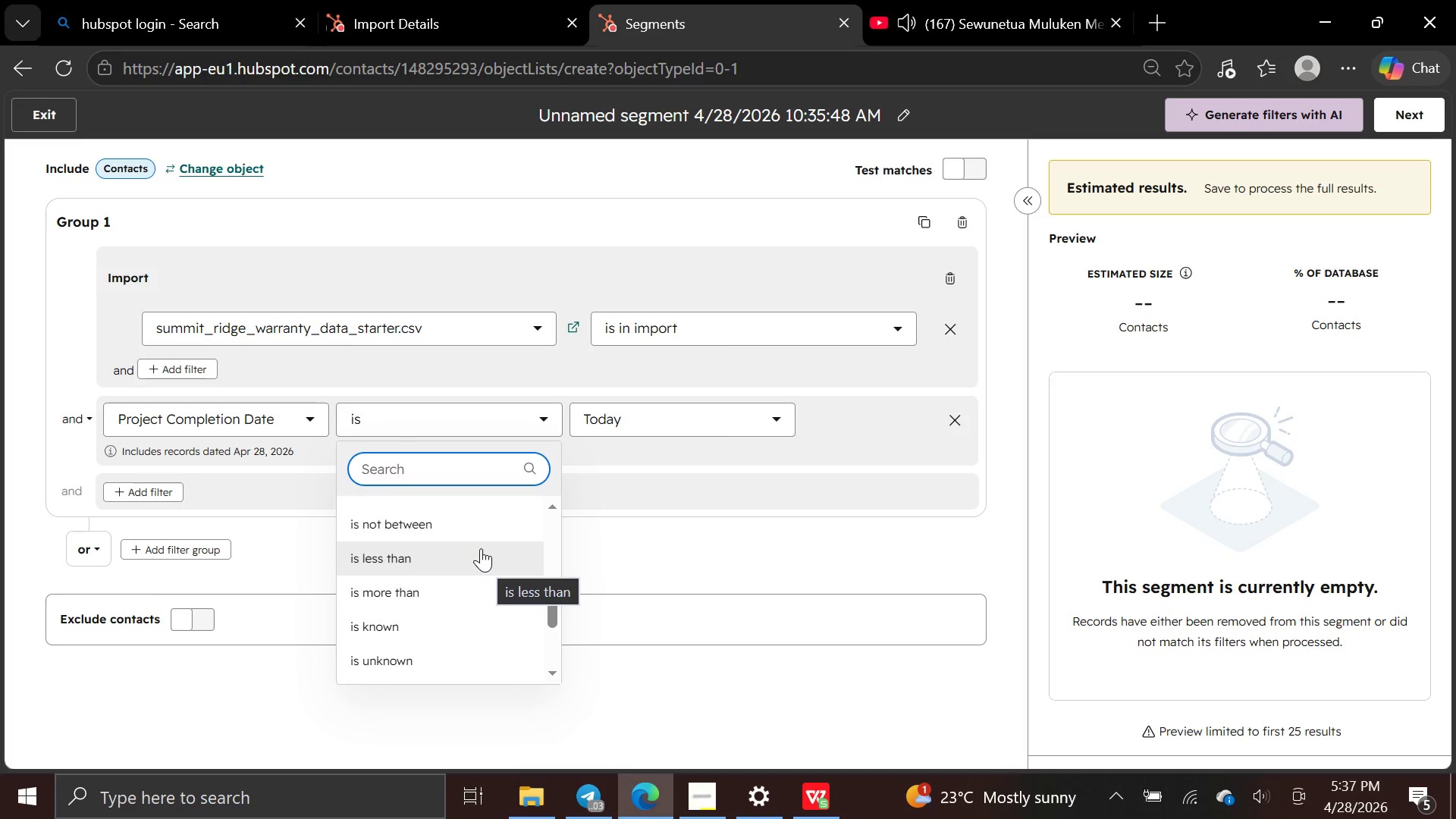 
wait(6.83)
 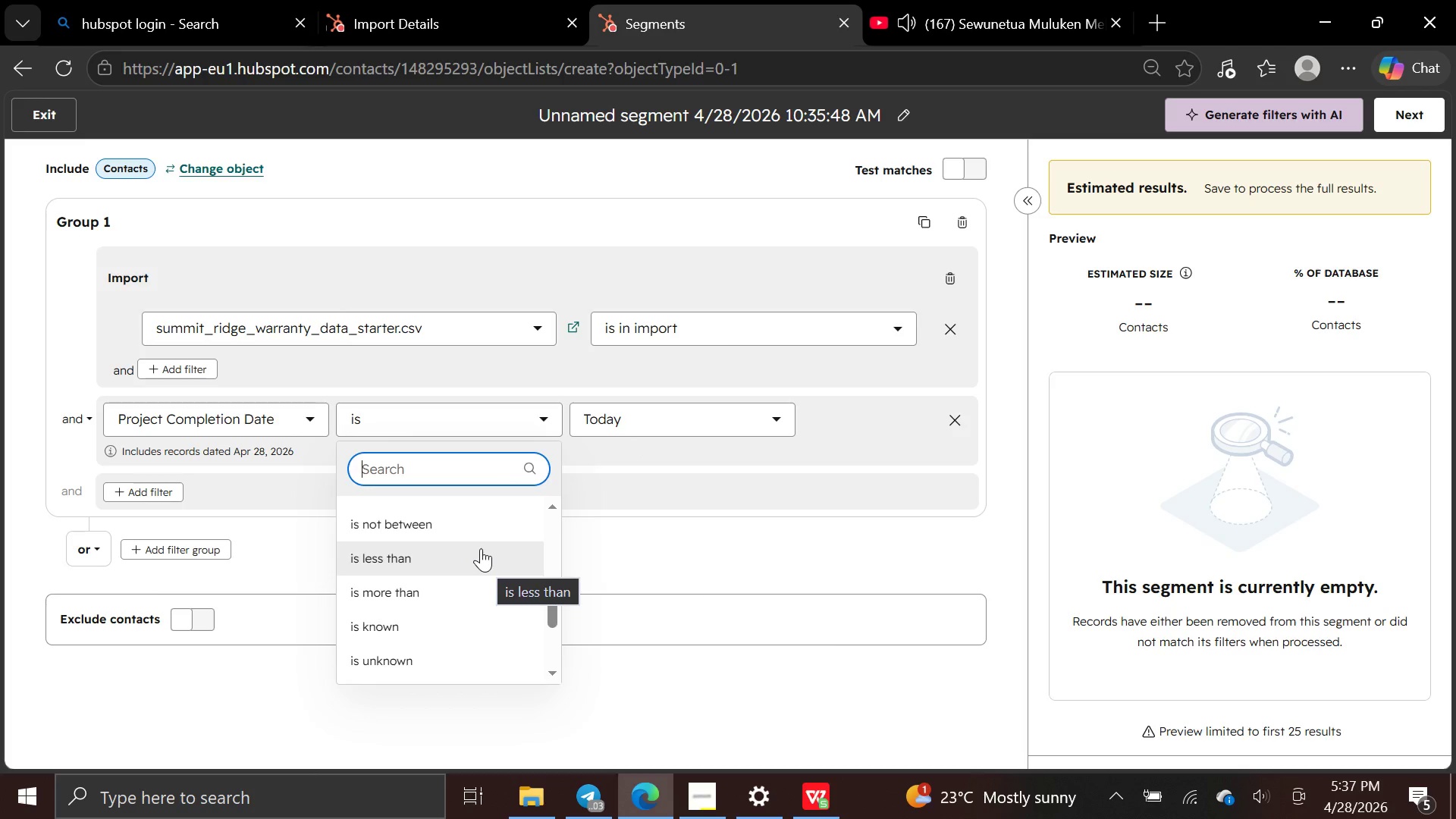 
scroll: coordinate [481, 548], scroll_direction: down, amount: 1.0
 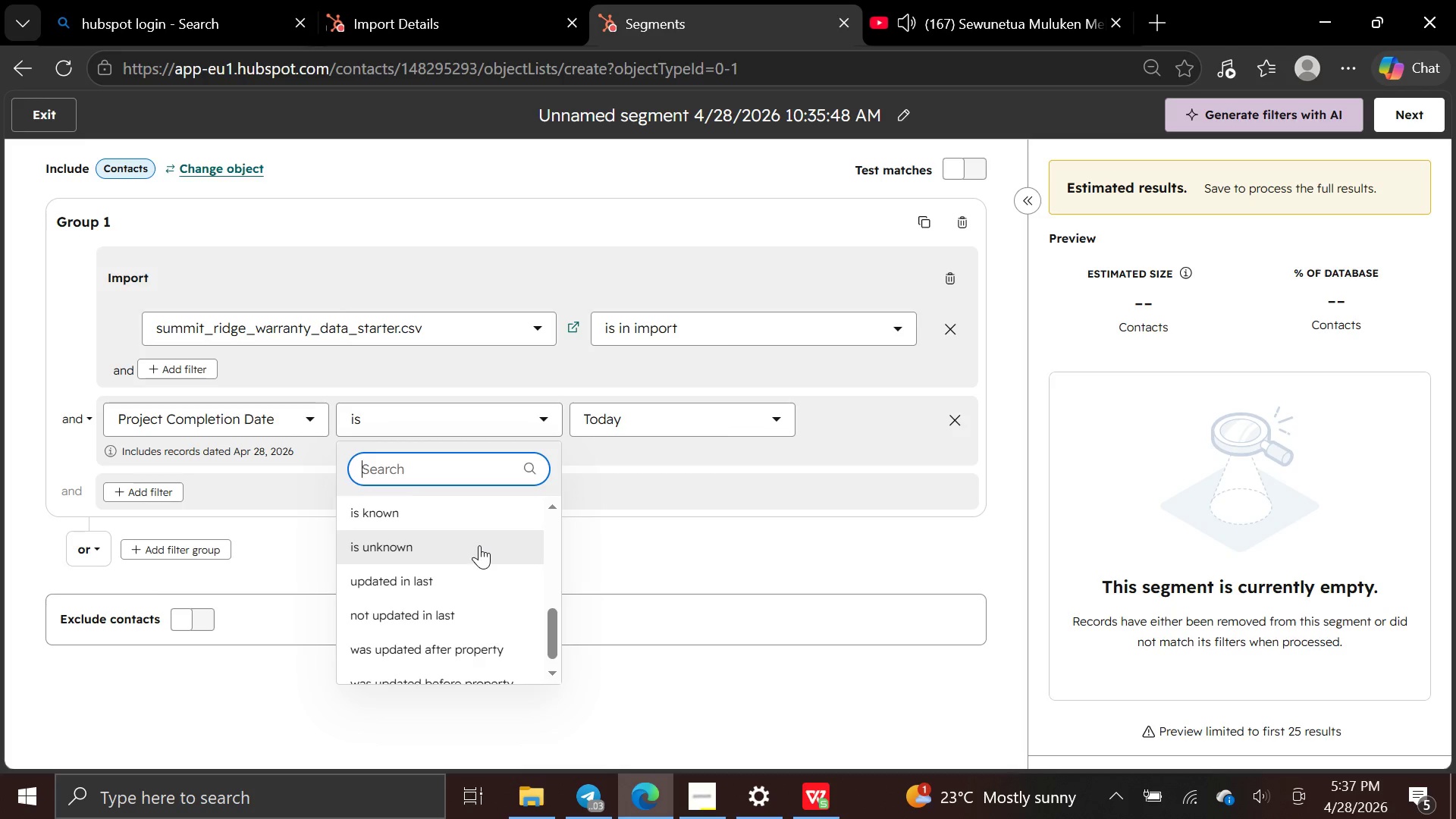 
scroll: coordinate [479, 545], scroll_direction: up, amount: 2.0
 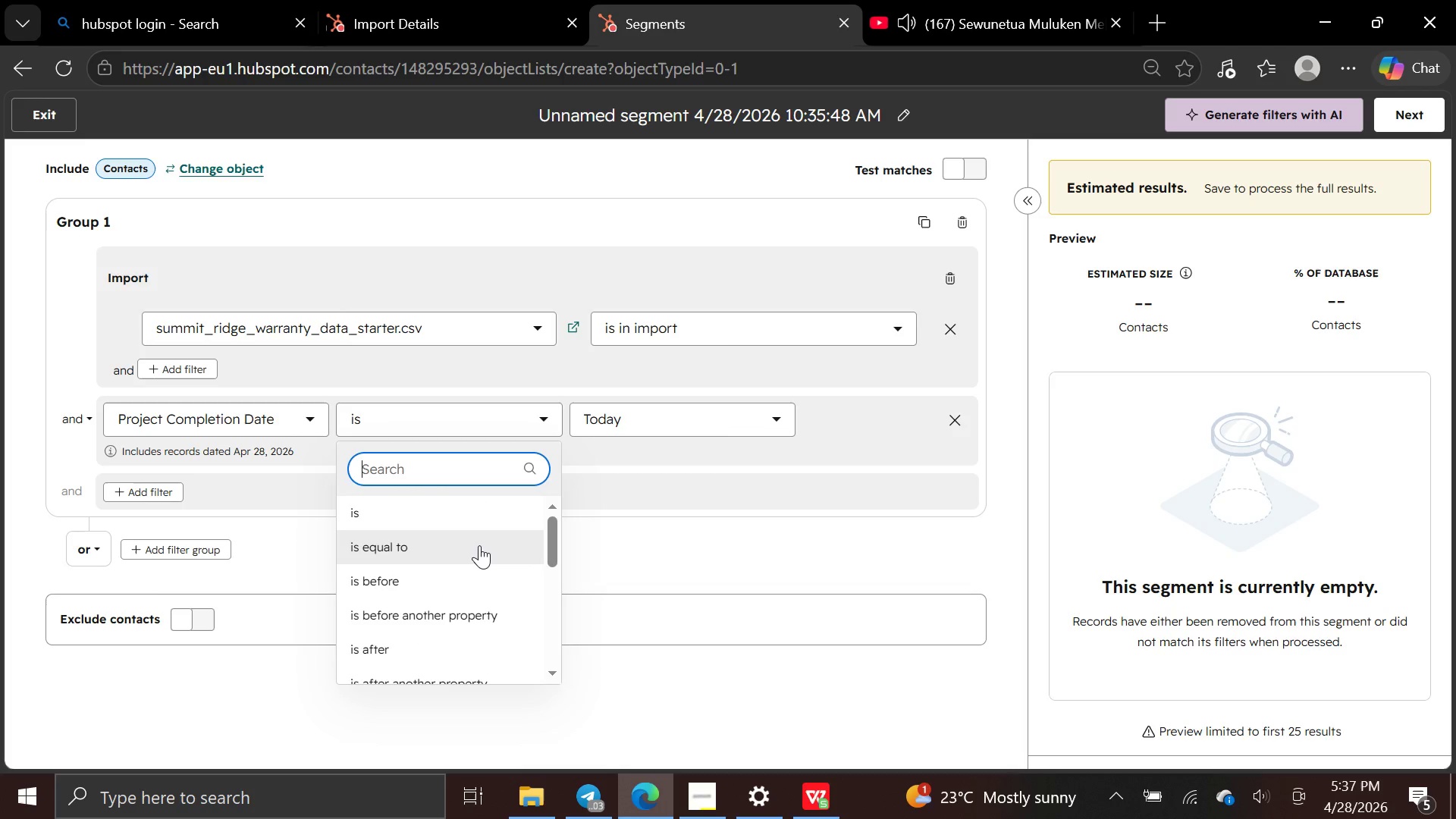 
scroll: coordinate [478, 544], scroll_direction: down, amount: 4.0
 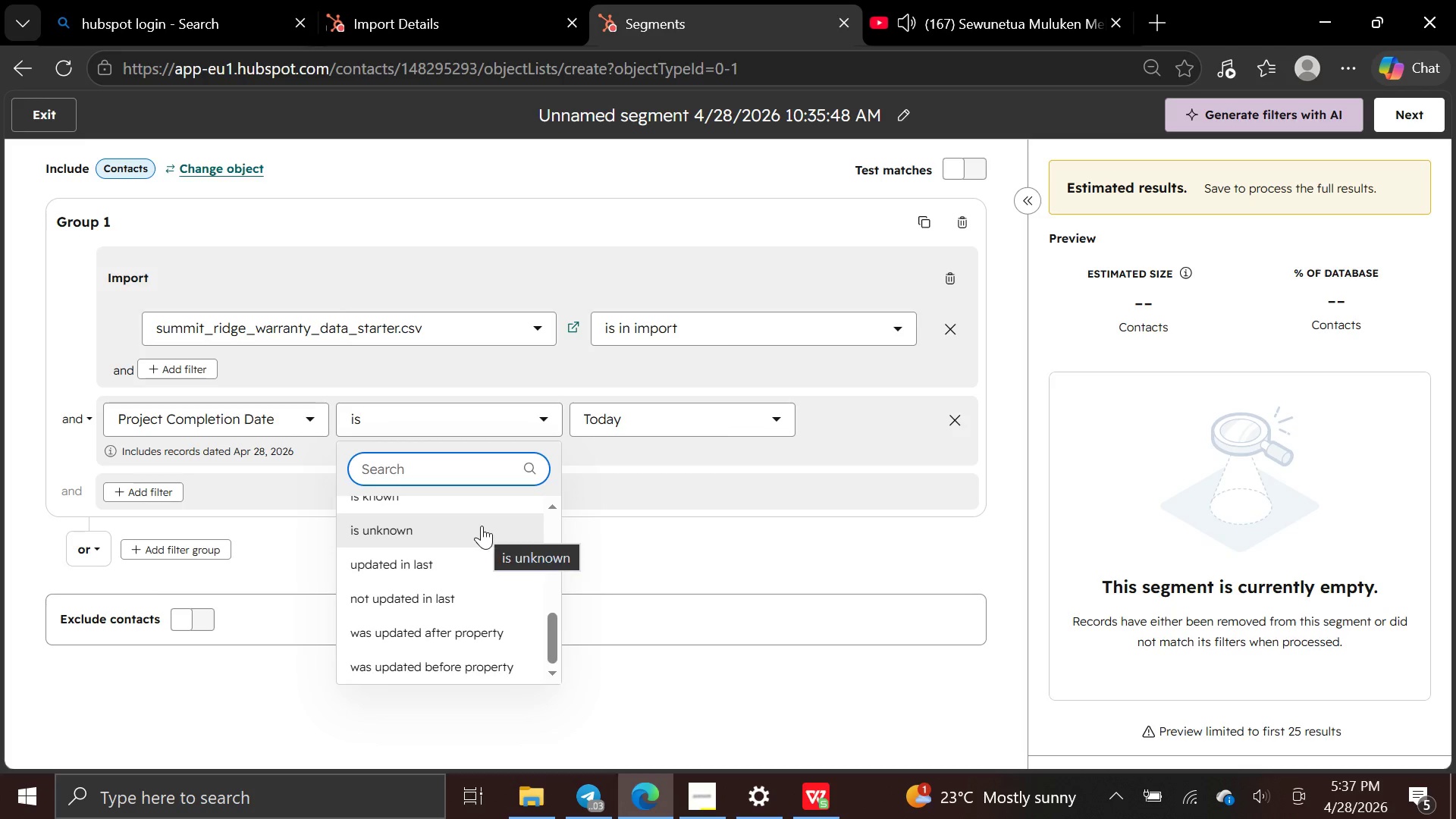 
scroll: coordinate [482, 526], scroll_direction: up, amount: 2.0
 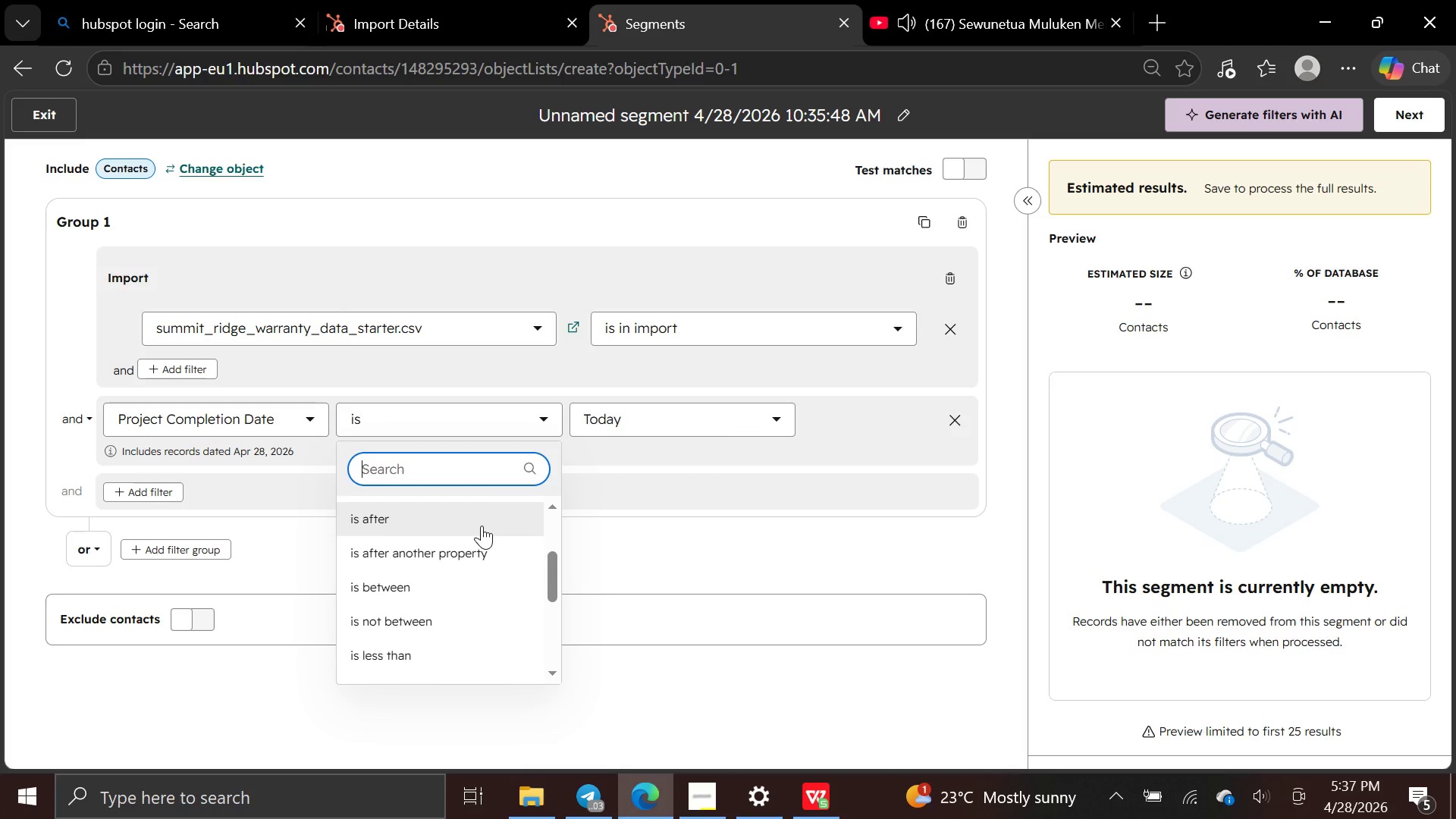 
scroll: coordinate [482, 526], scroll_direction: down, amount: 1.0
 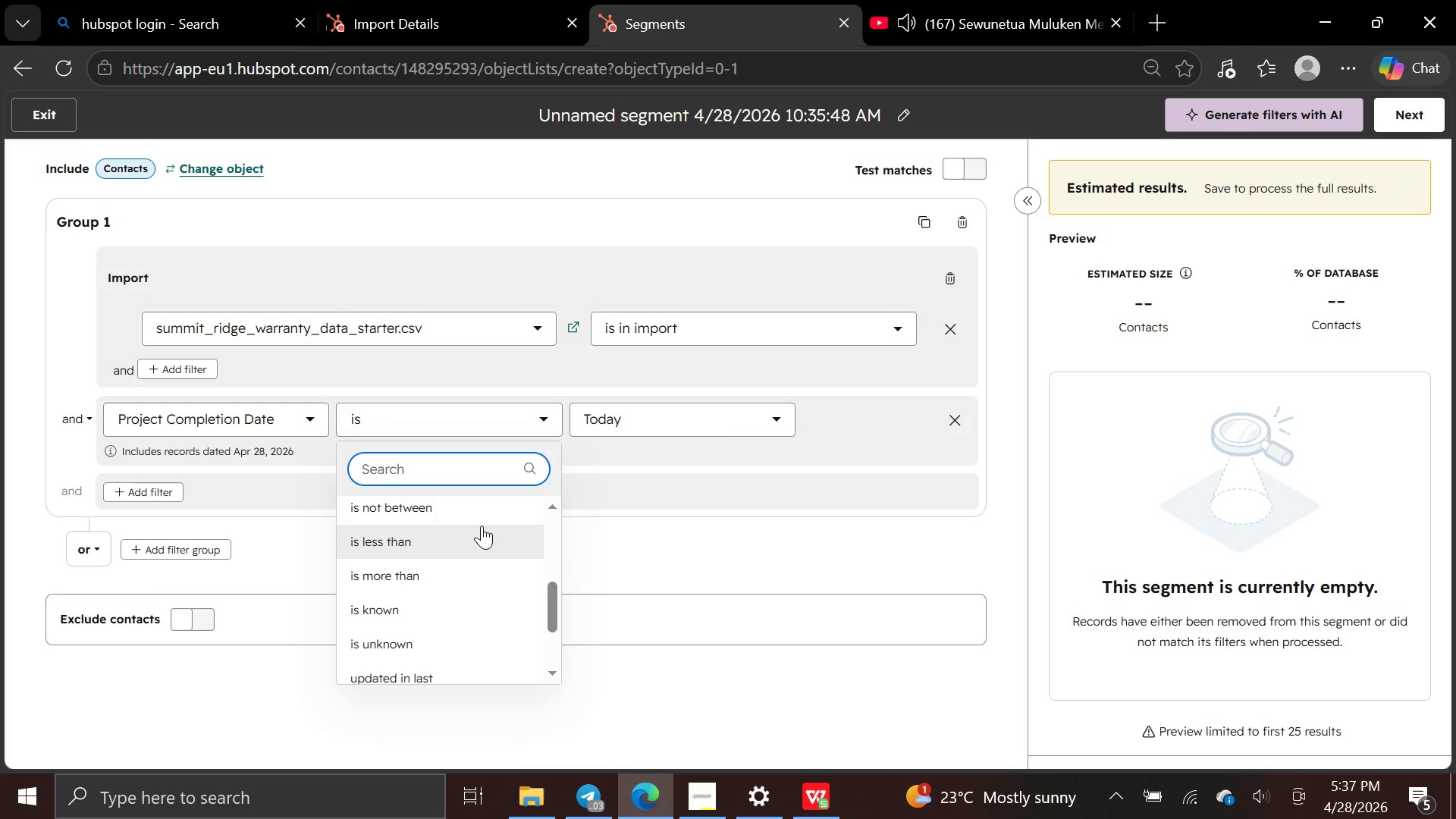 
scroll: coordinate [482, 526], scroll_direction: up, amount: 1.0
 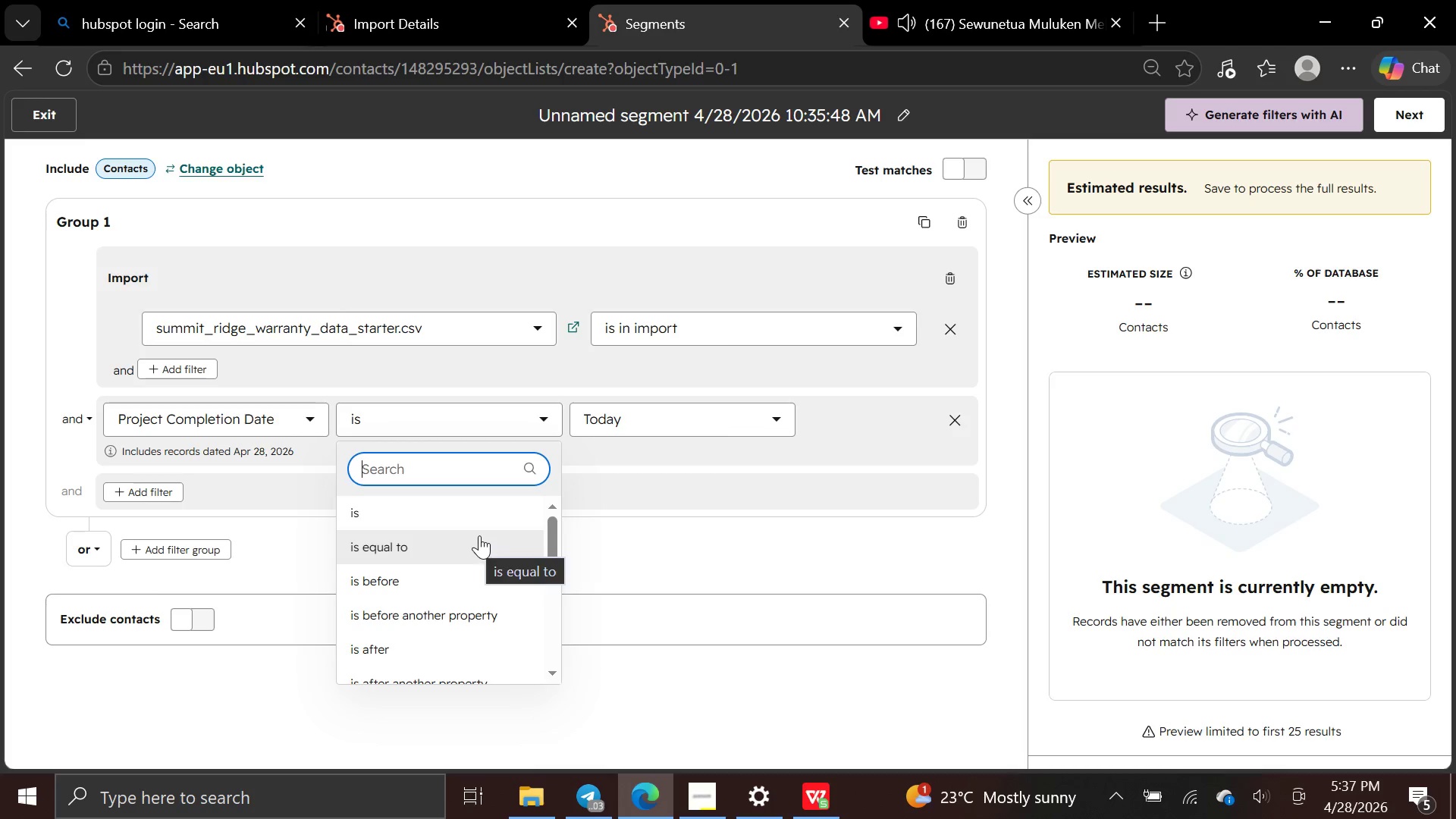 
wait(9.86)
 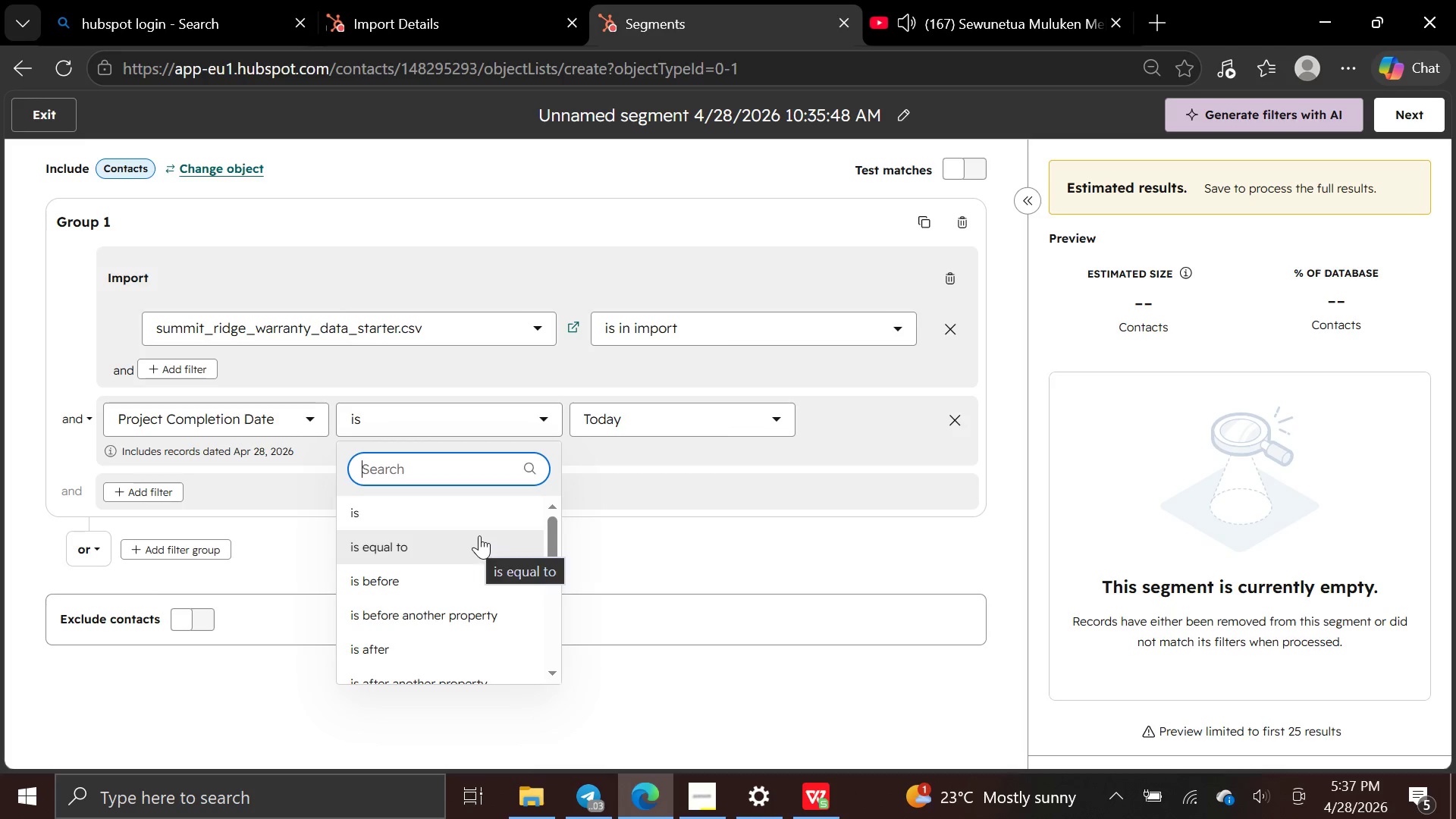 
left_click([469, 579])
 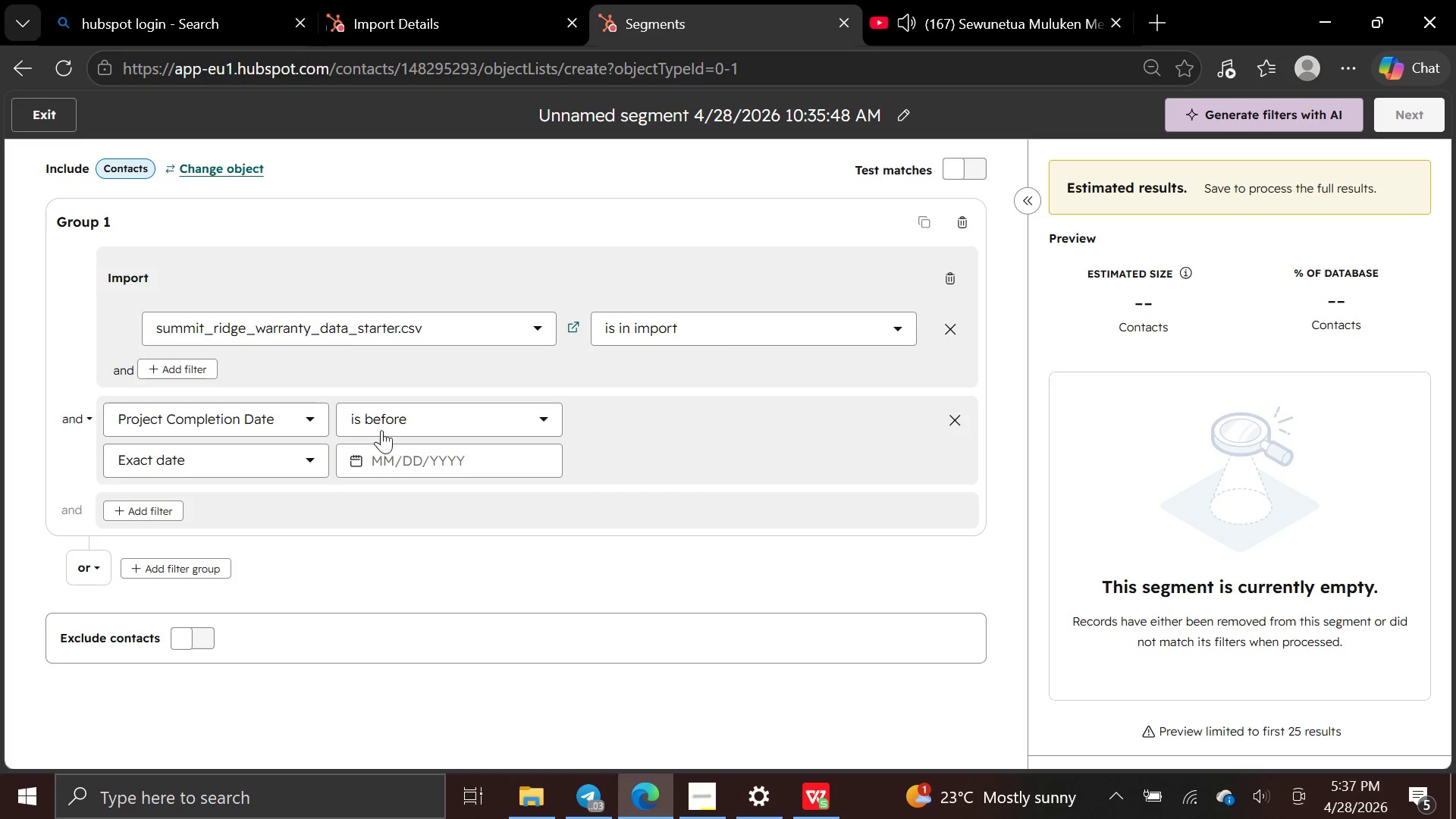 
left_click([547, 420])
 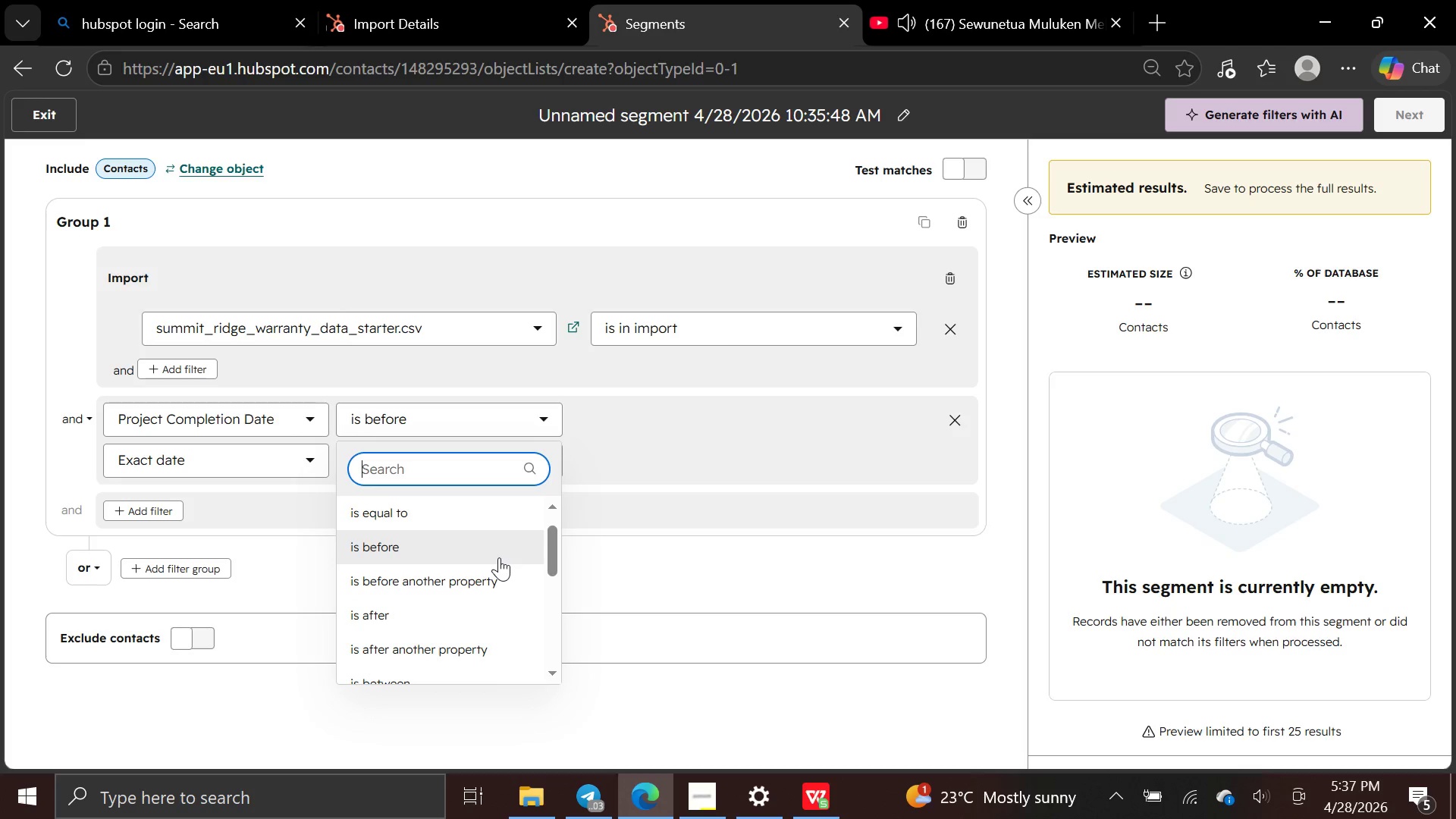 
scroll: coordinate [499, 557], scroll_direction: none, amount: 0.0
 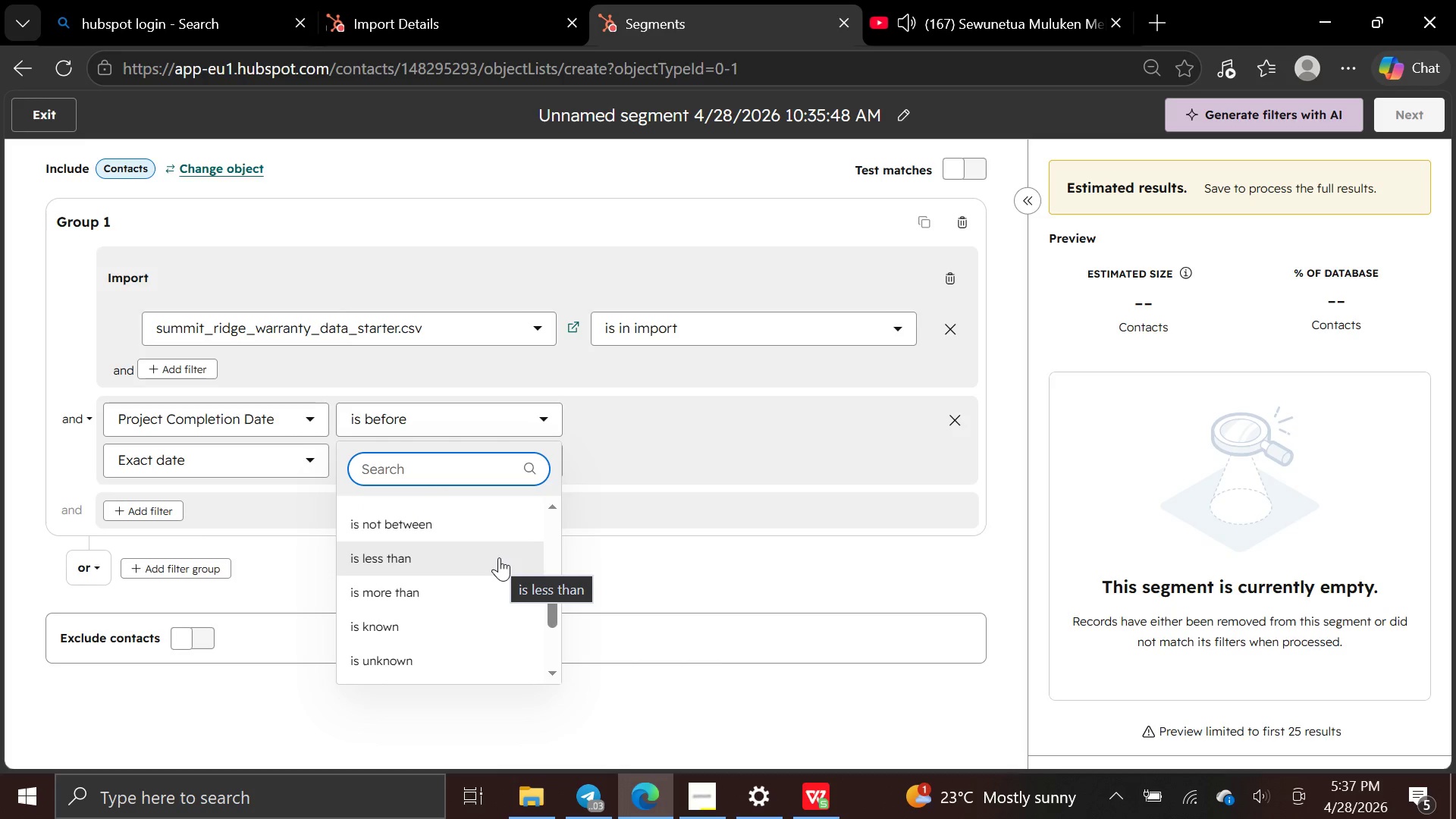 
left_click([499, 557])
 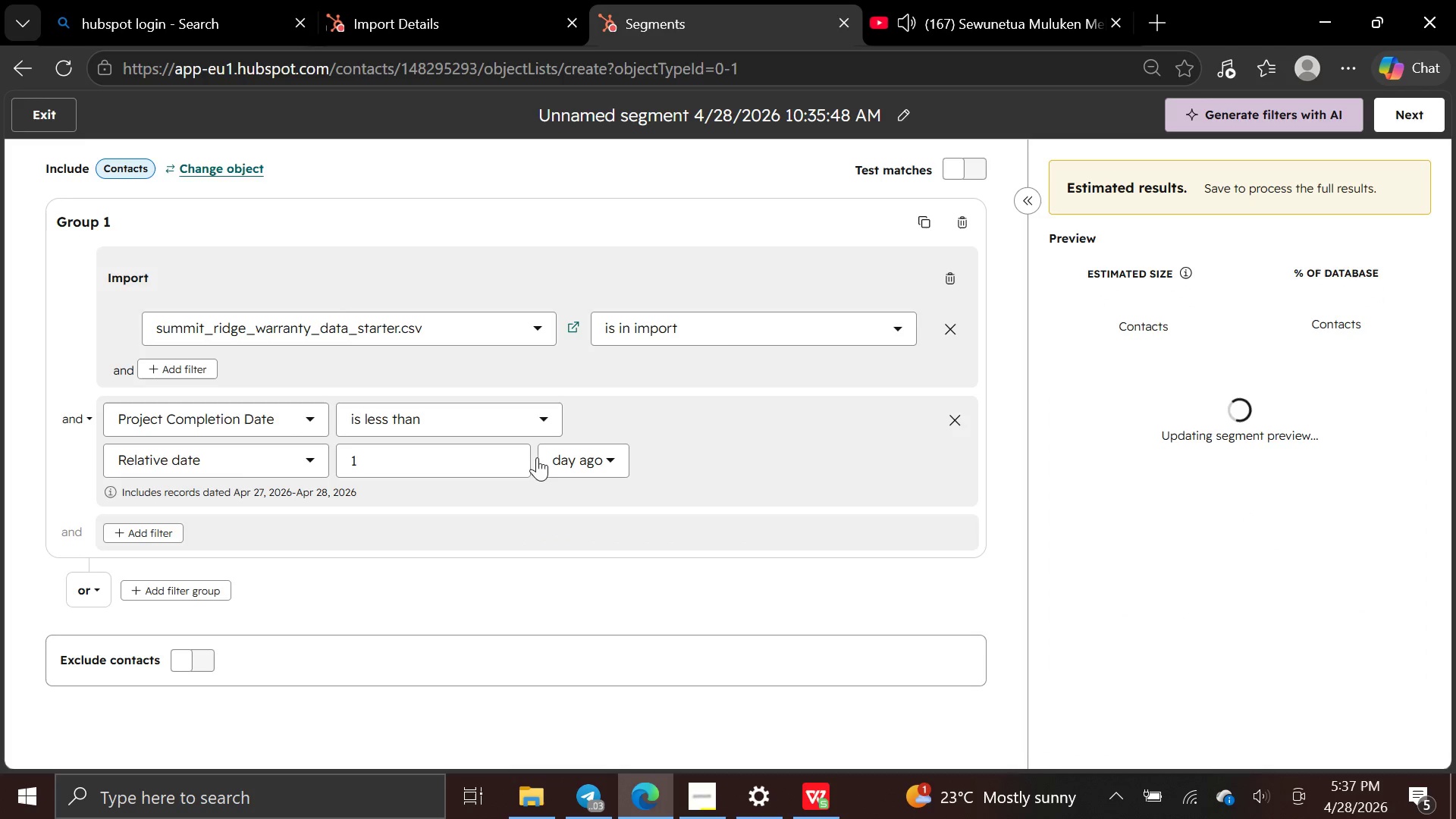 
wait(5.11)
 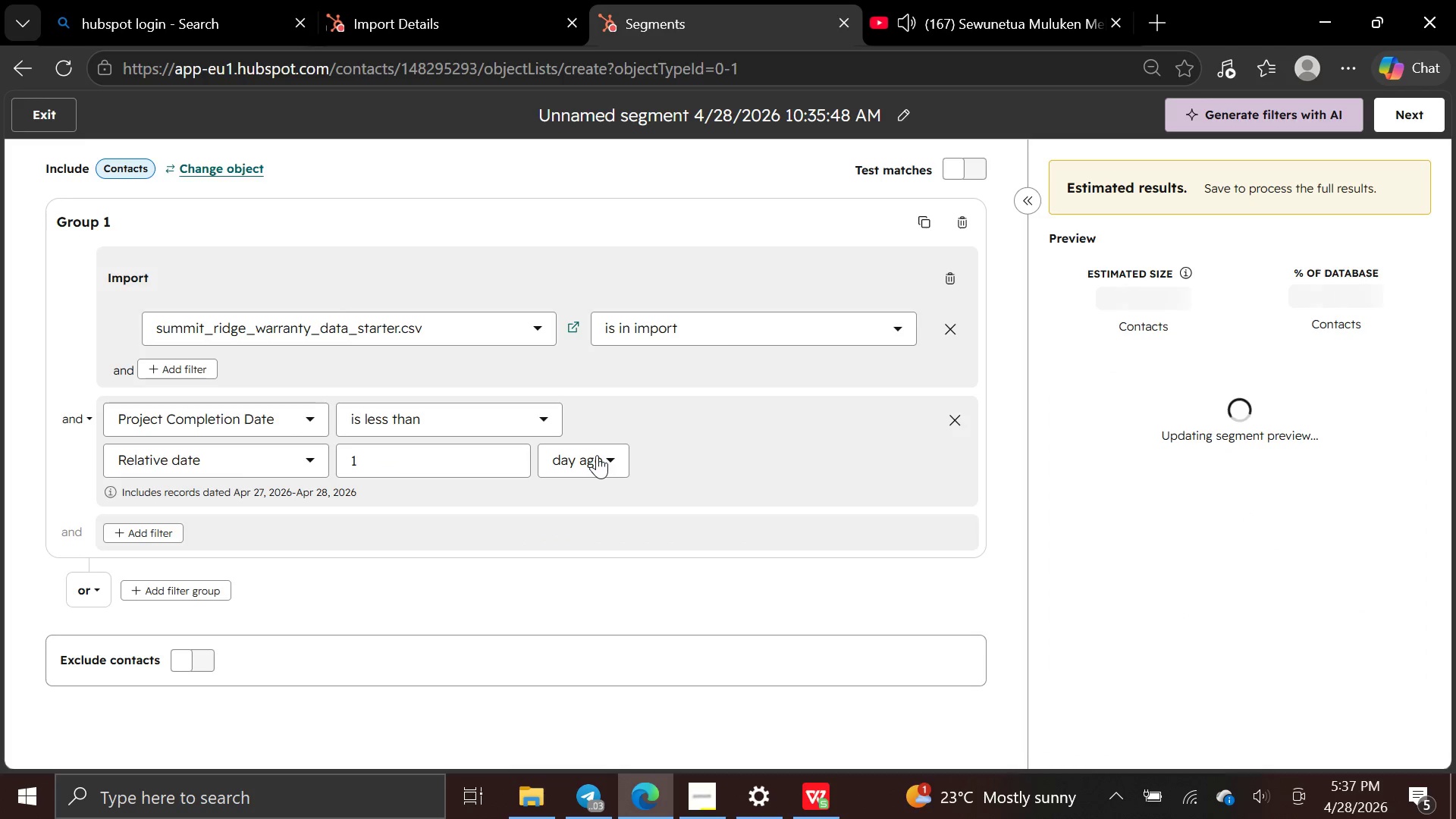 
left_click([616, 453])
 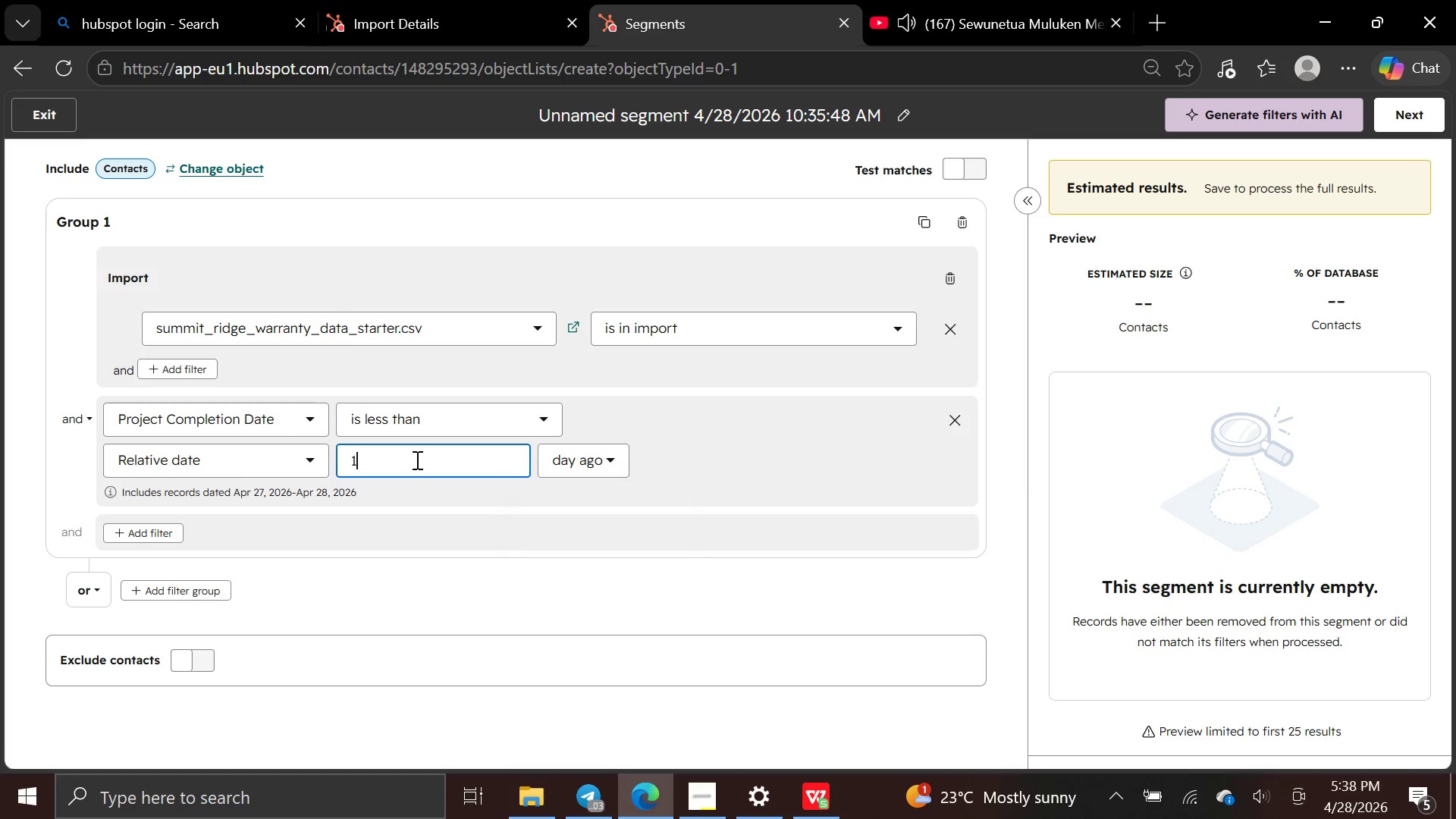 
key(Backspace)
 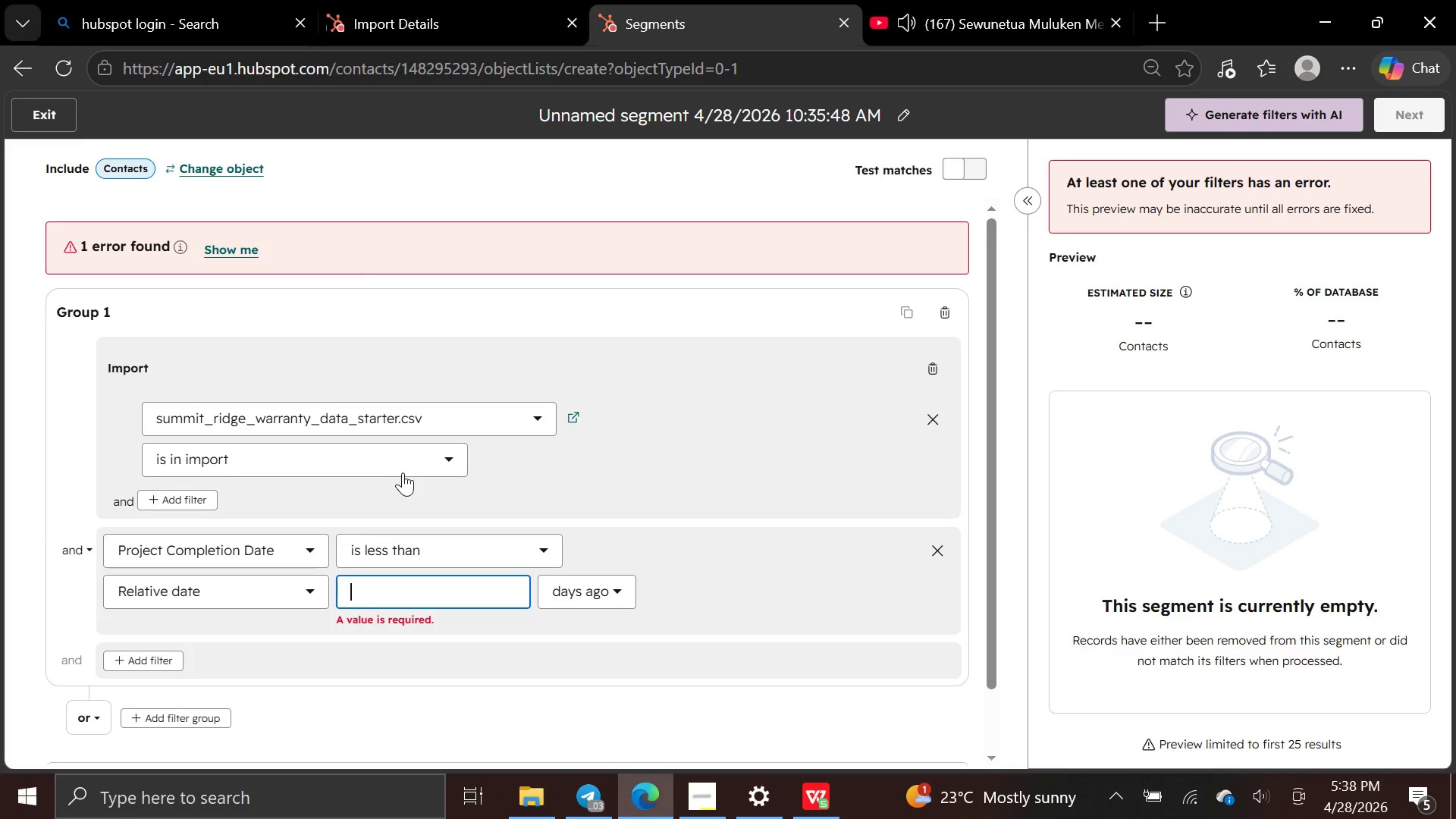 
key(3)
 